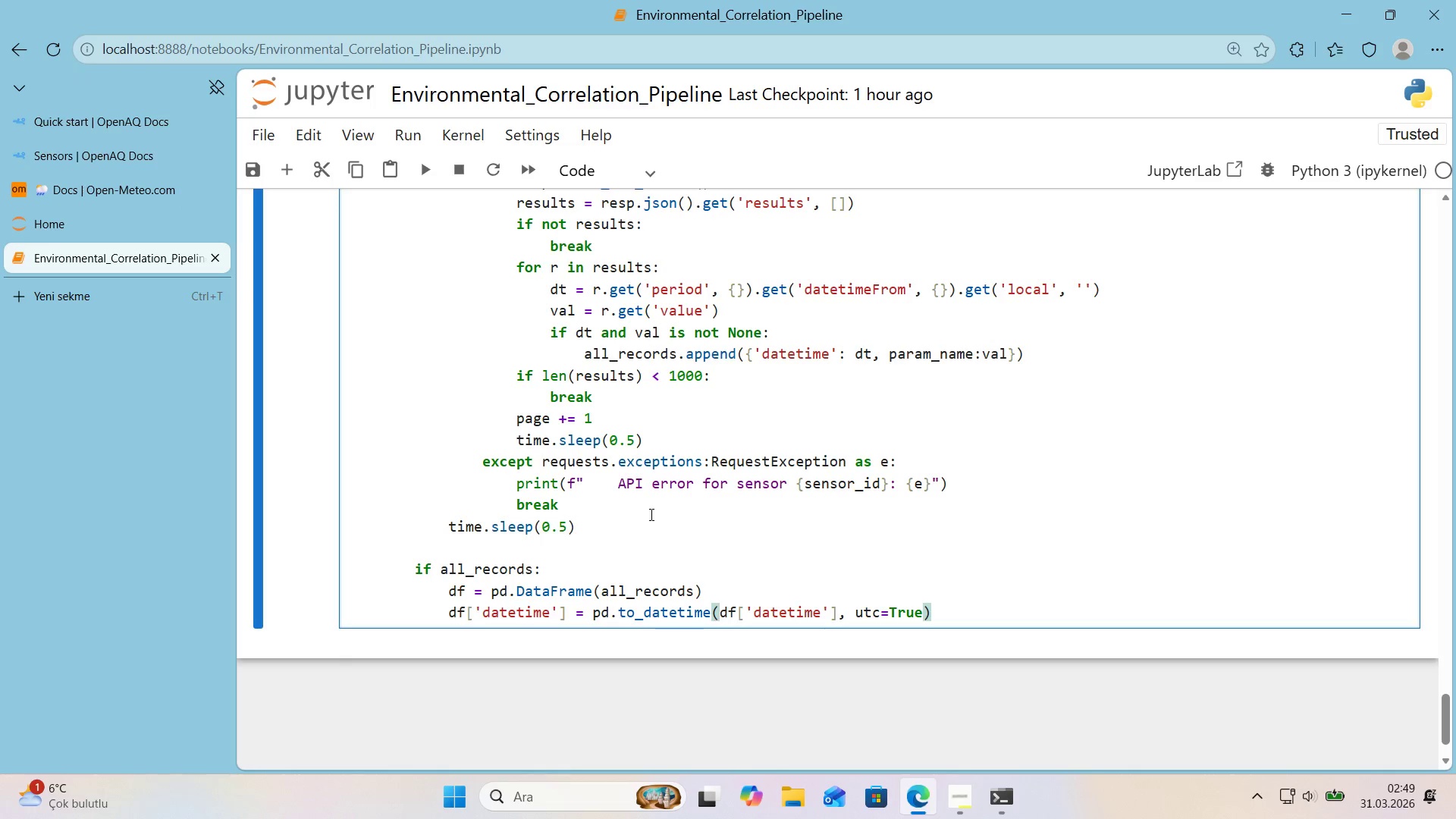 
type(.dt.tz_local'ze*()
 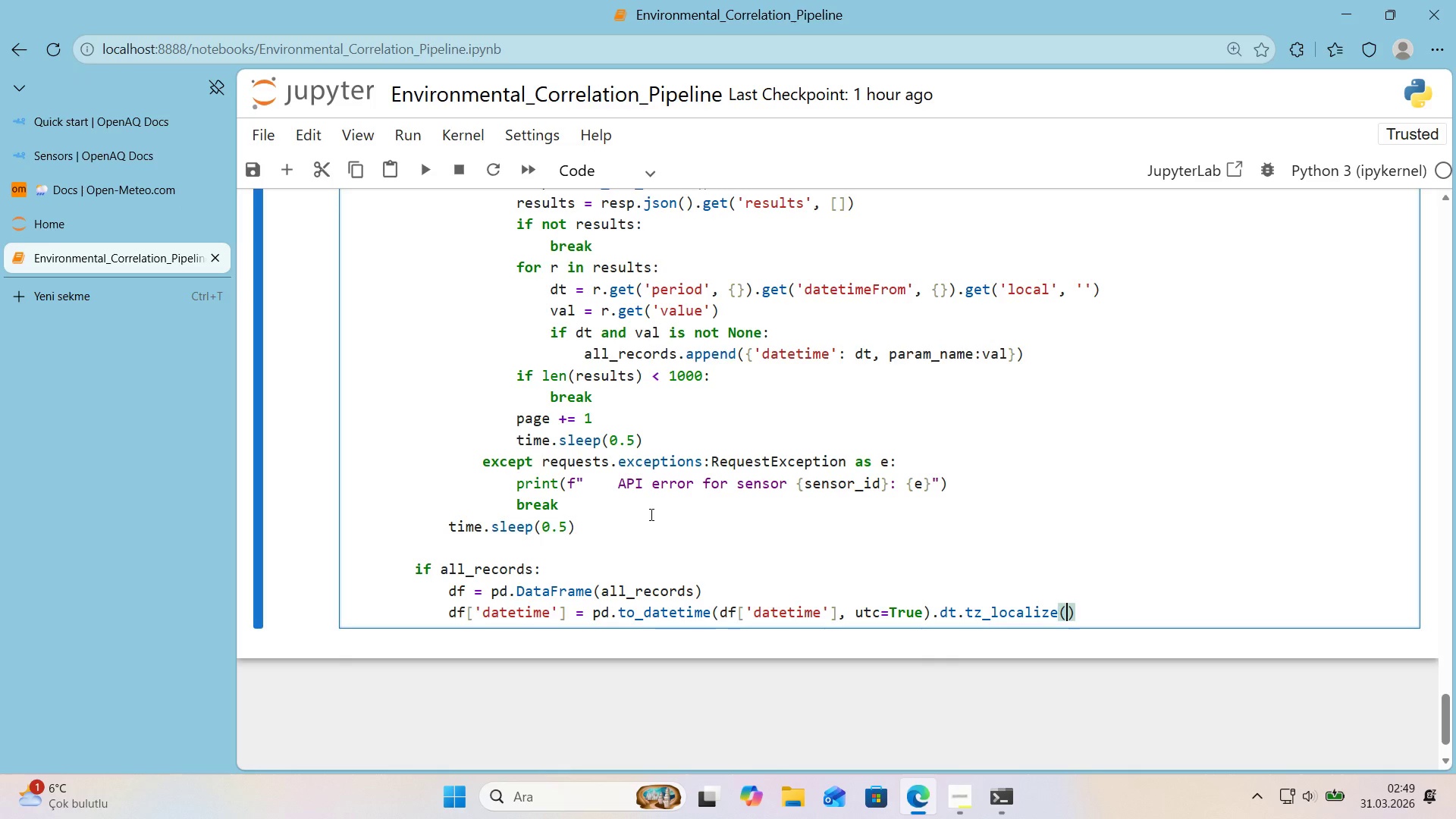 
 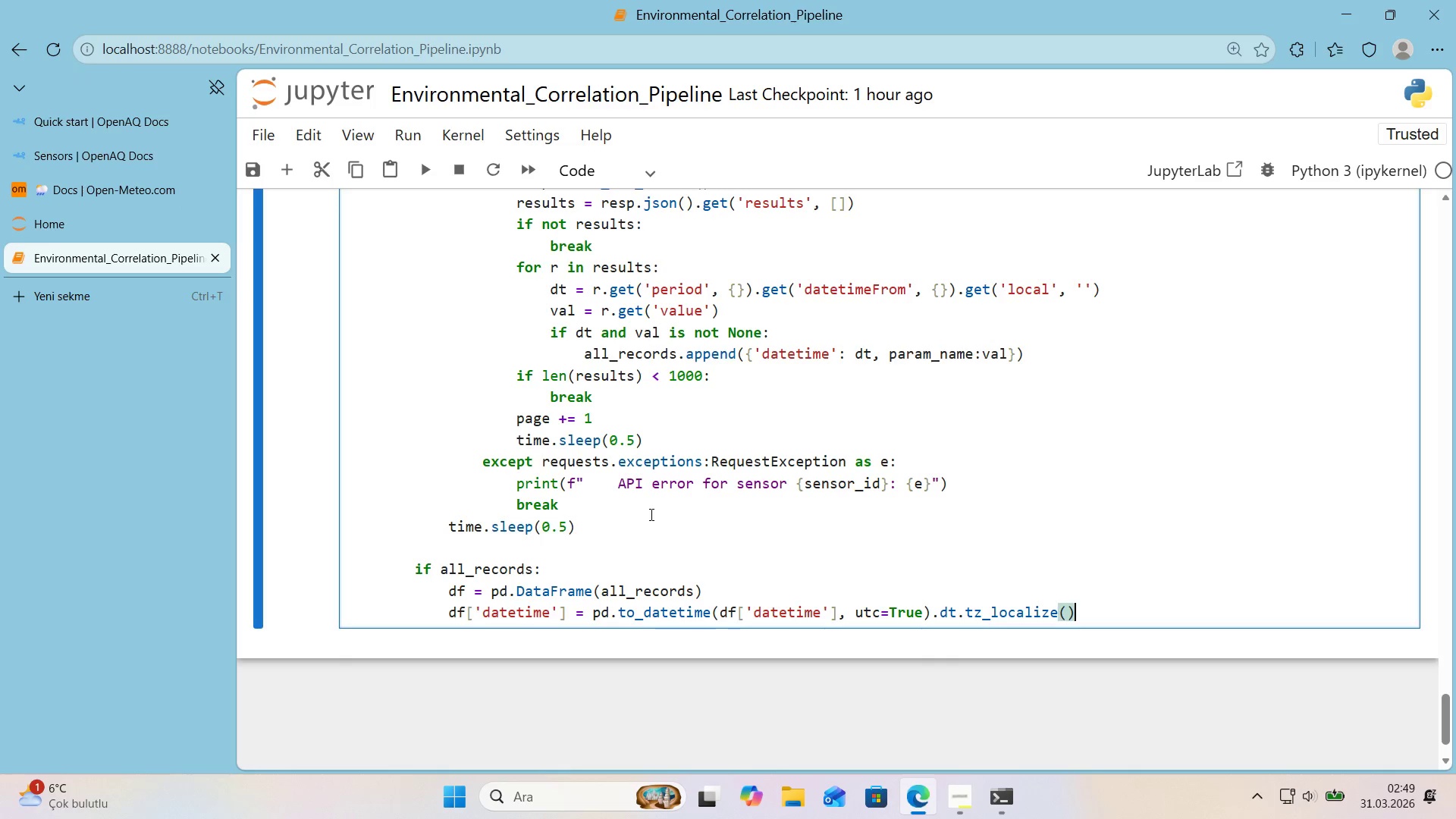 
key(ArrowLeft)
 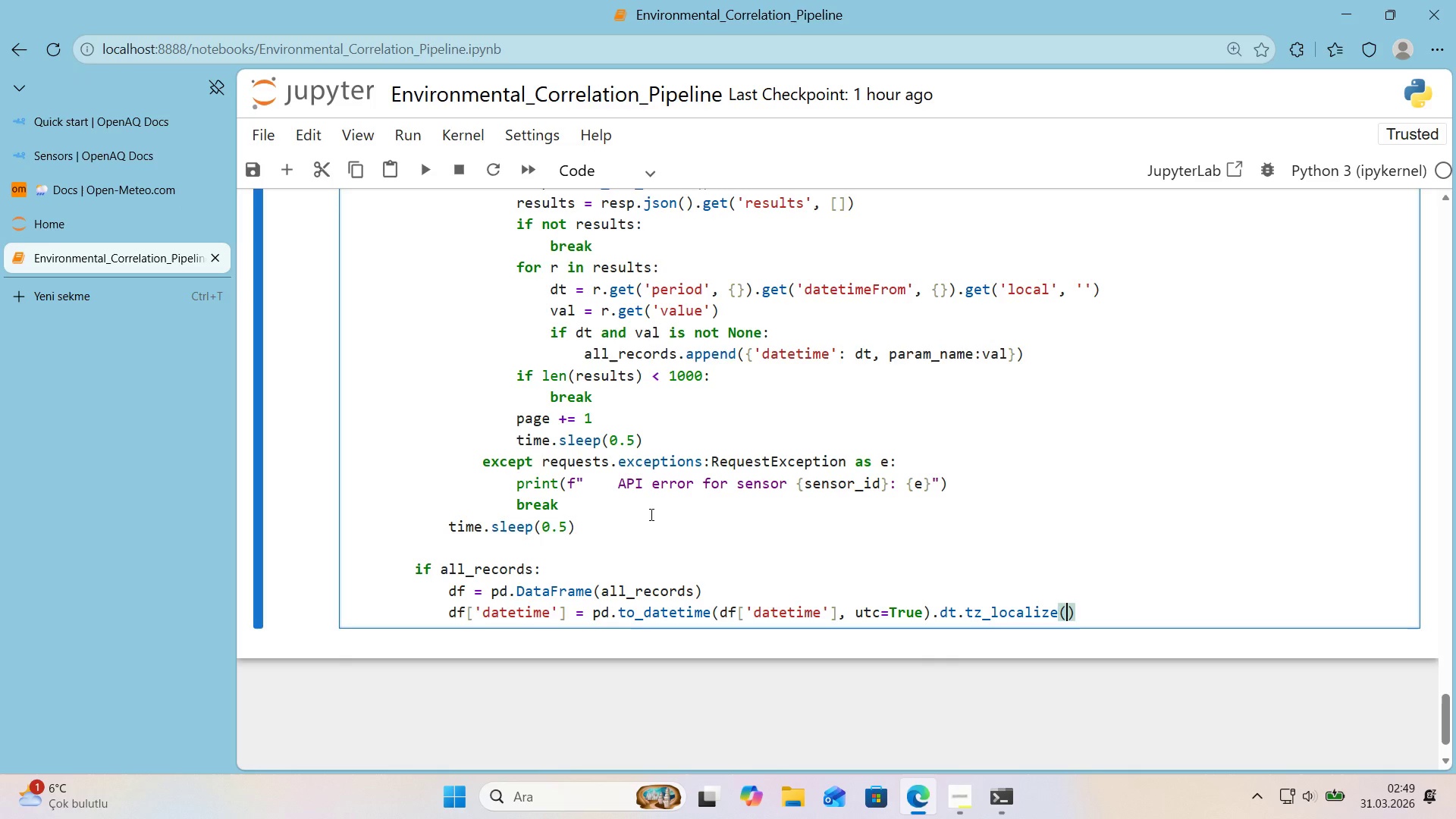 
type(None)
 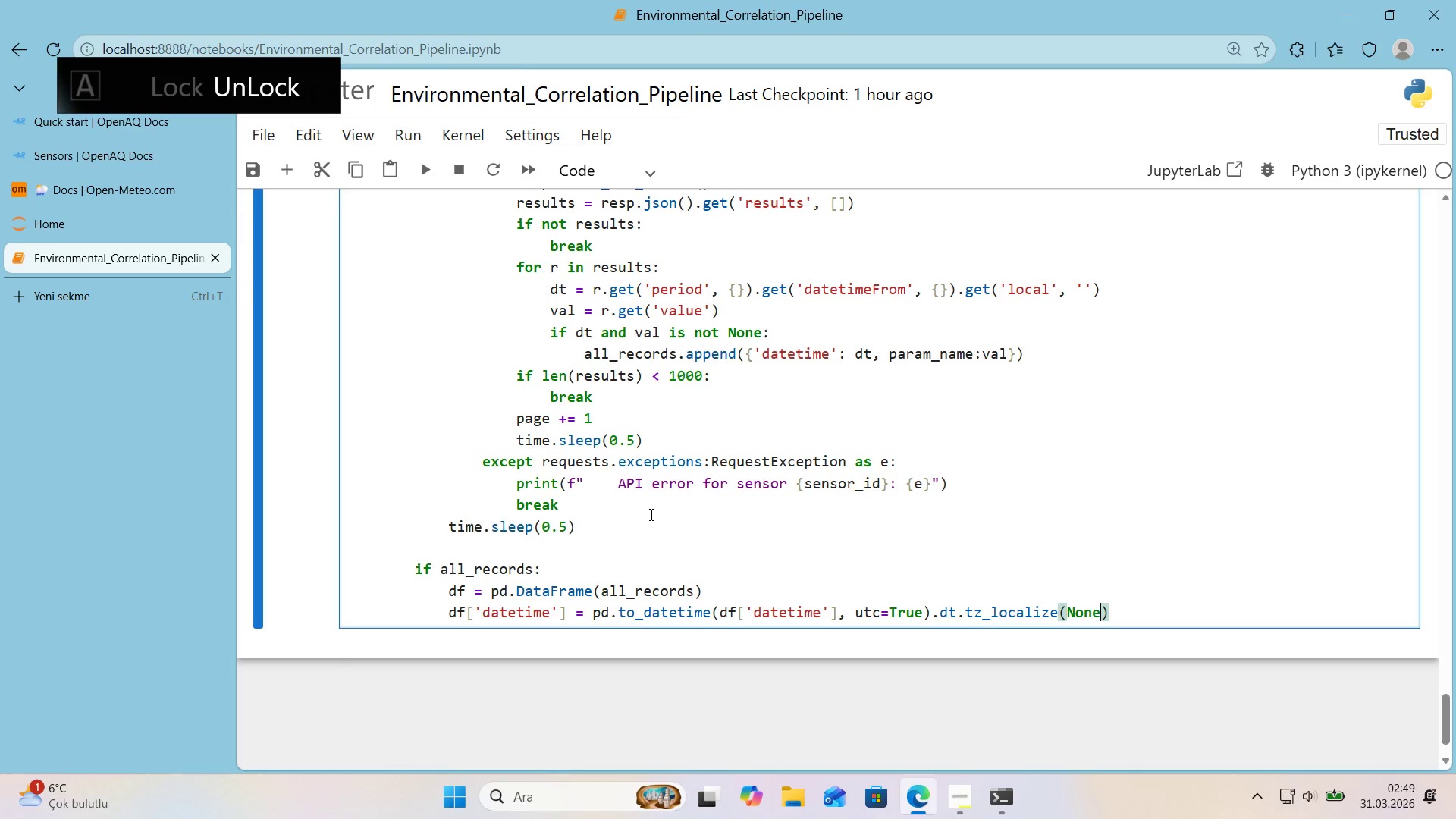 
key(ArrowRight)
 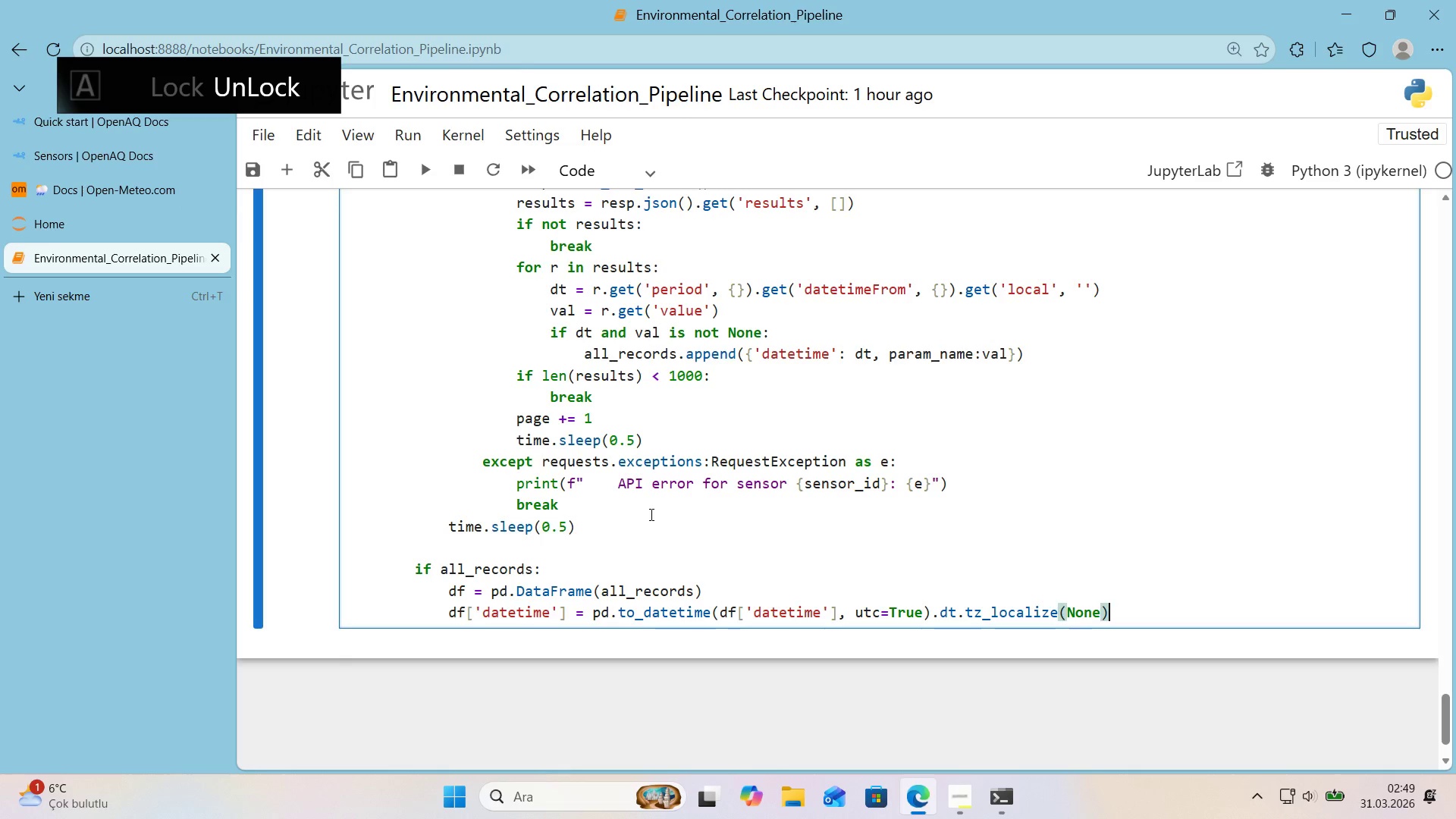 
key(Enter)
 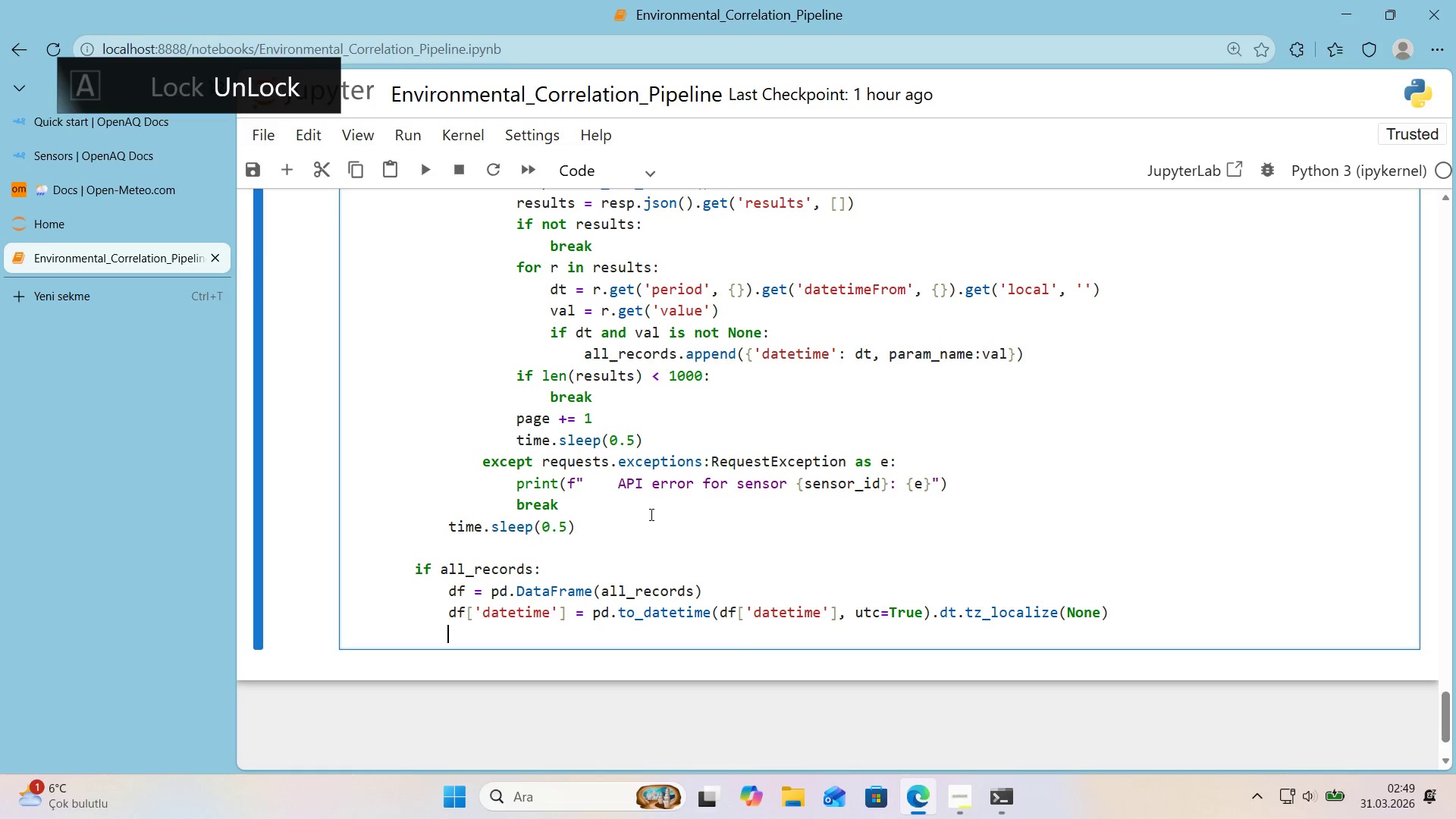 
type(df ) df.groupby*()
 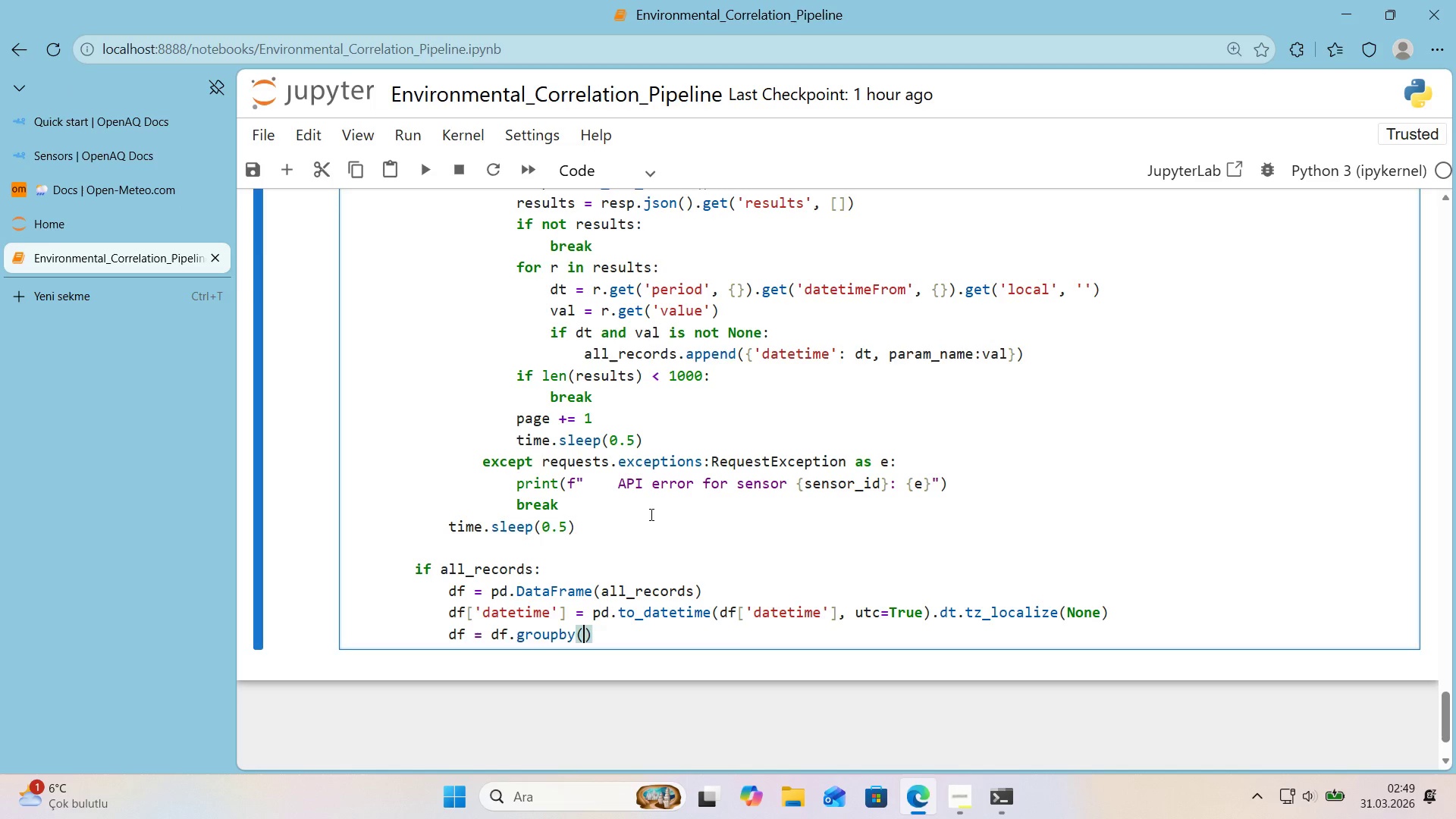 
 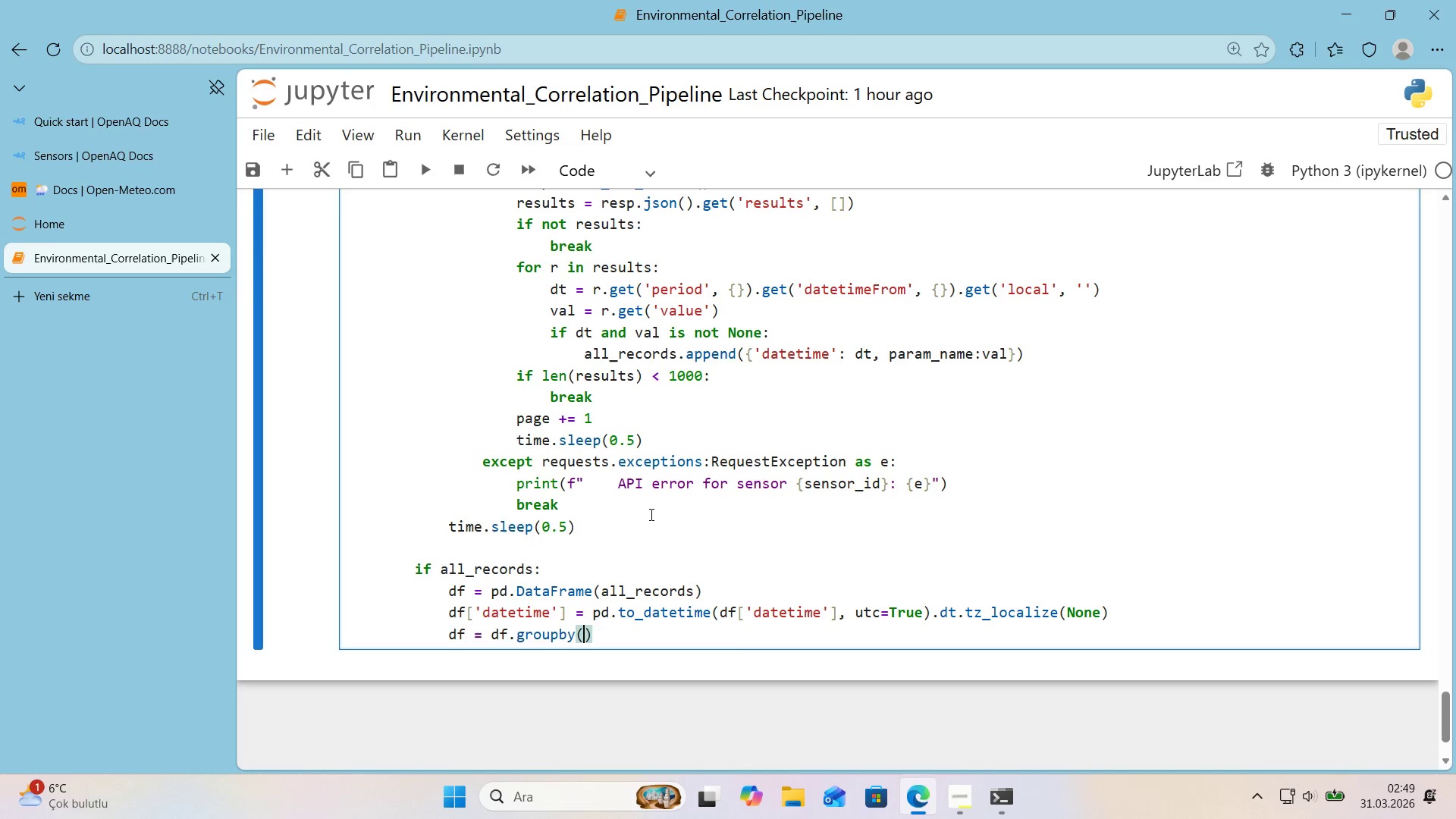 
key(ArrowLeft)
 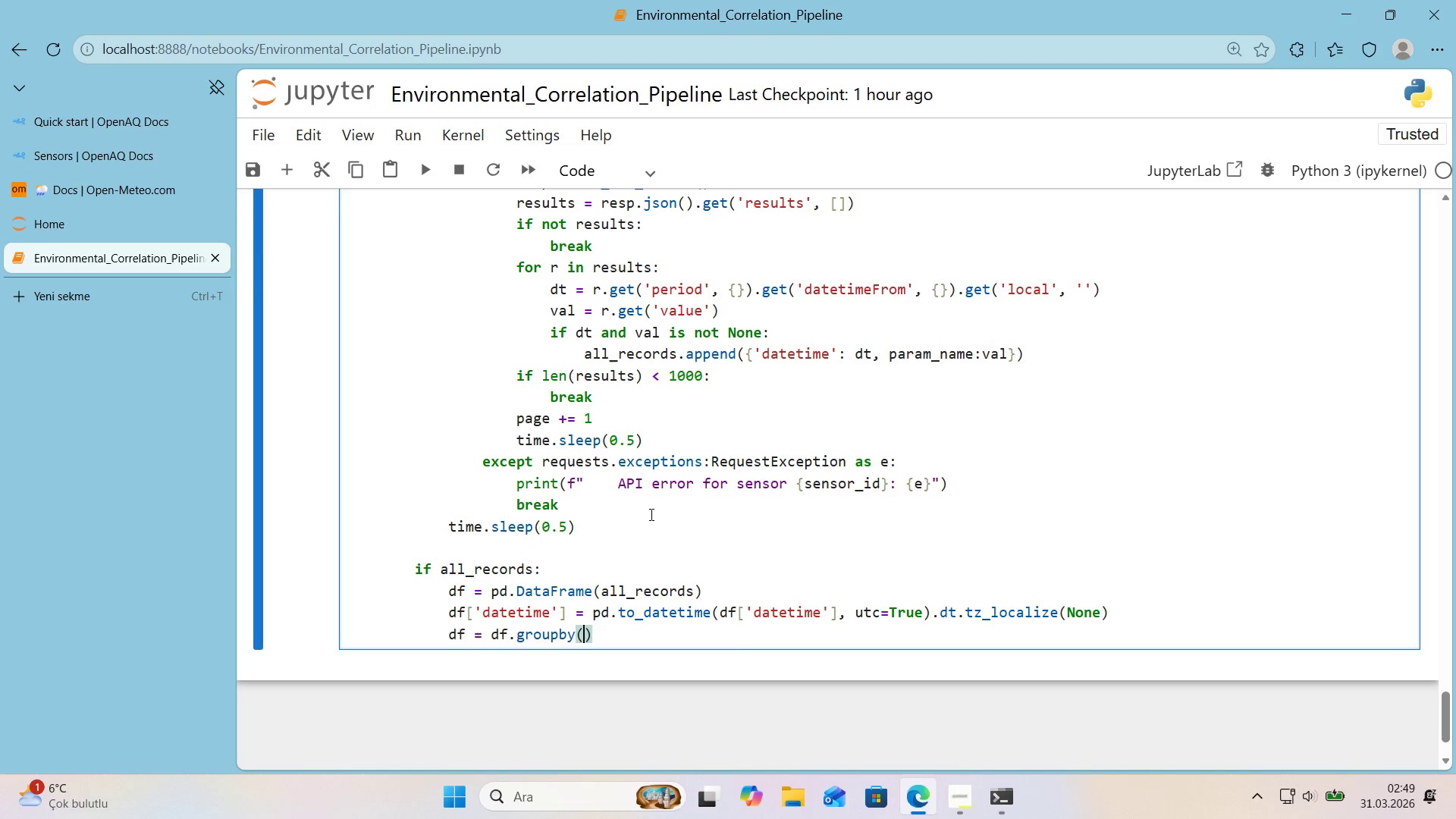 
type(pd.Grouper*()
 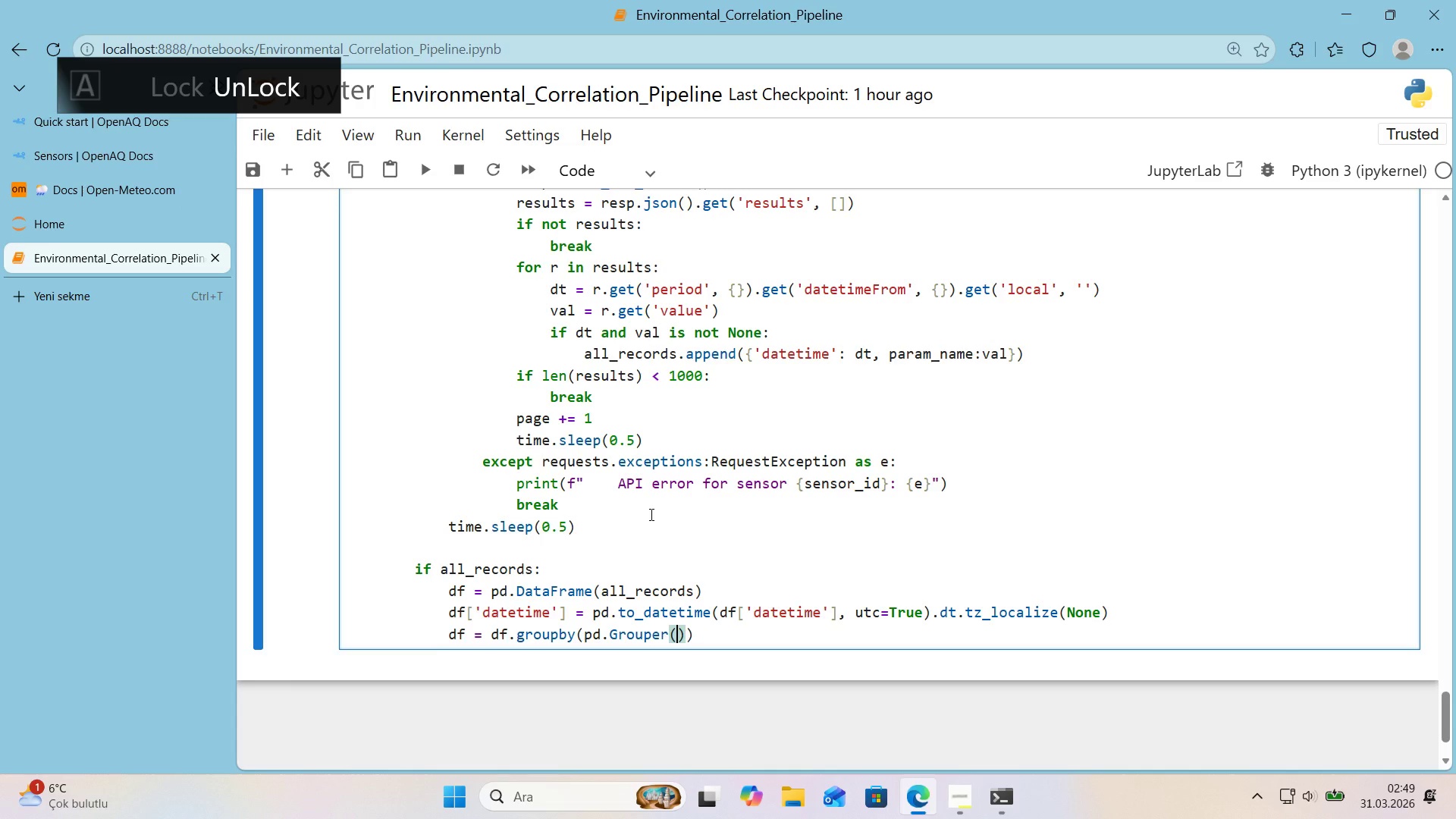 
 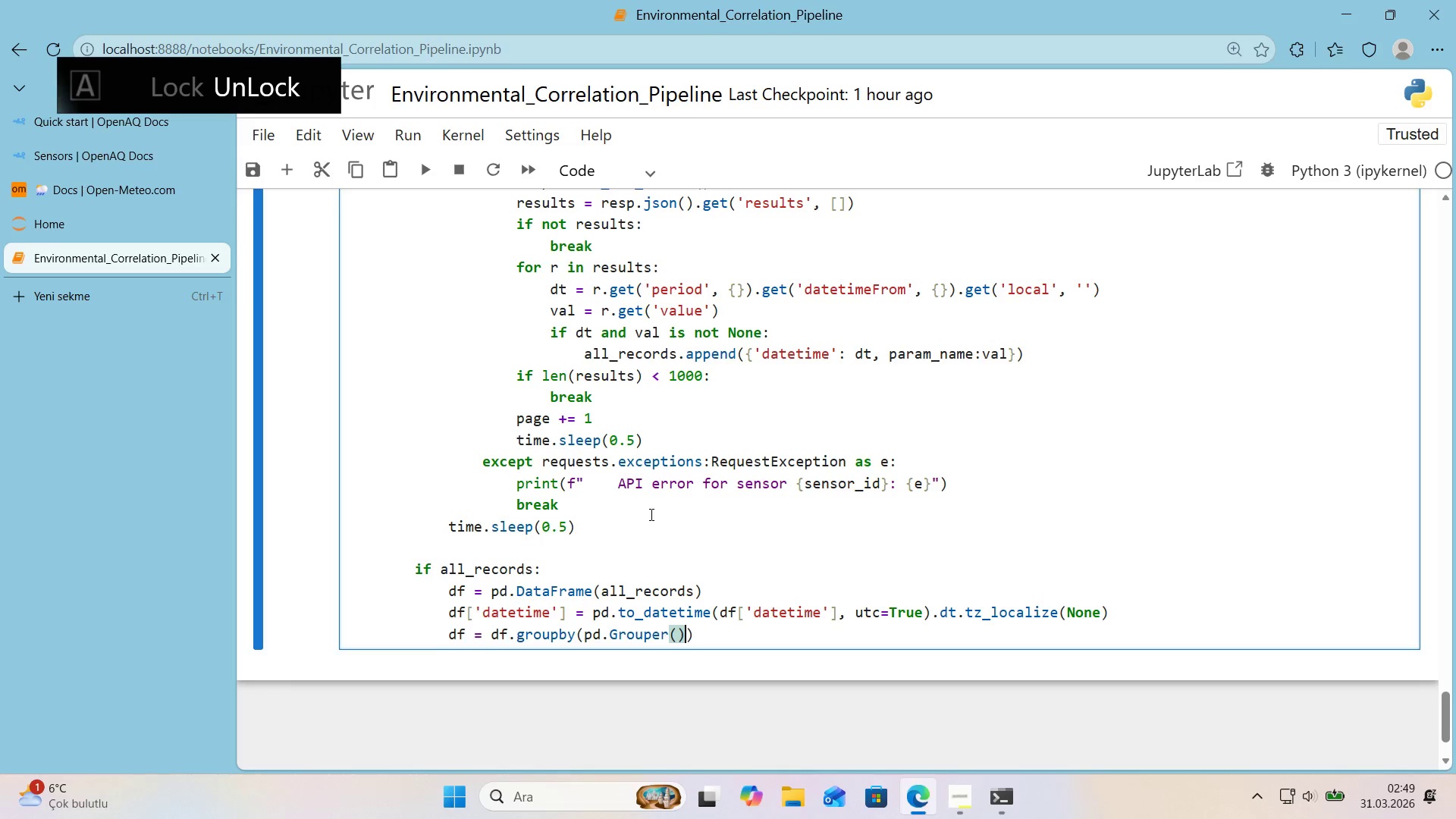 
key(ArrowLeft)
 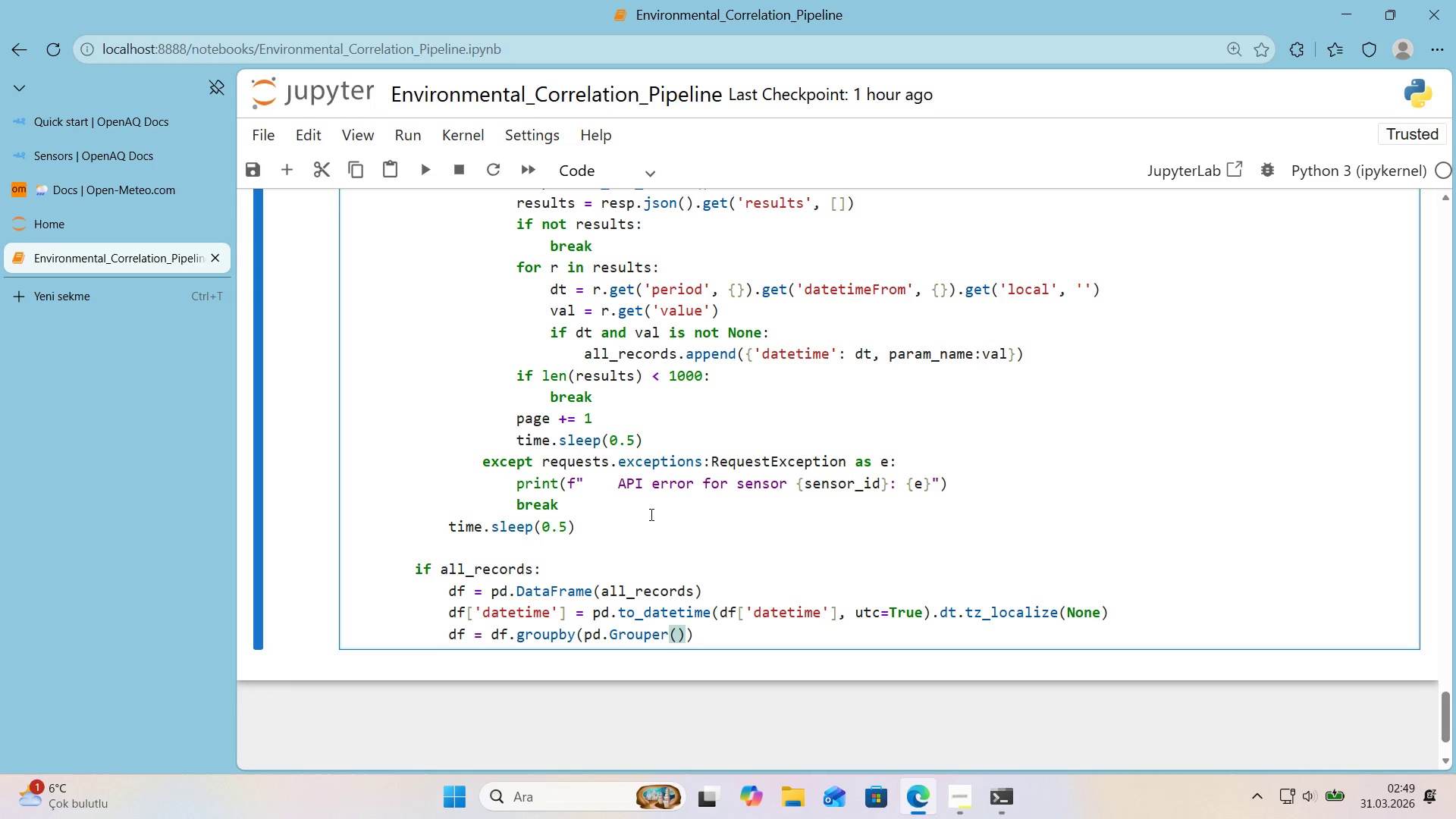 
type(key)@@)
 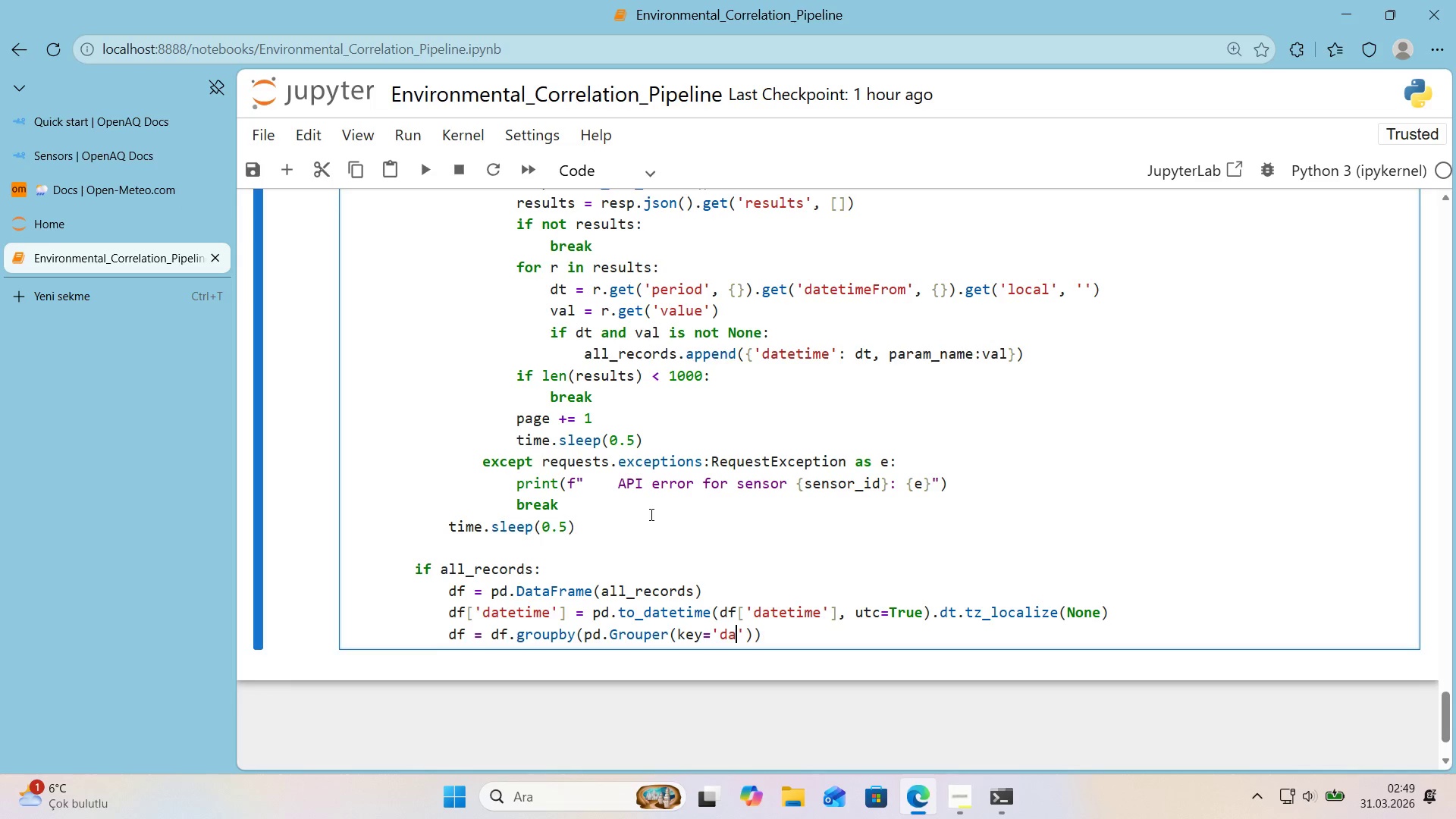 
 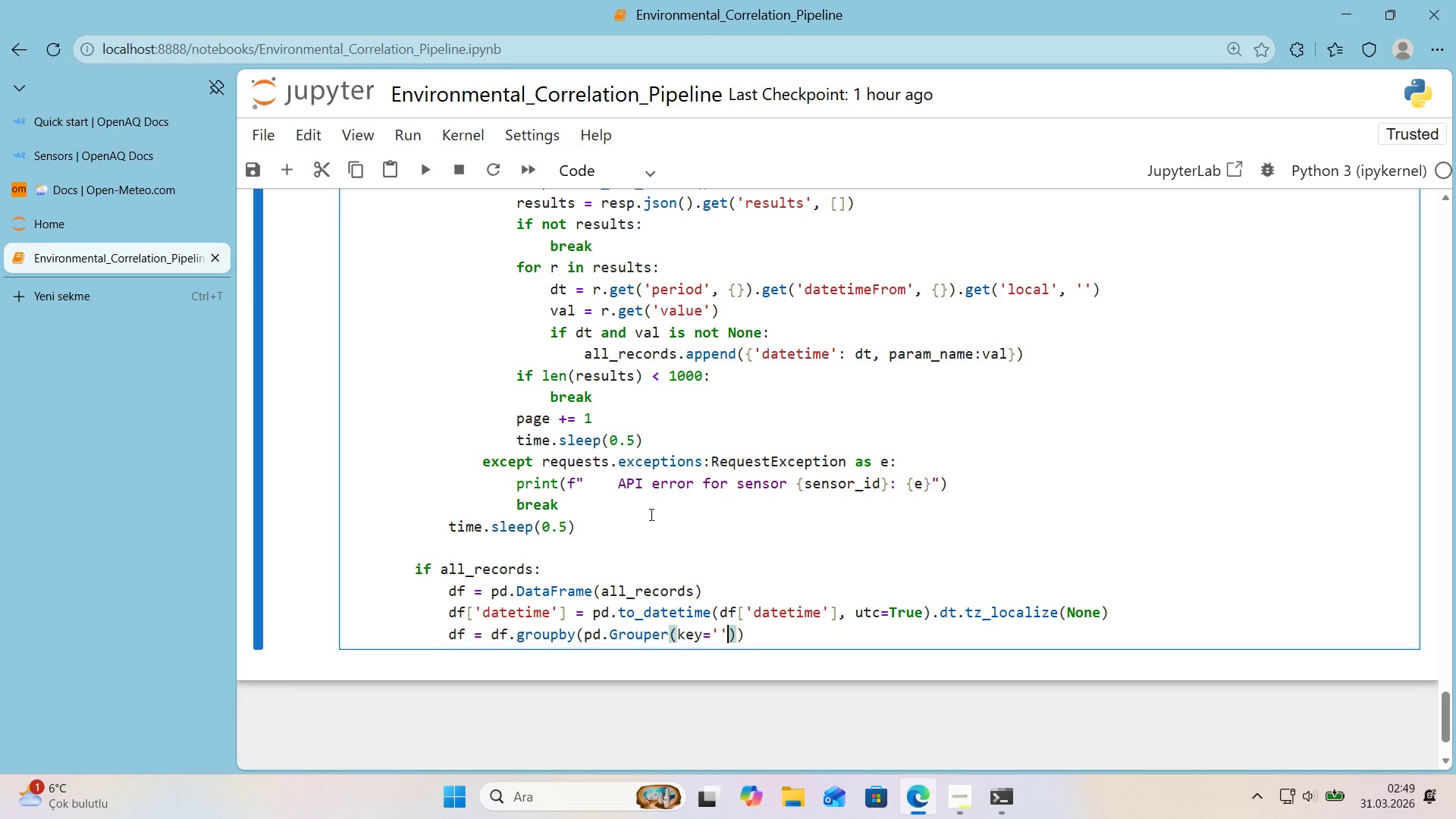 
key(ArrowLeft)
 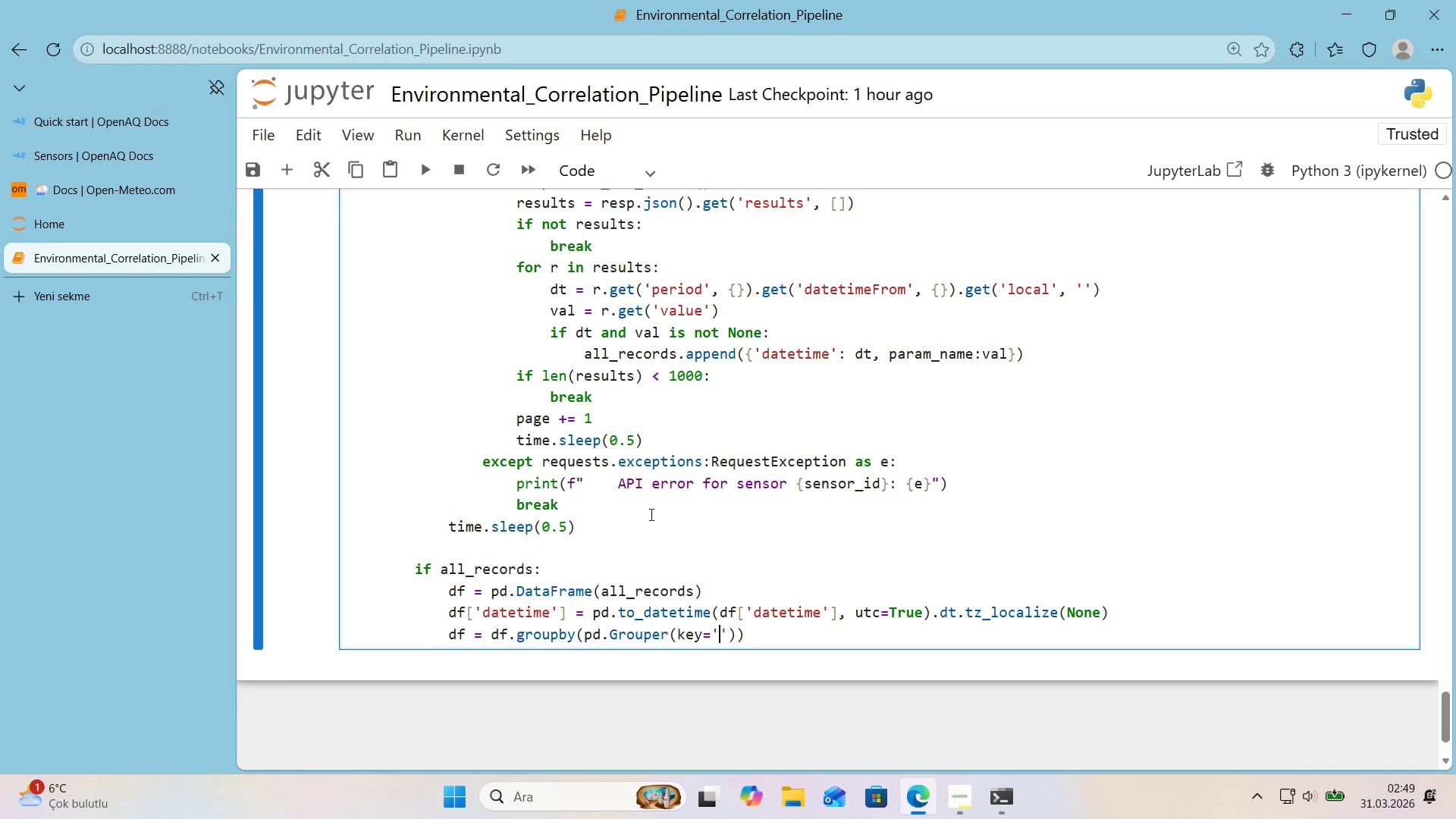 
type(datet'me)
 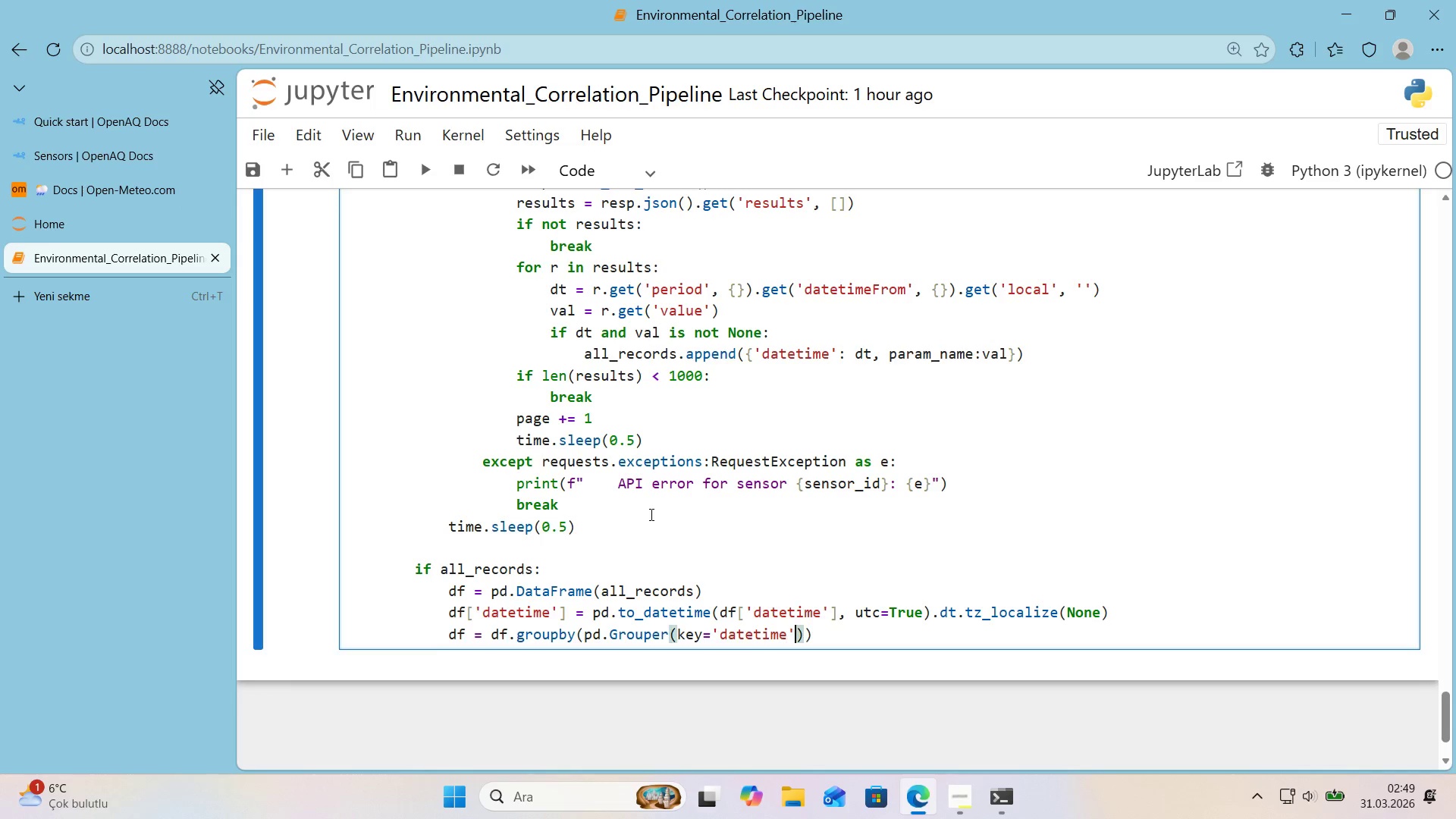 
key(ArrowRight)
 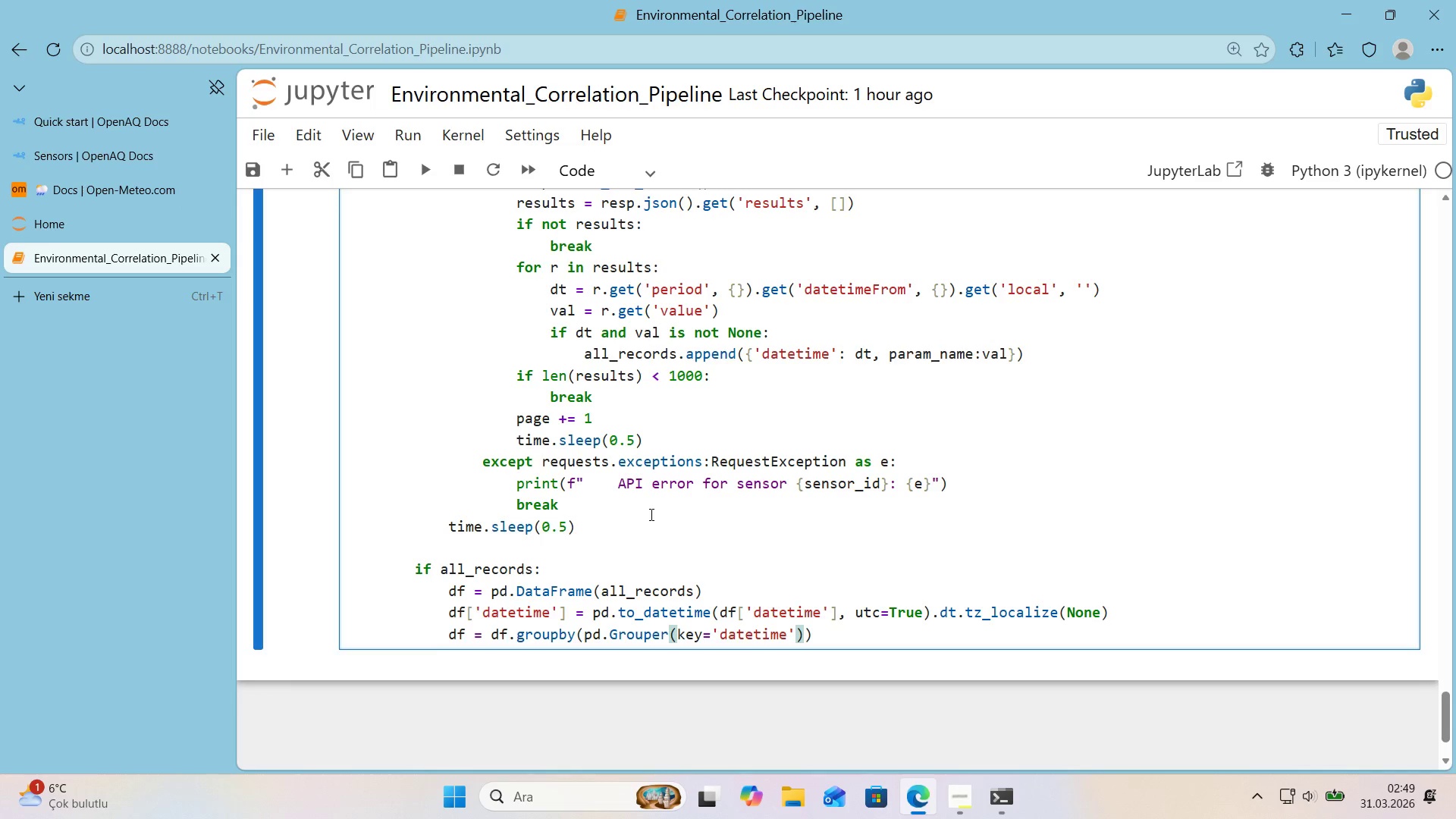 
type(, freq)@@)
 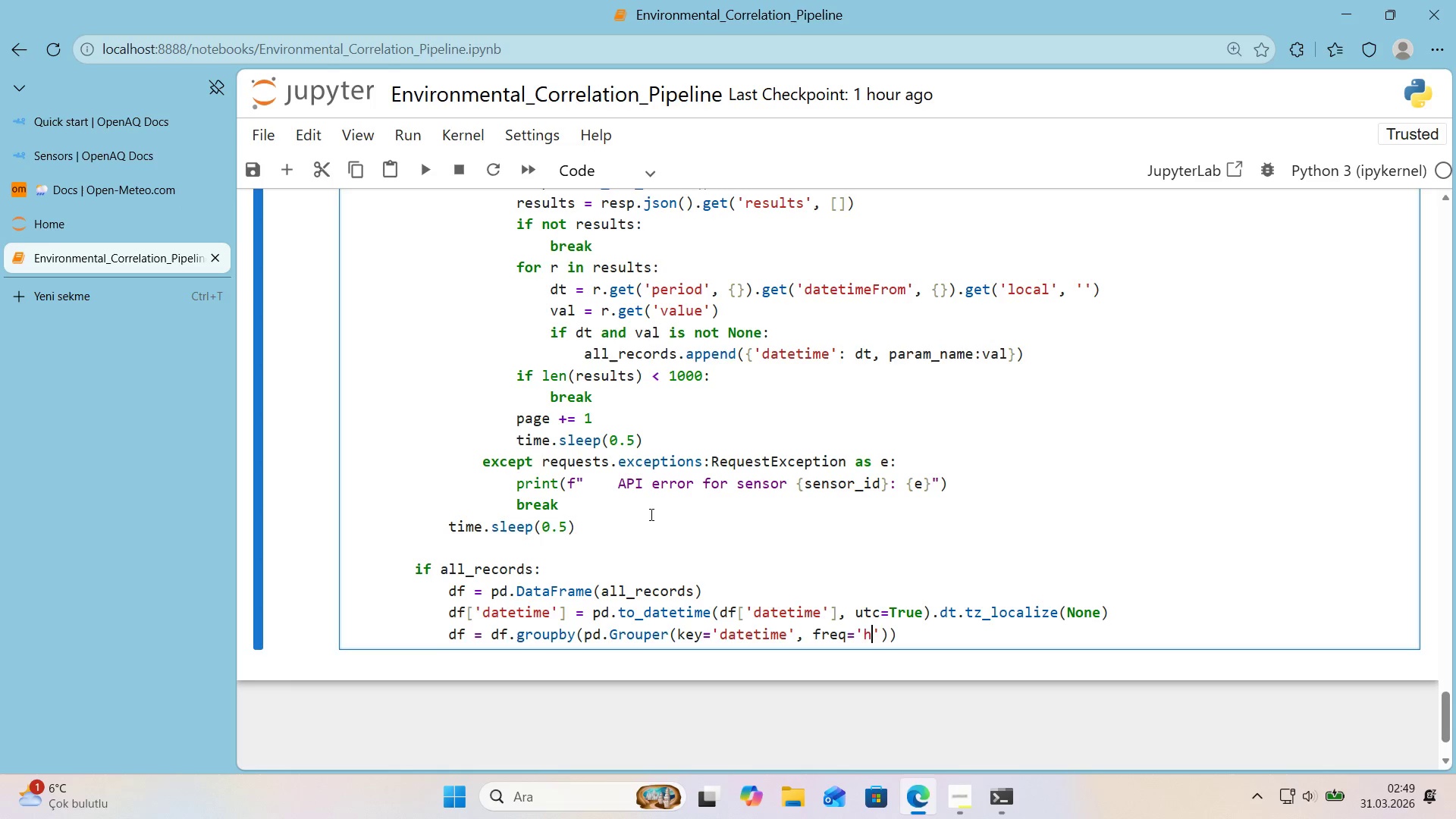 
 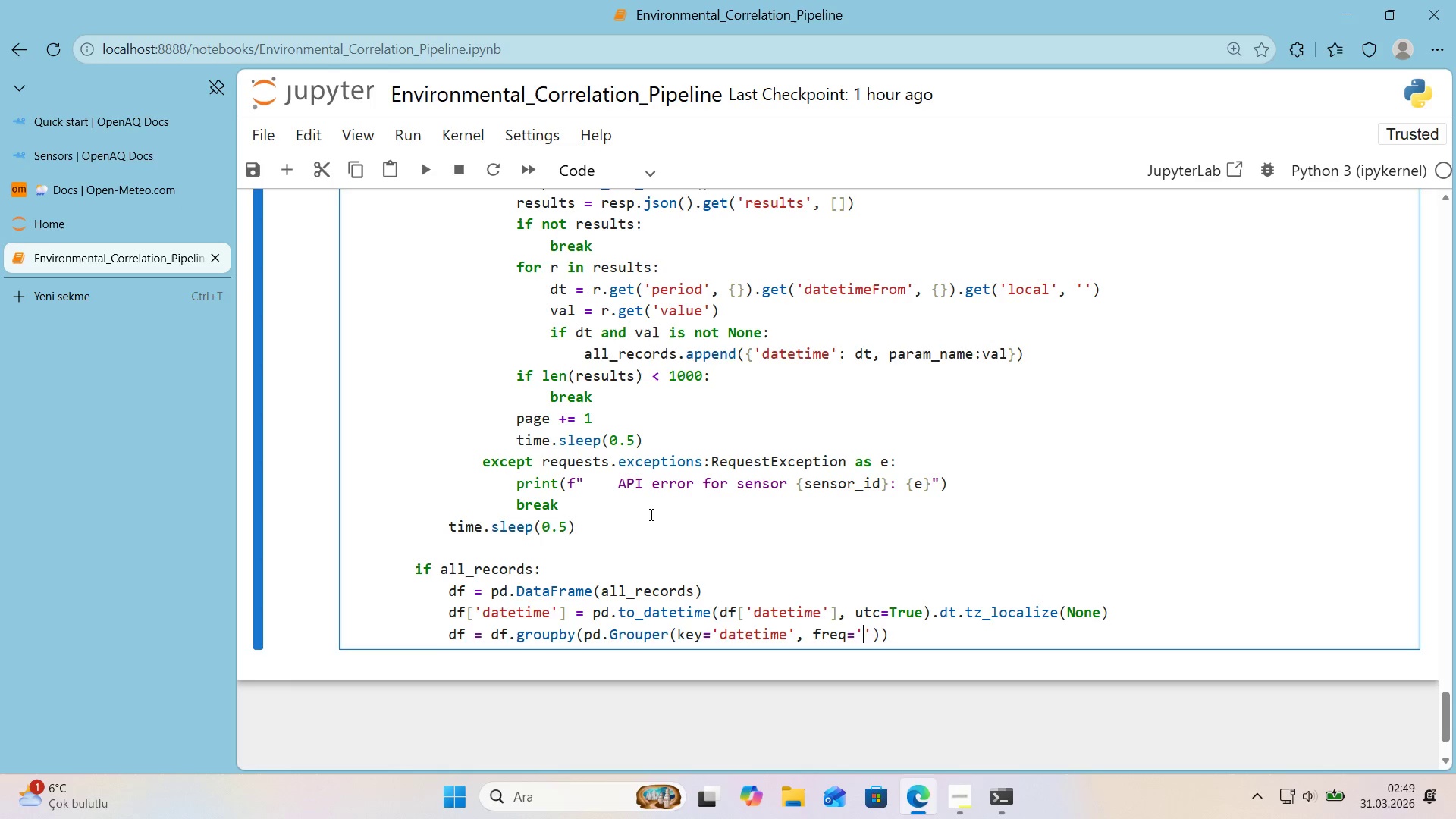 
key(ArrowLeft)
 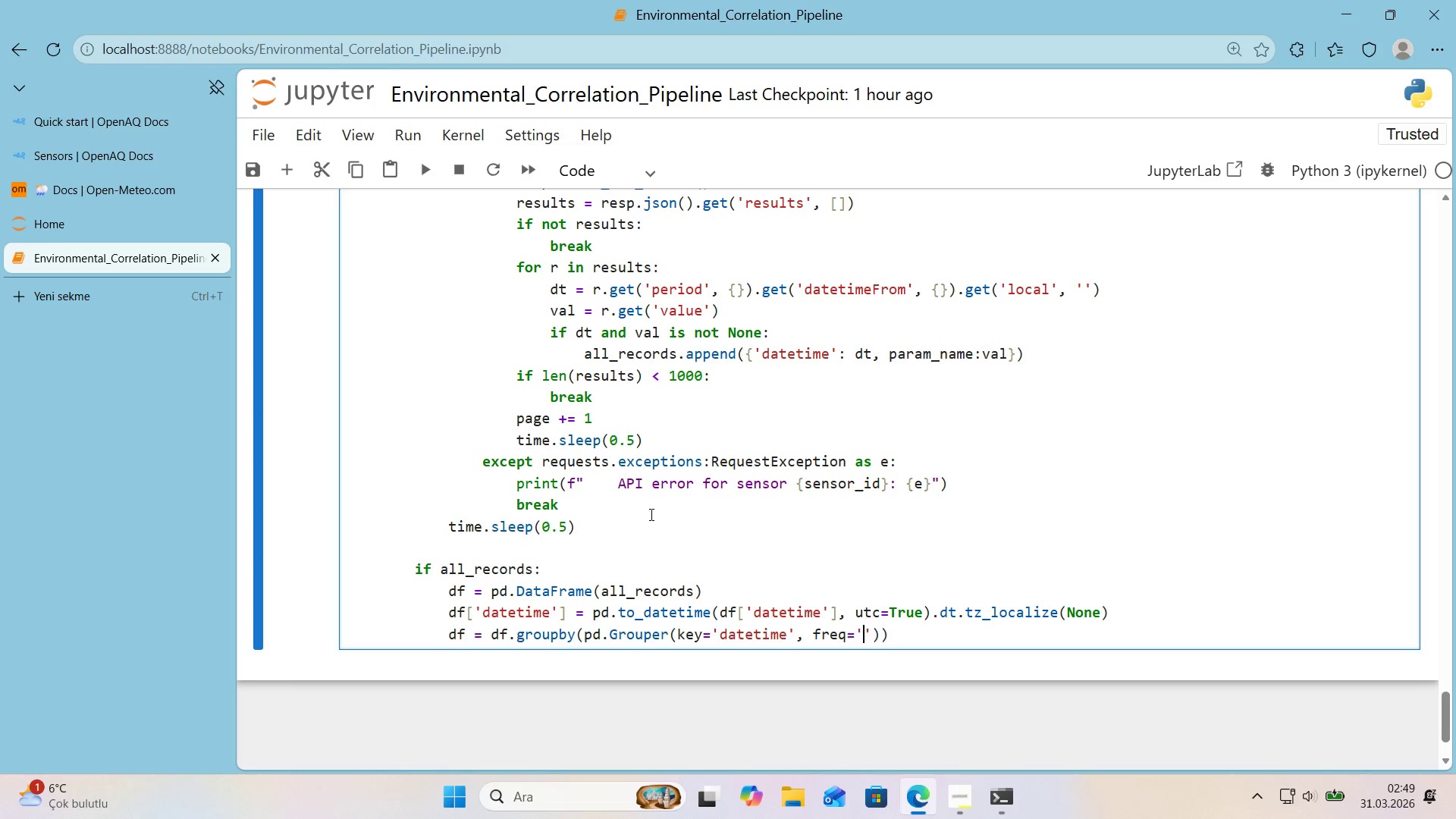 
key(H)
 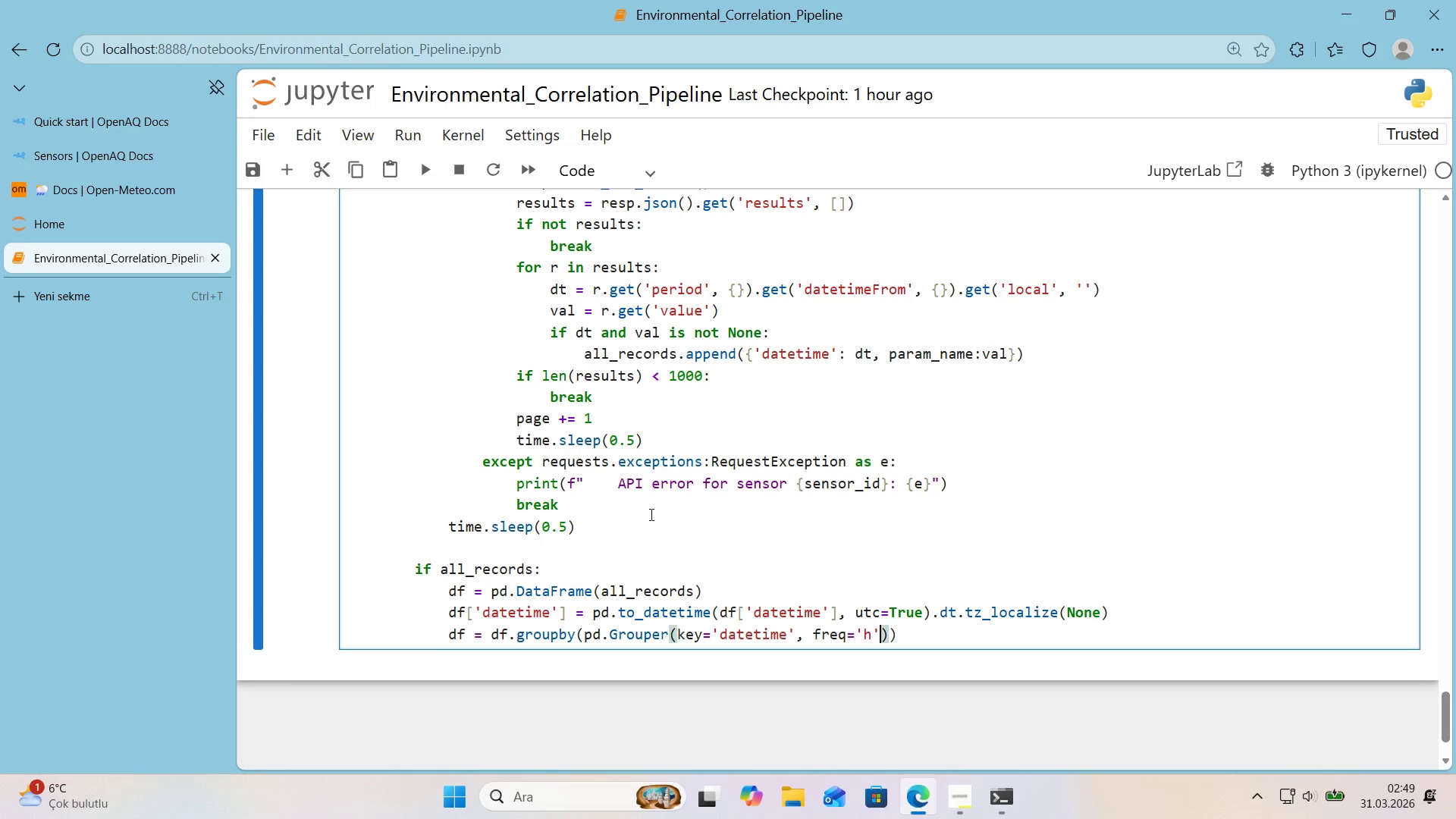 
key(ArrowRight)
 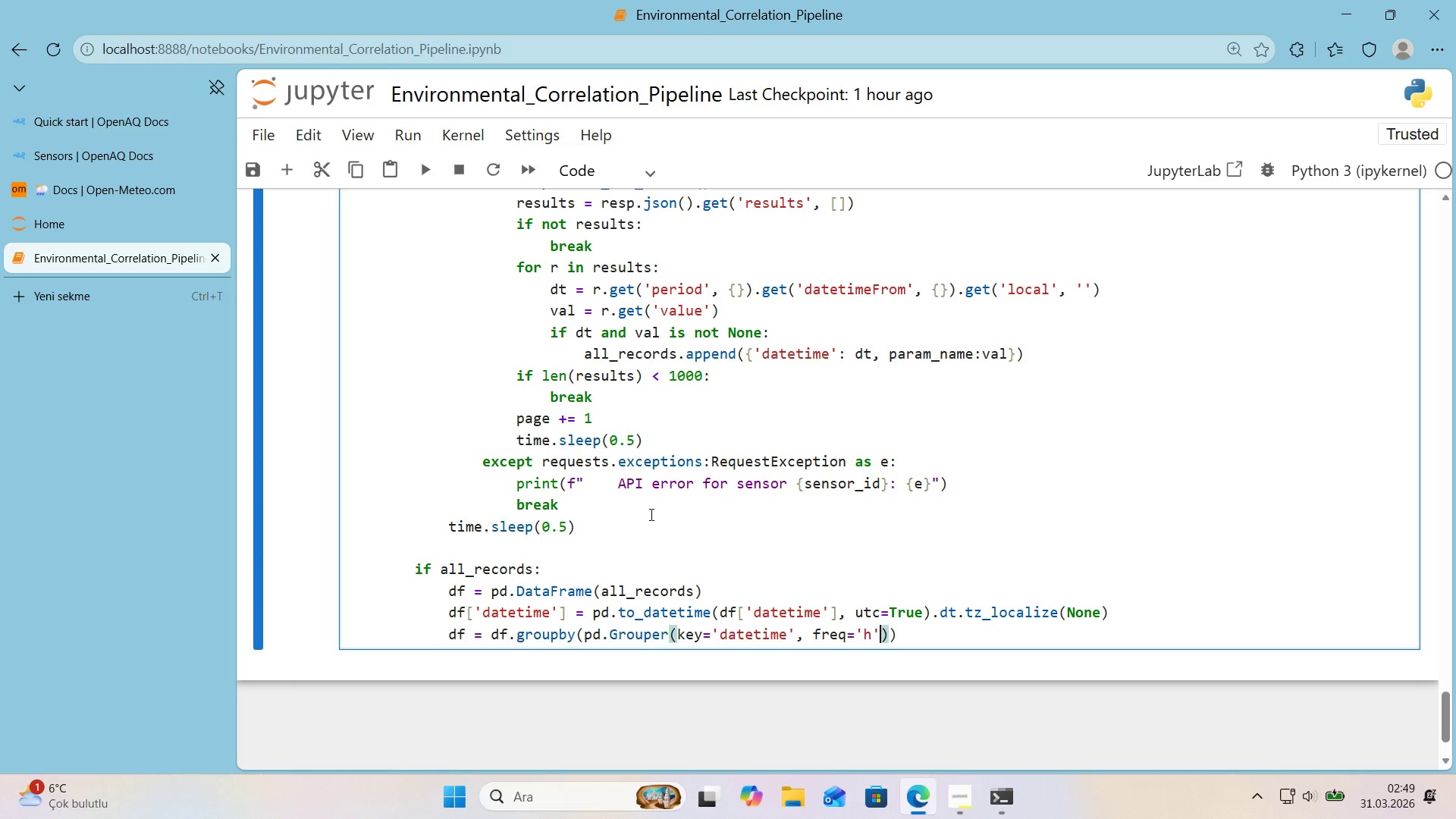 
key(ArrowRight)
 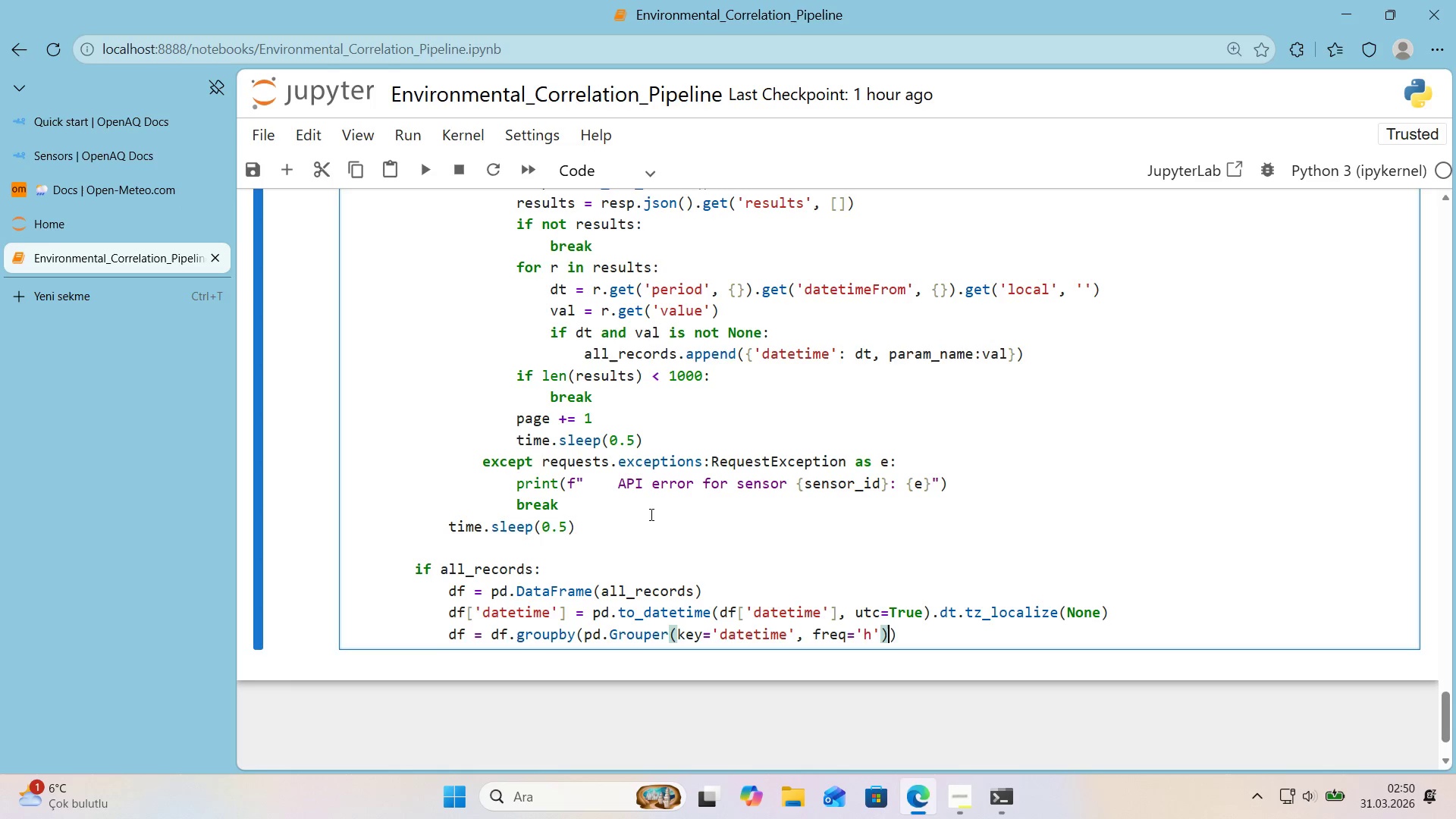 
key(ArrowRight)
 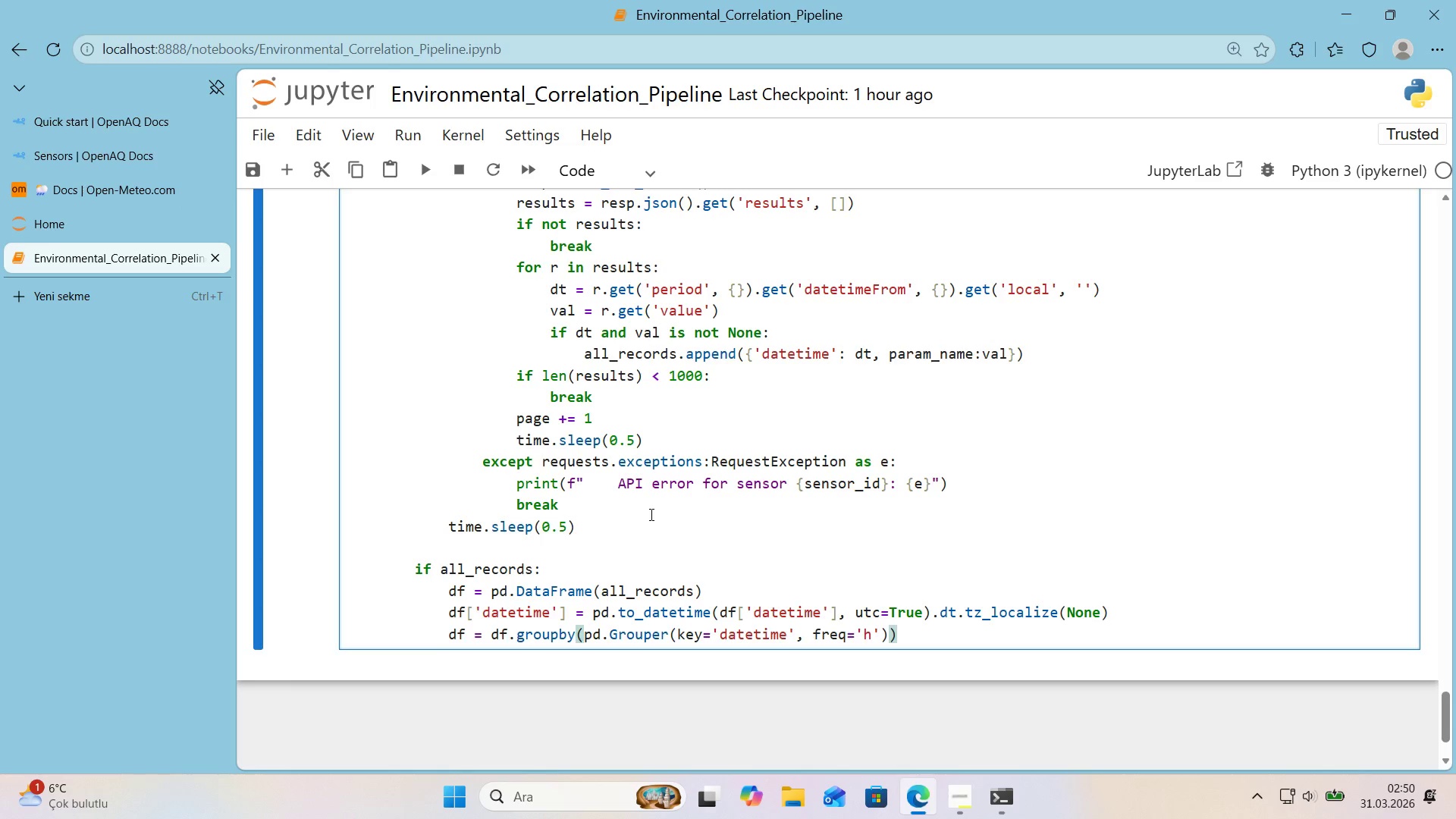 
type(.mean*(.reset_'ndex()
key(Backspace)
type(*()
 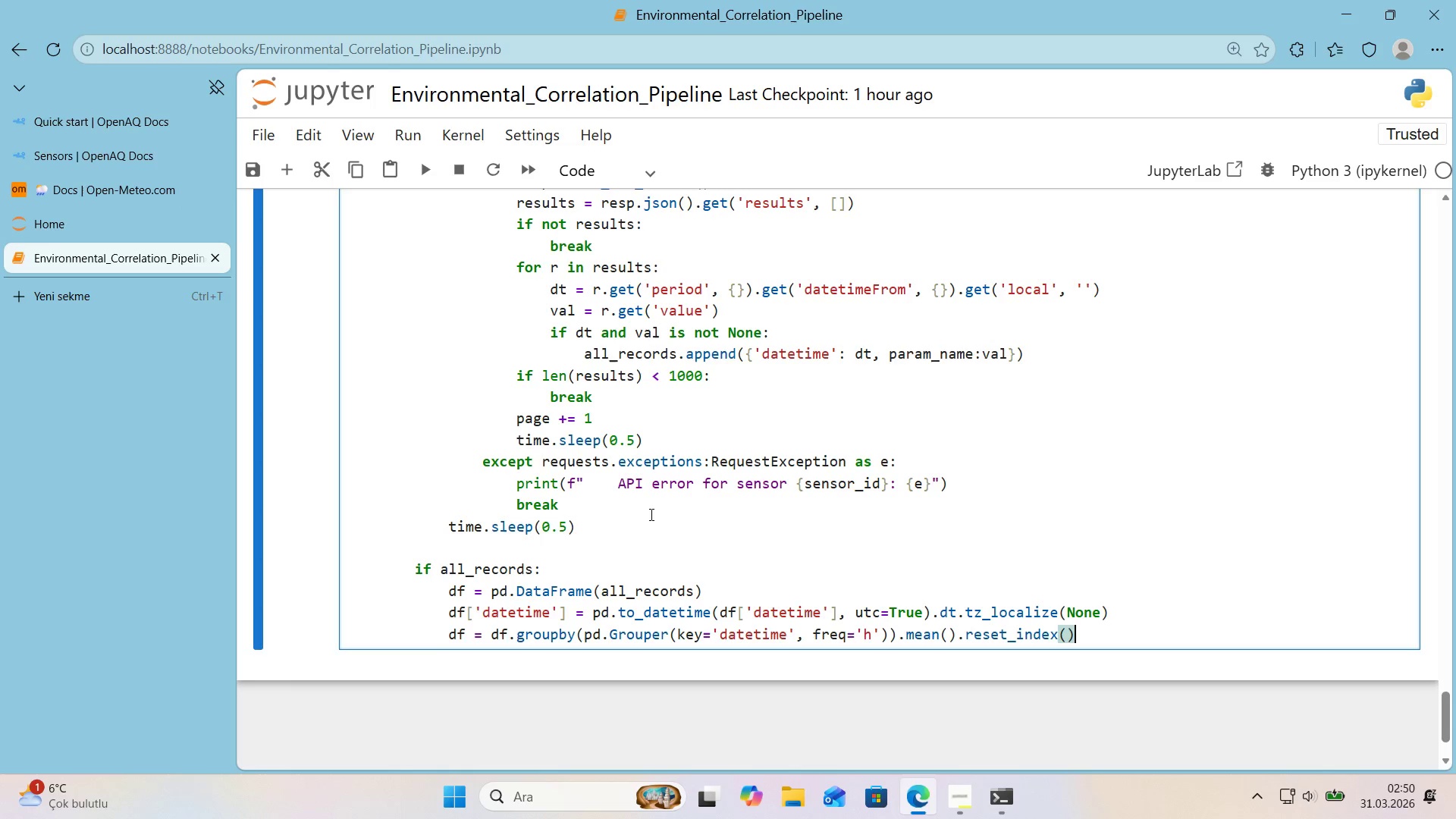 
key(Enter)
 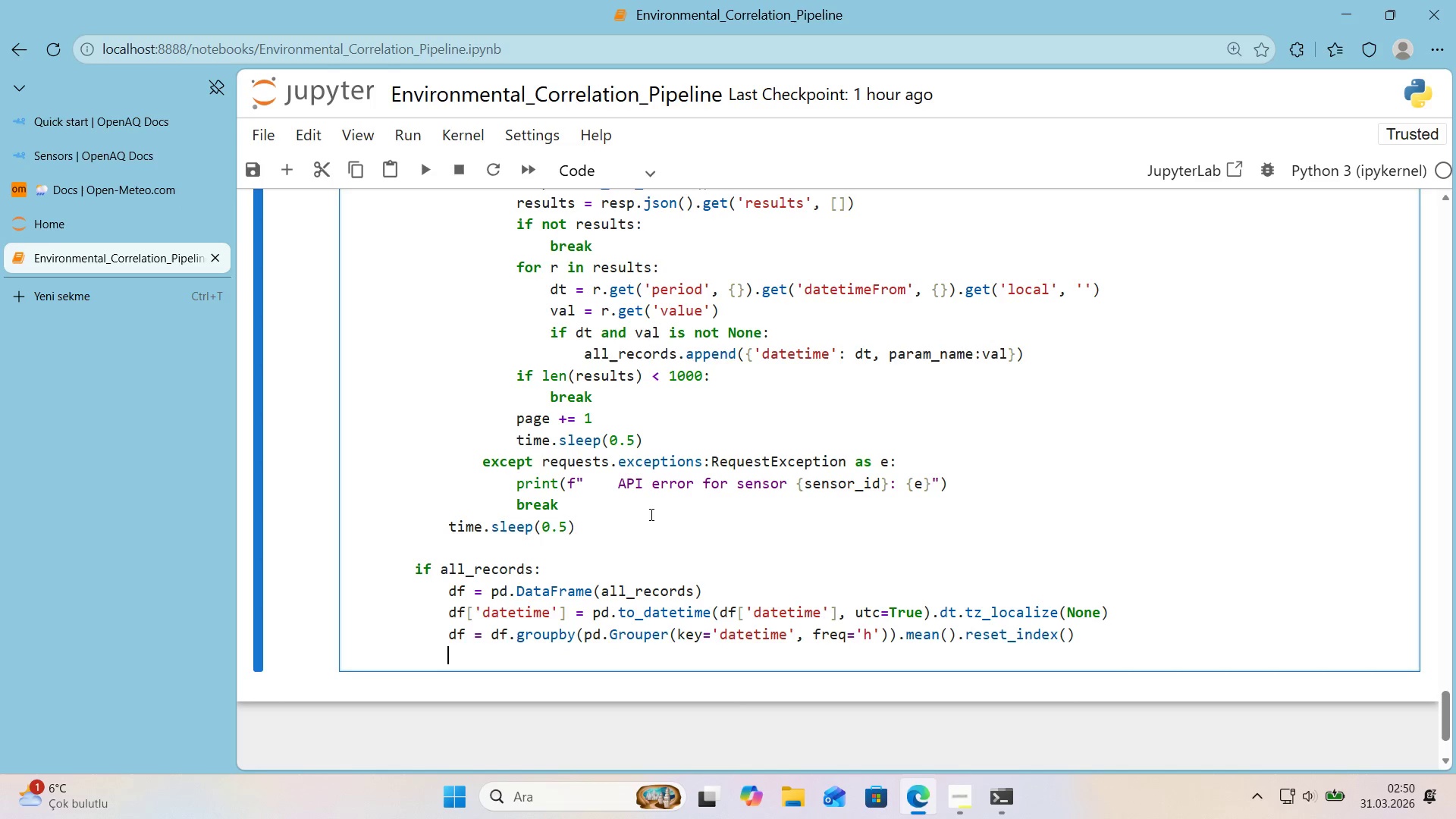 
type(return df)
 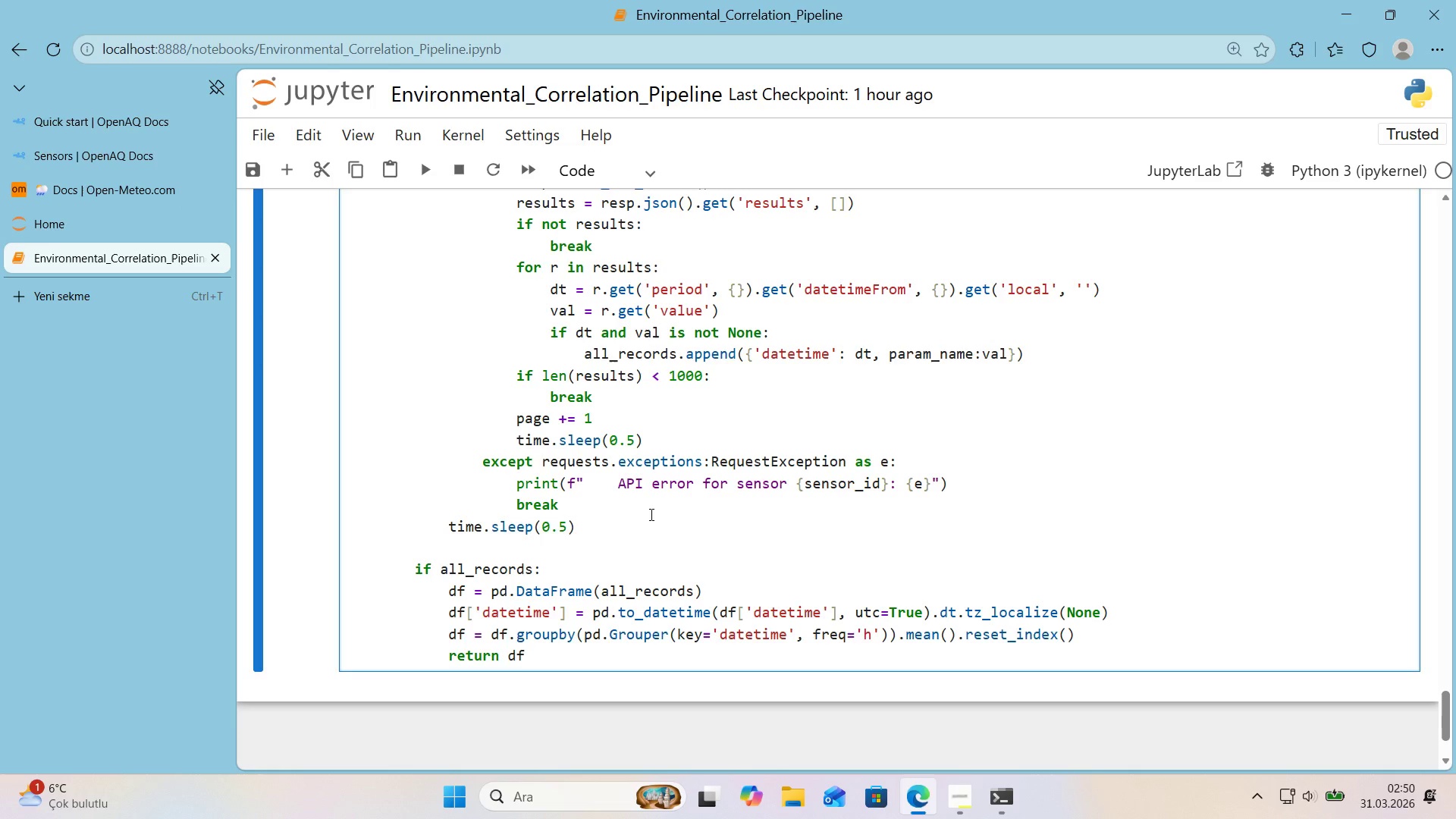 
key(Enter)
 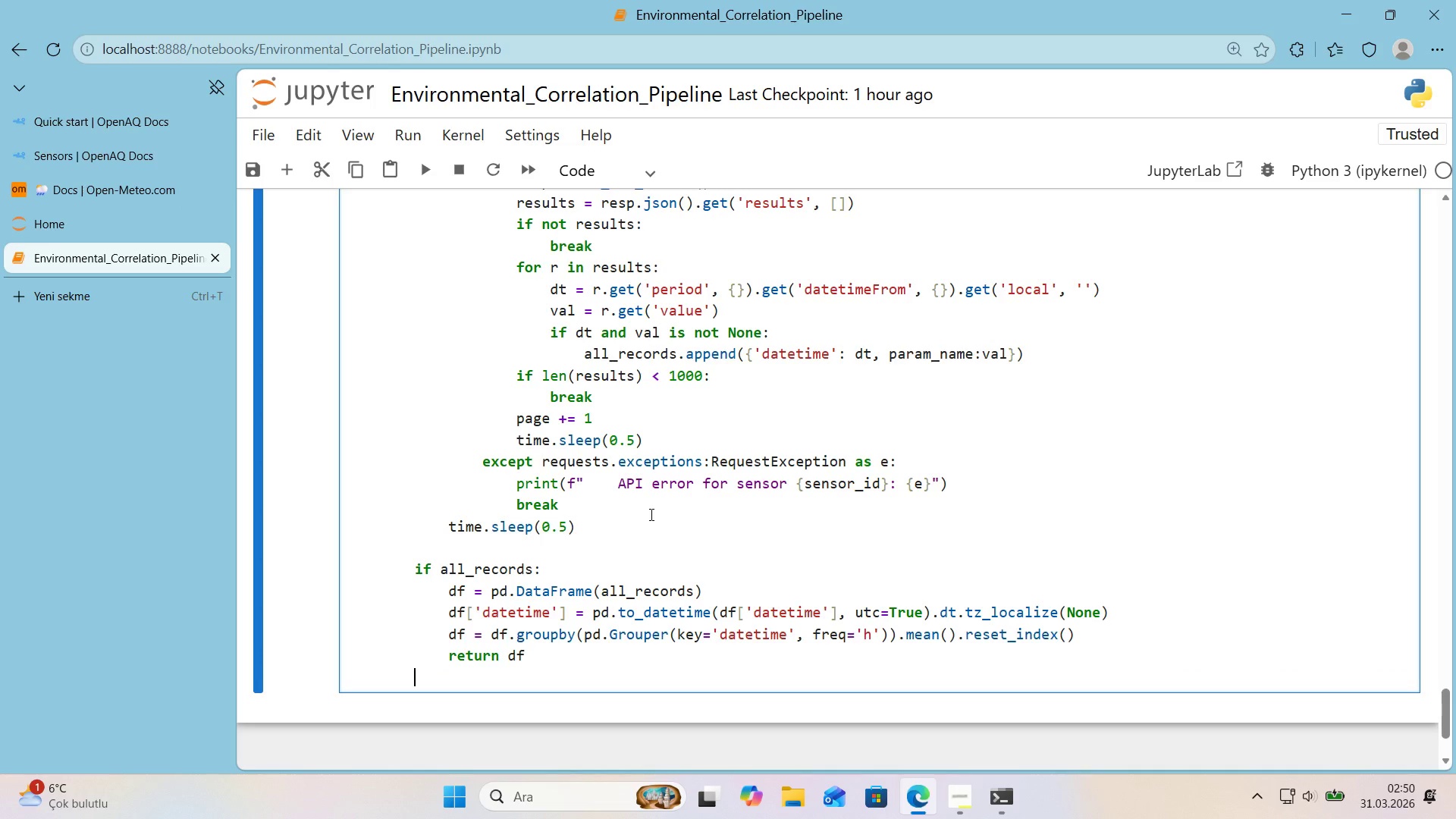 
key(Backspace)
 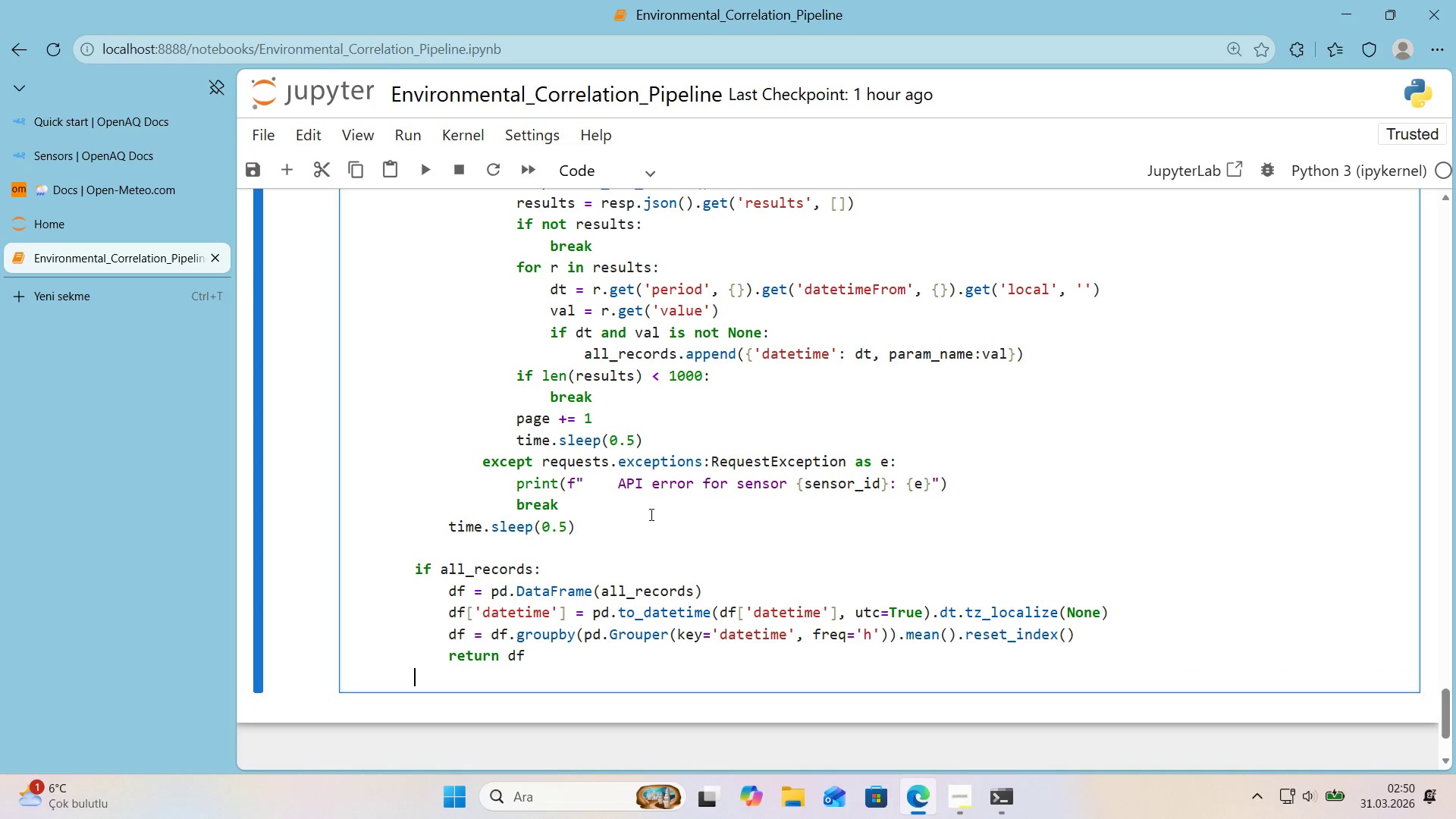 
wait(13.45)
 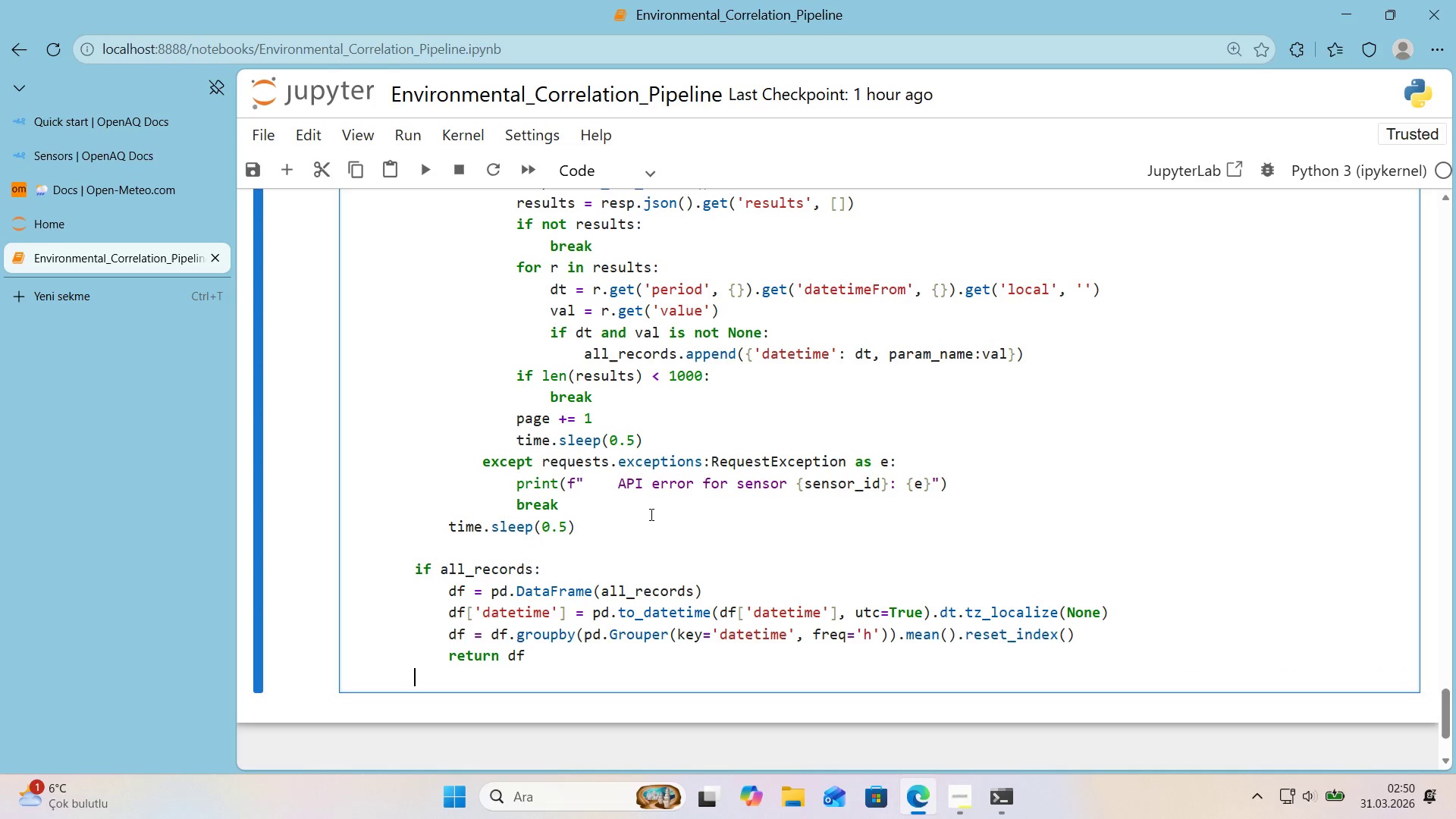 
type(return pd.Dataf)
key(Backspace)
type(Frame*()
 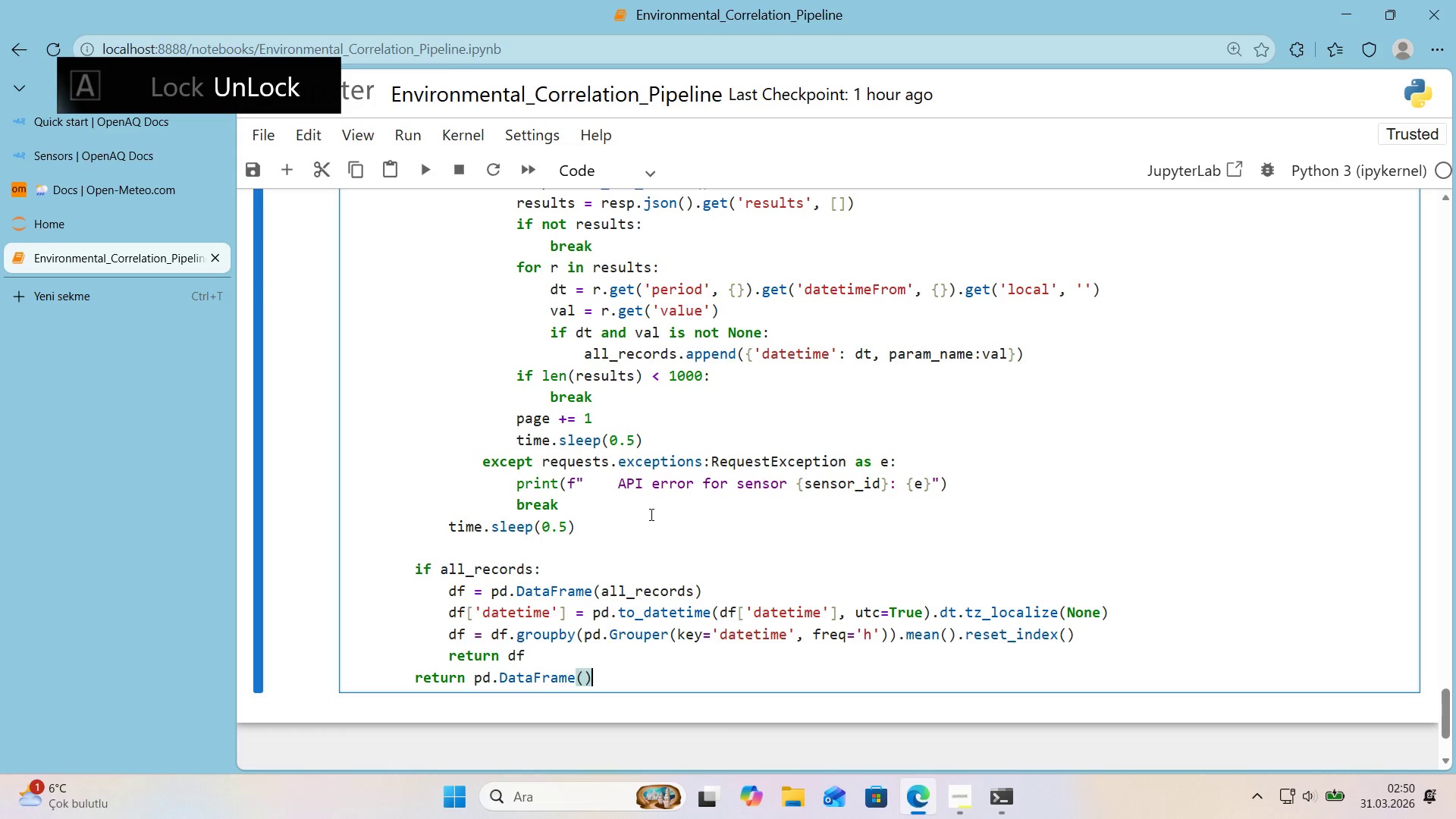 
key(Enter)
 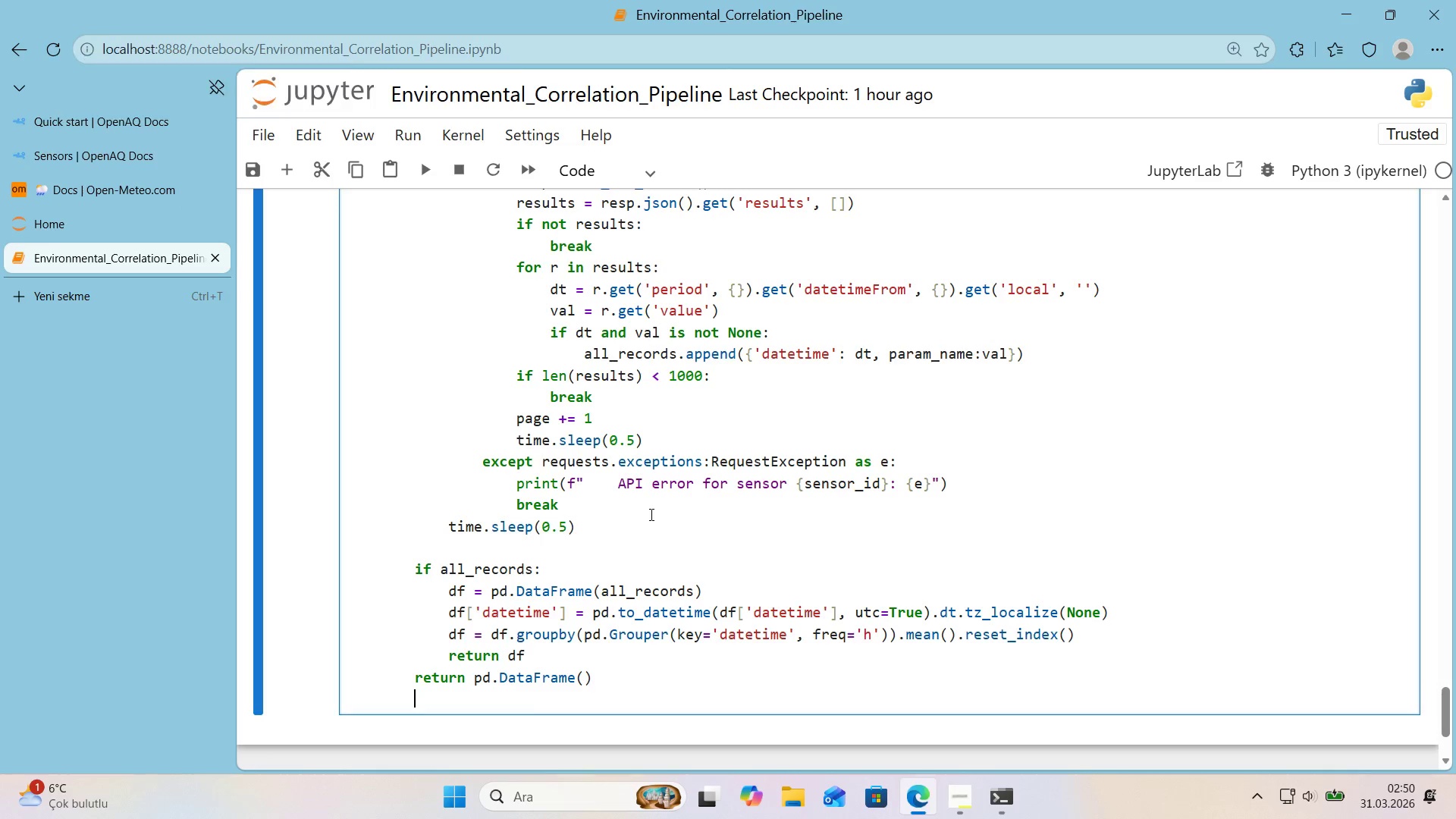 
key(Backspace)
 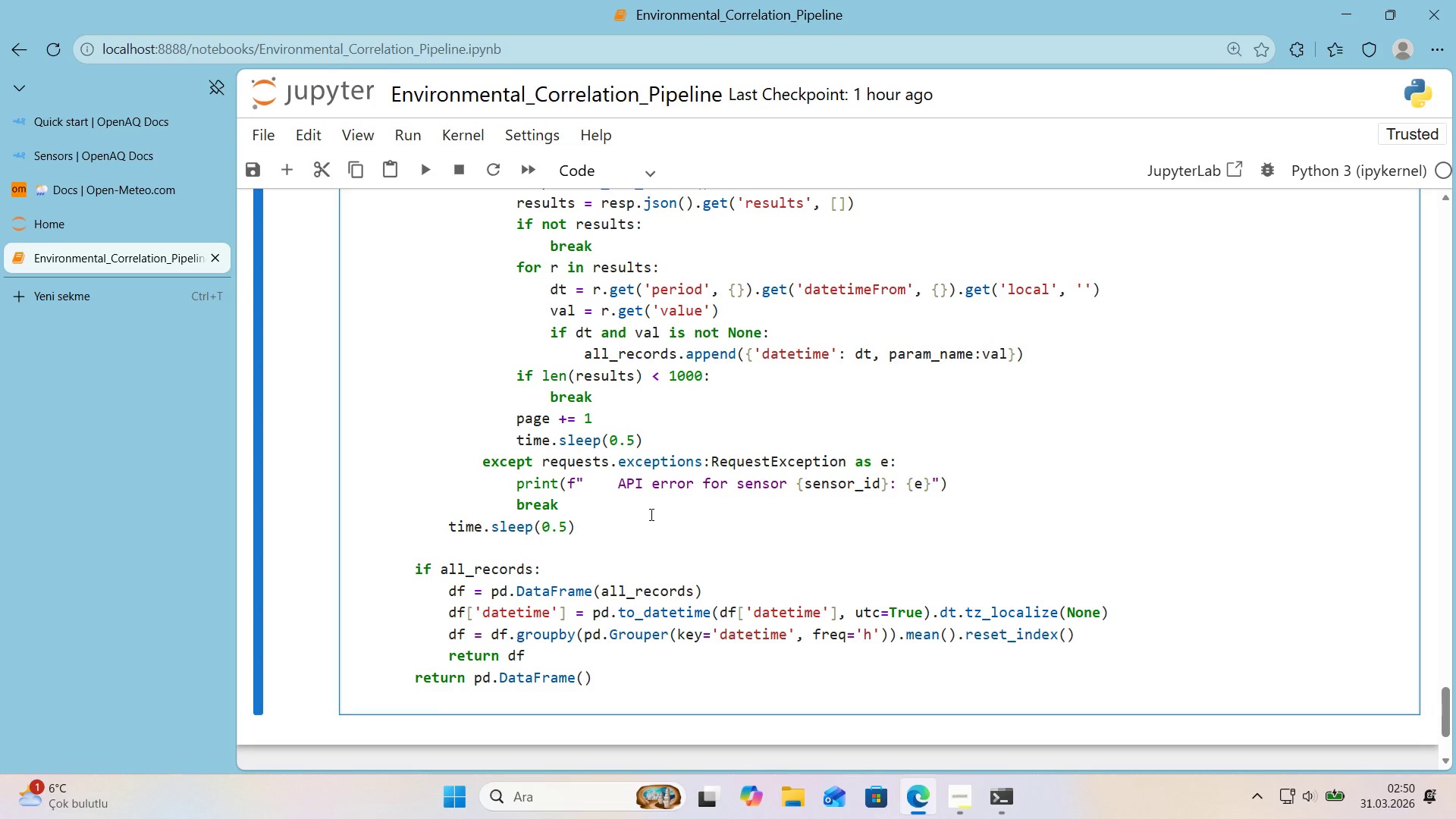 
key(Enter)
 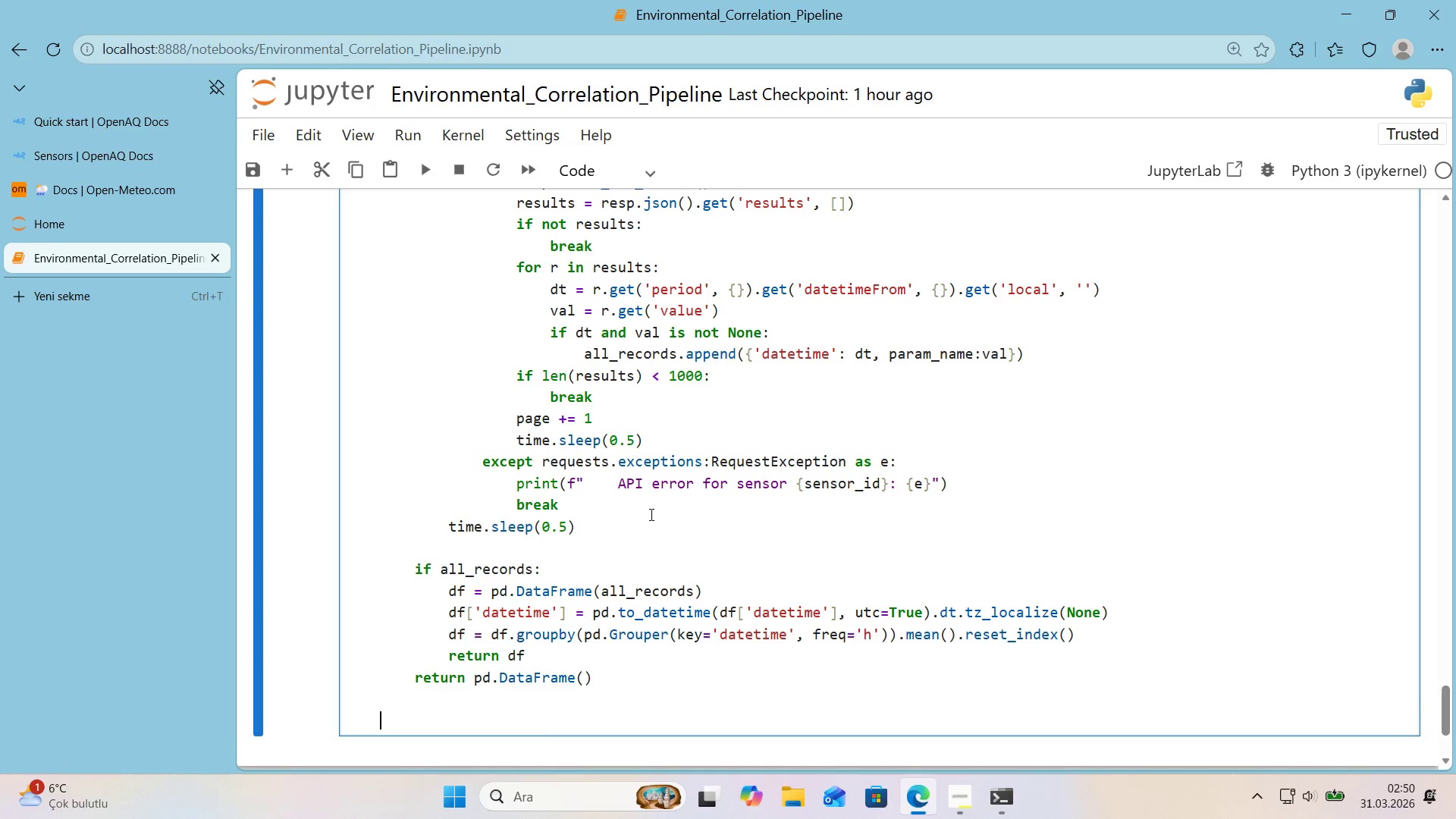 
type(df_pm25 ) g)
key(Backspace)
type(fetch)
 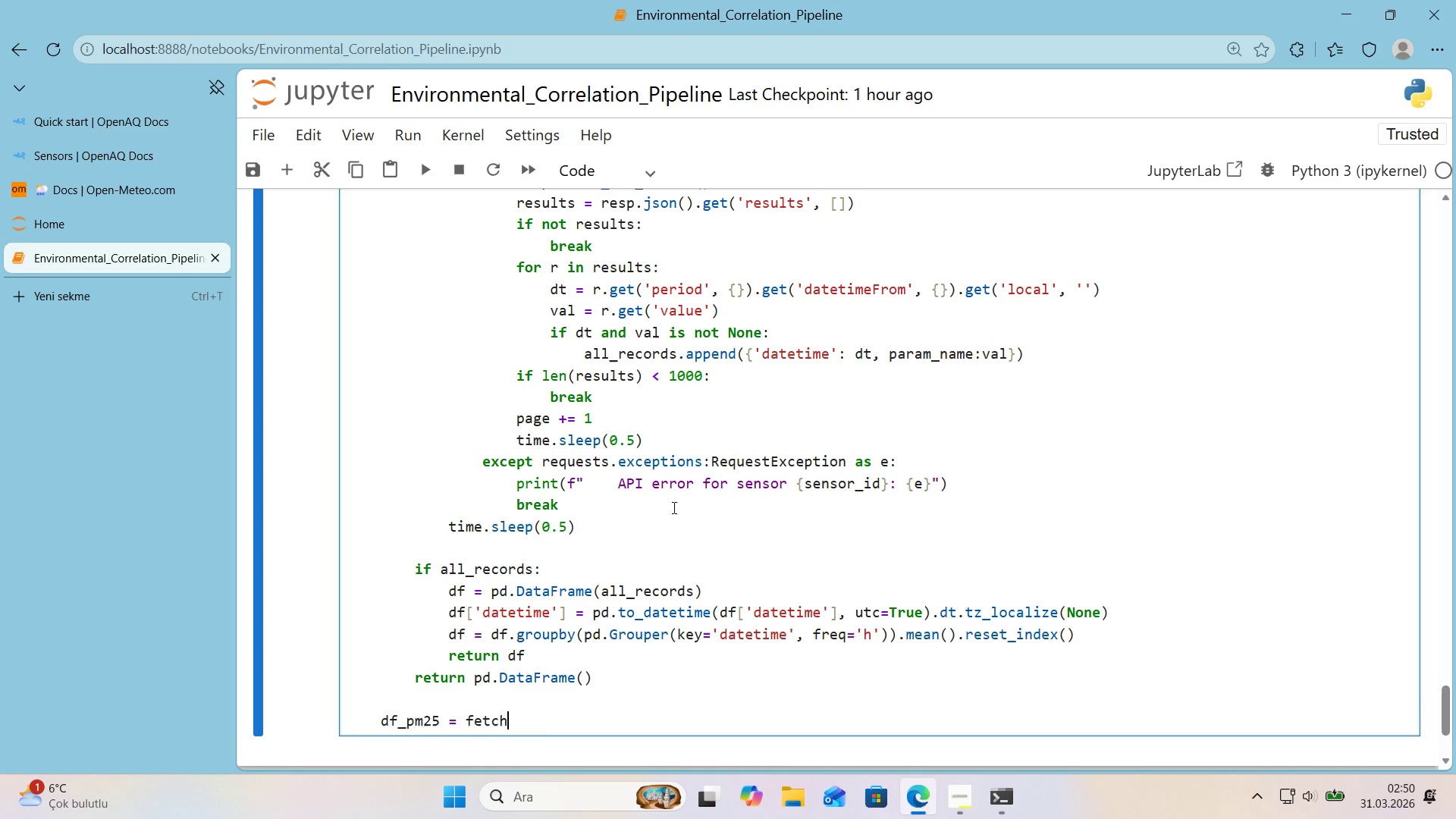 
scroll: coordinate [1163, 450], scroll_direction: down, amount: 1.0
 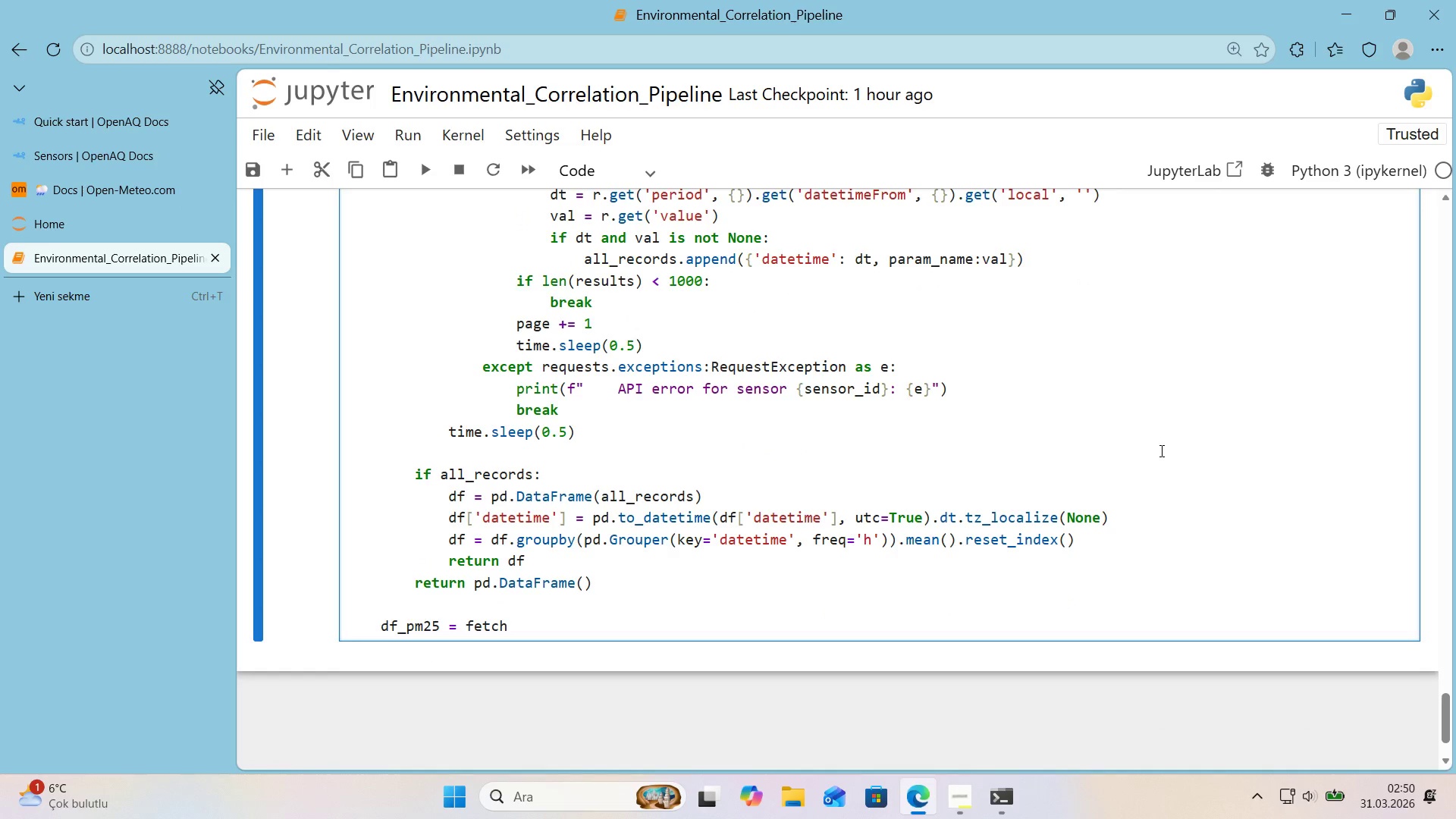 
type(_sensor_data)
 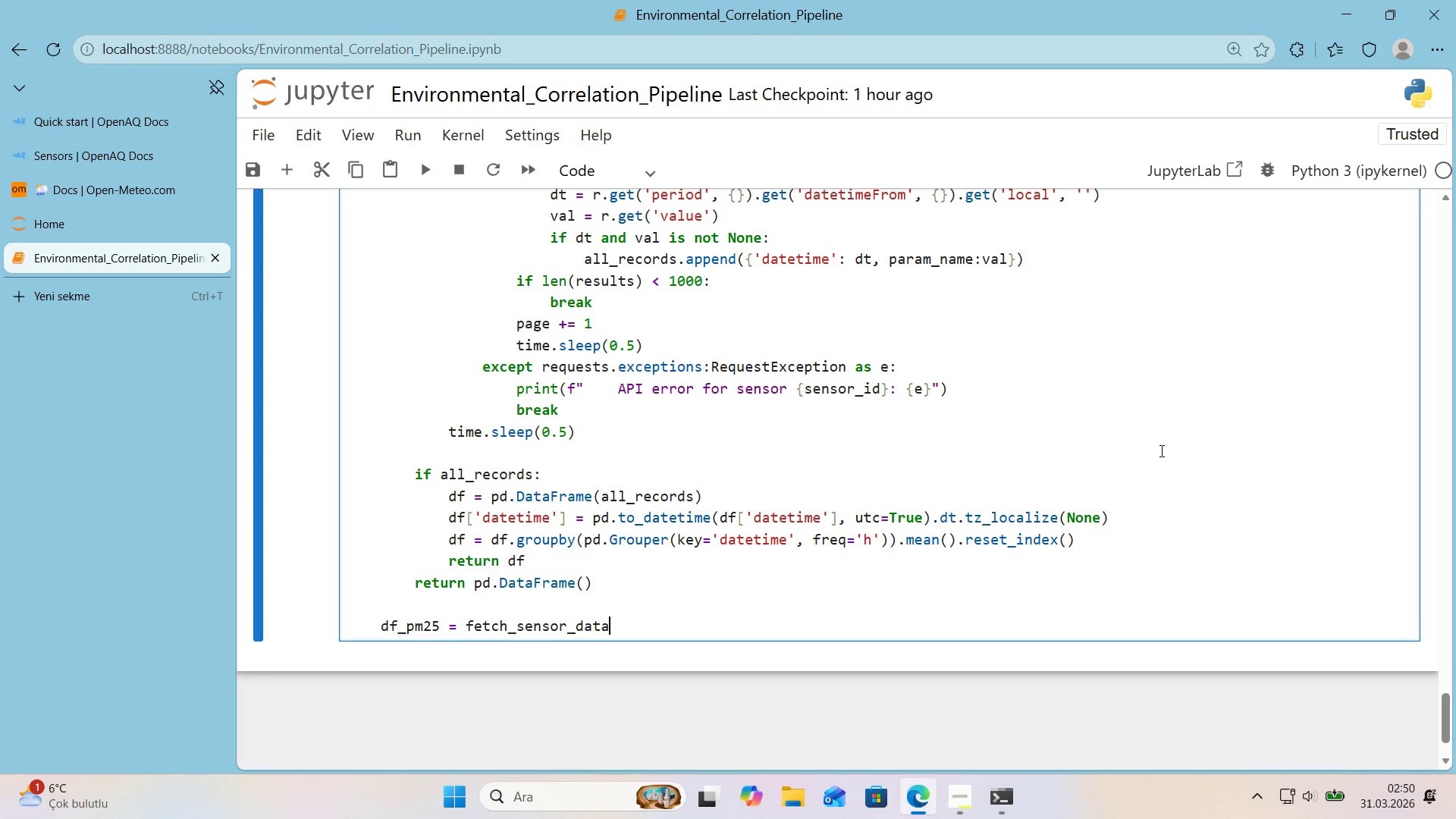 
type(*()
 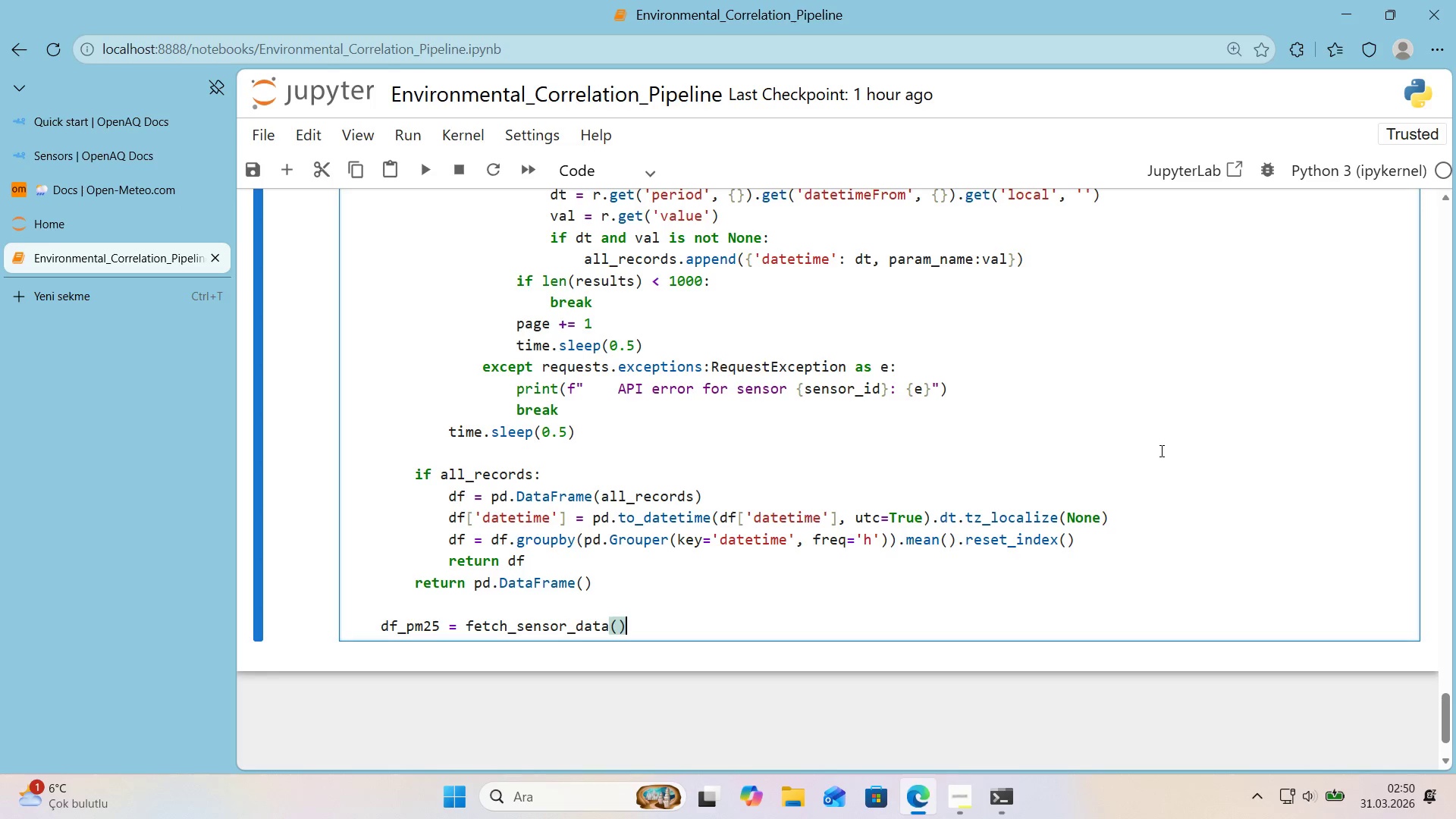 
key(ArrowLeft)
 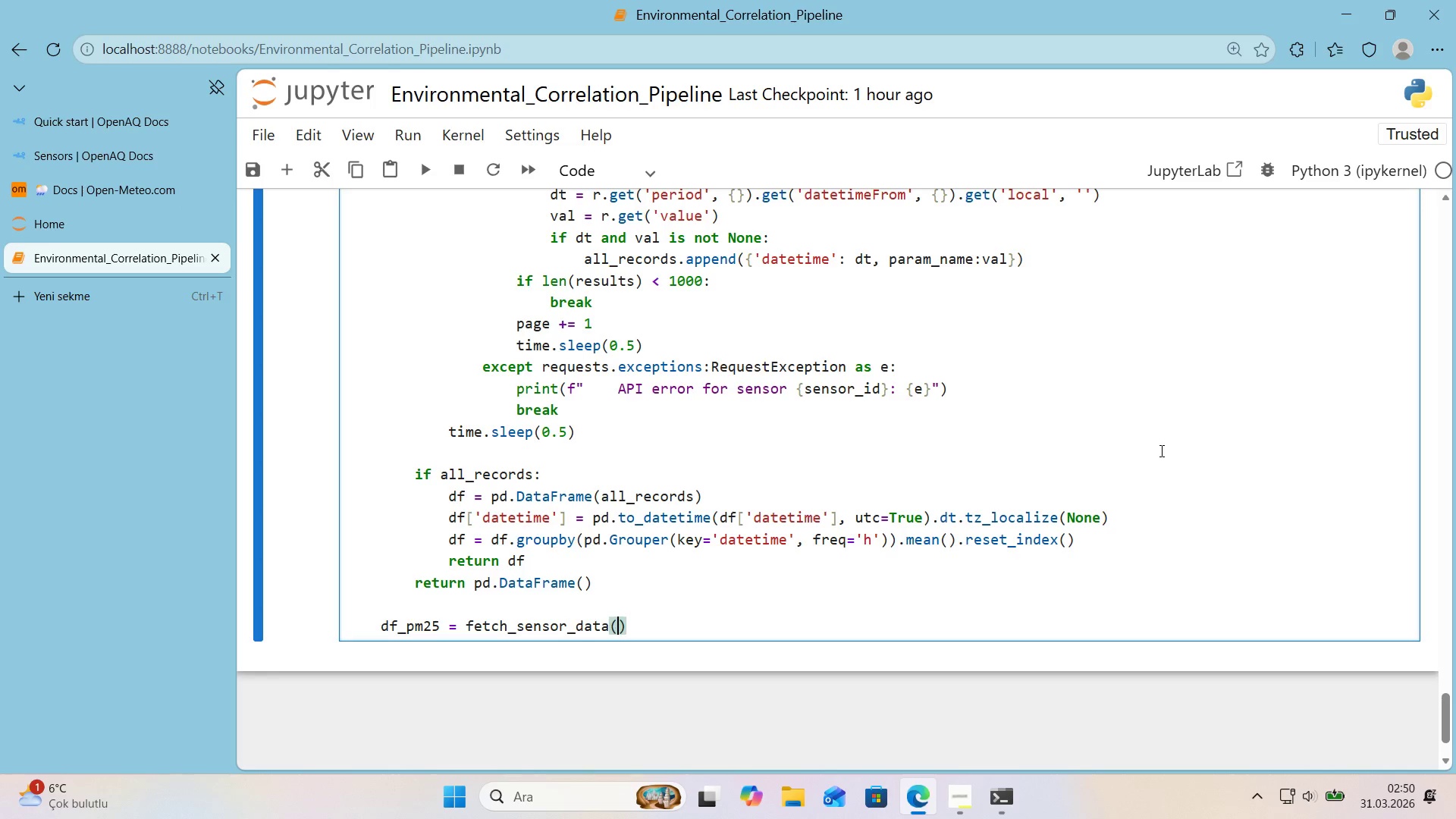 
type(pm25_sensors, @@)
 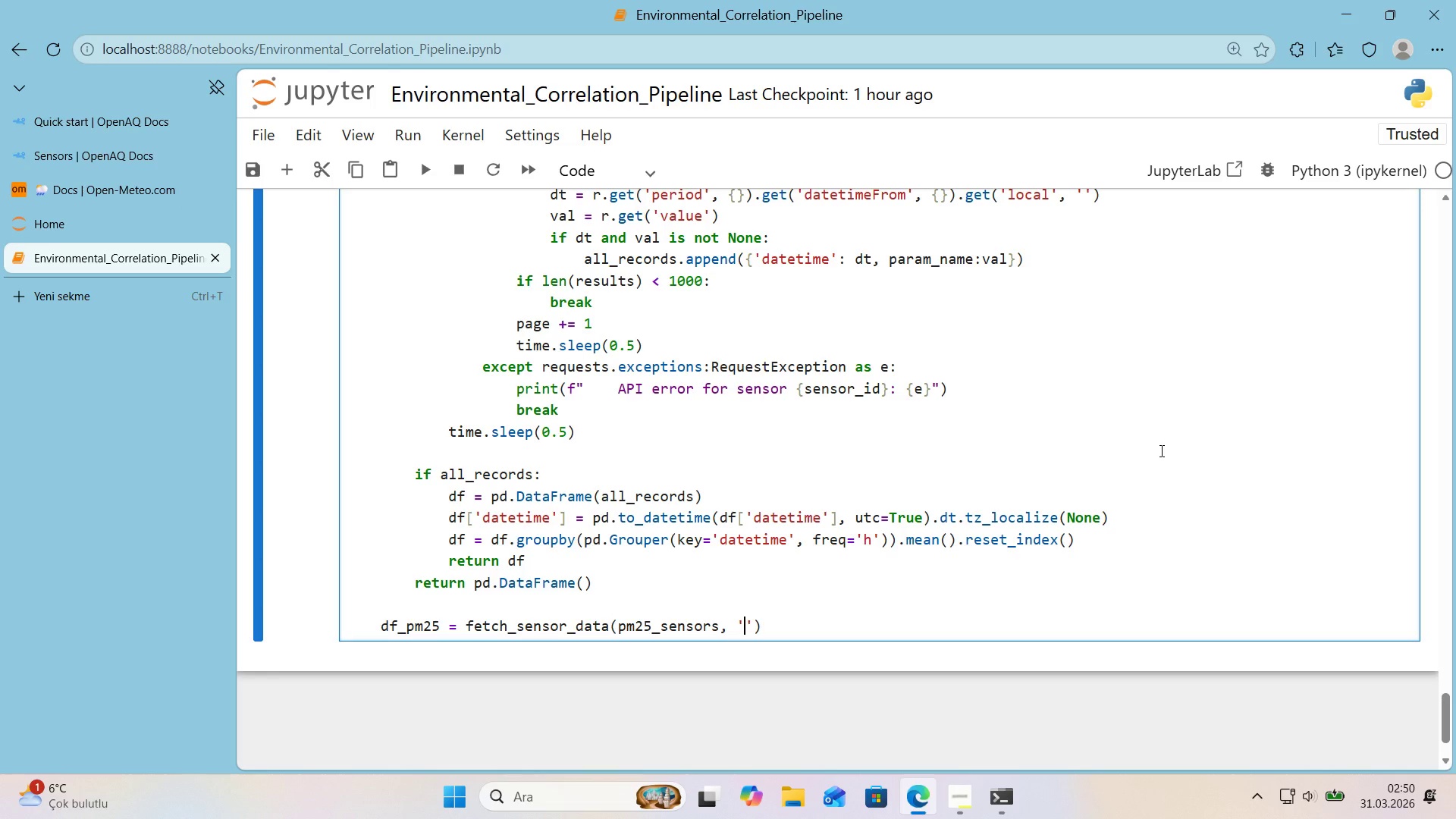 
 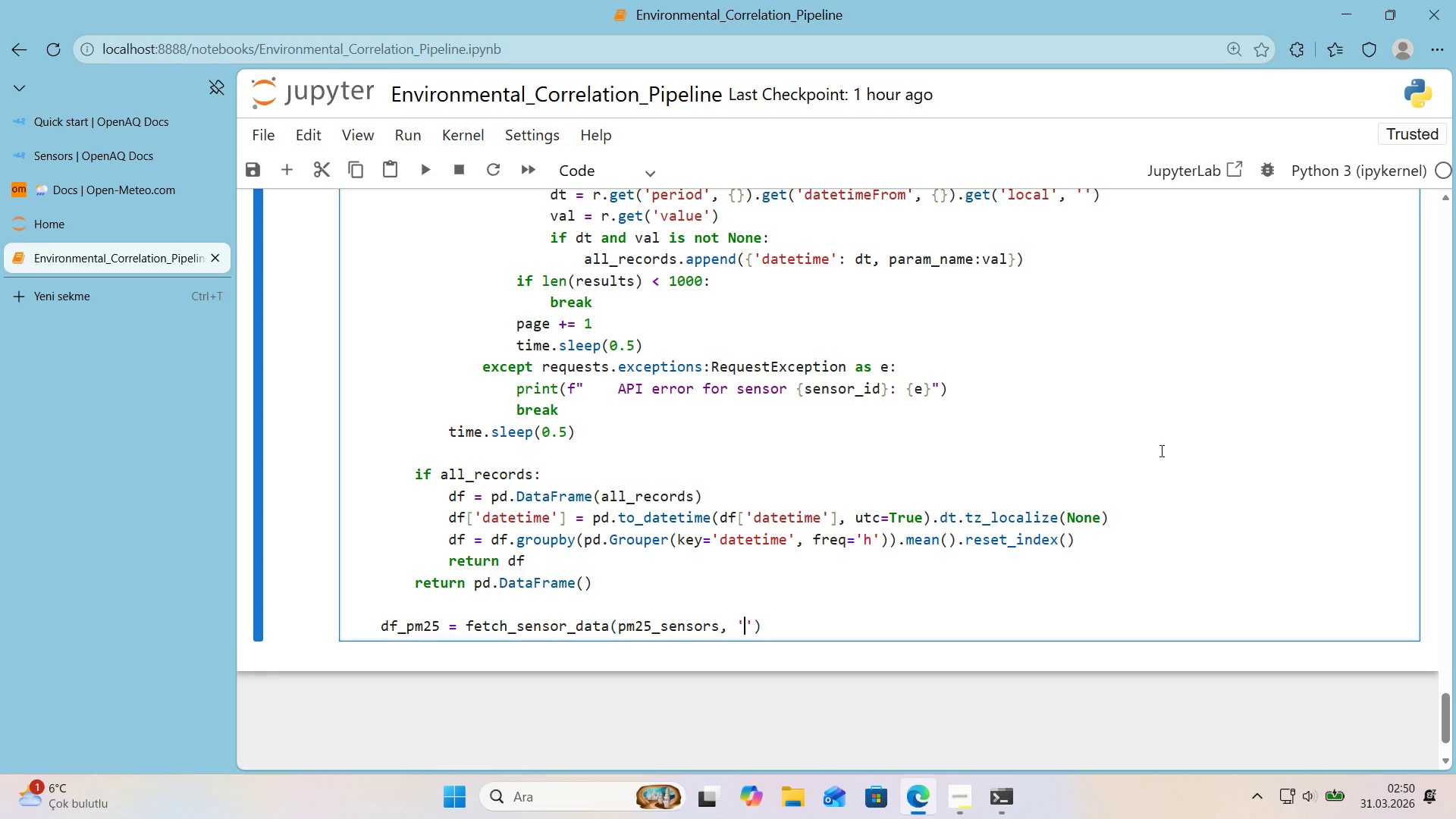 
key(ArrowLeft)
 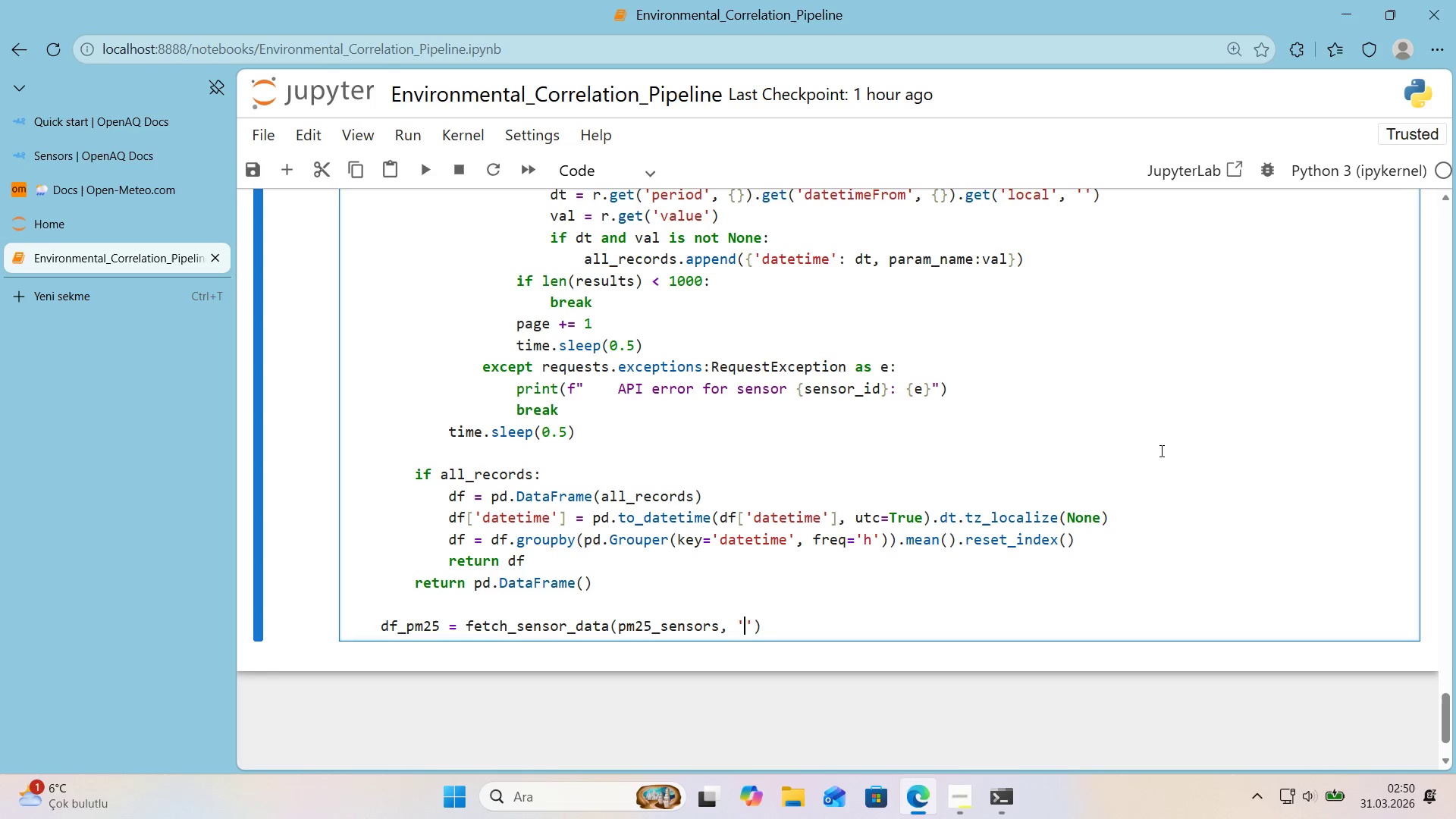 
type(pm25)
 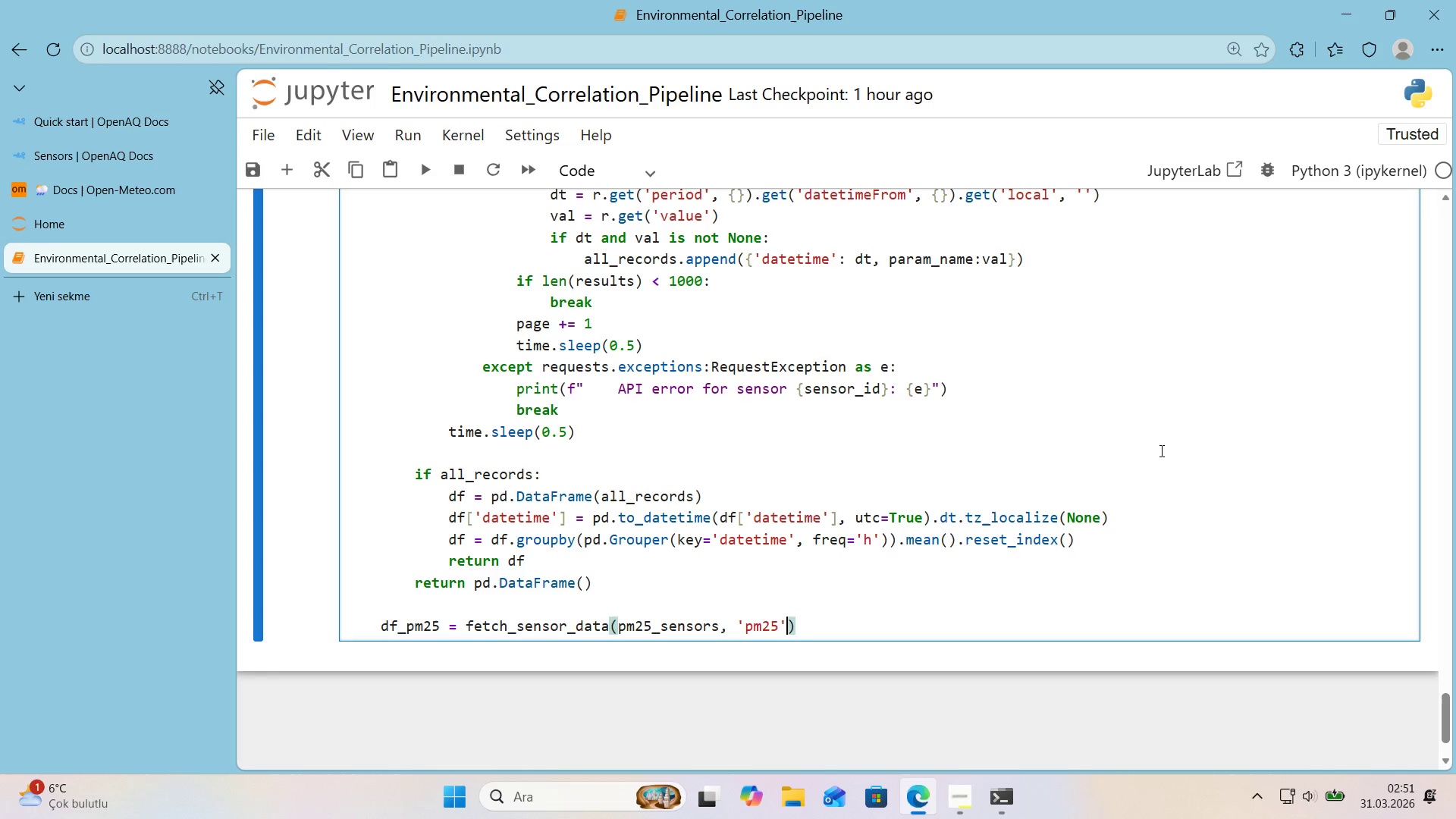 
key(ArrowRight)
 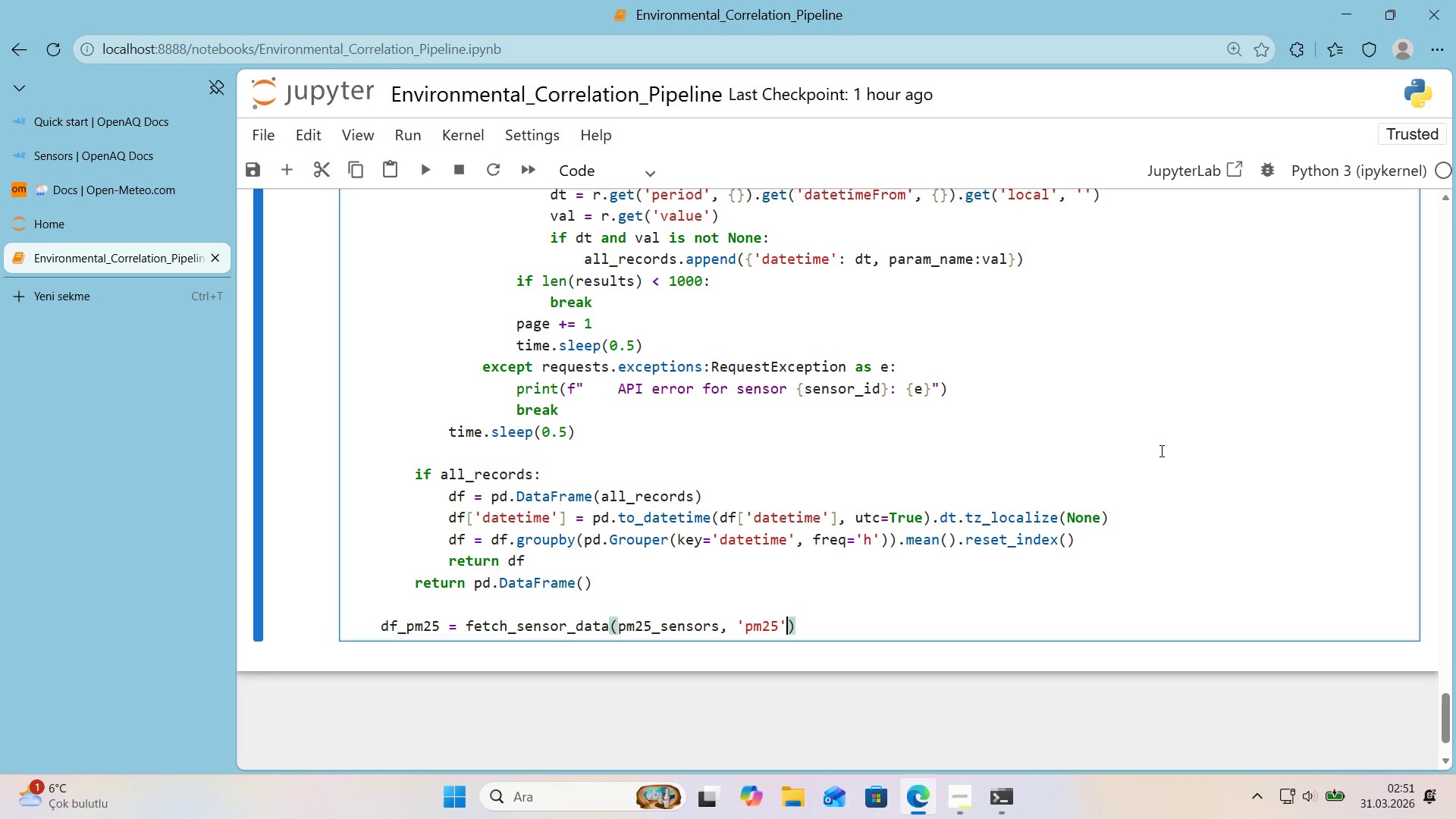 
key(ArrowRight)
 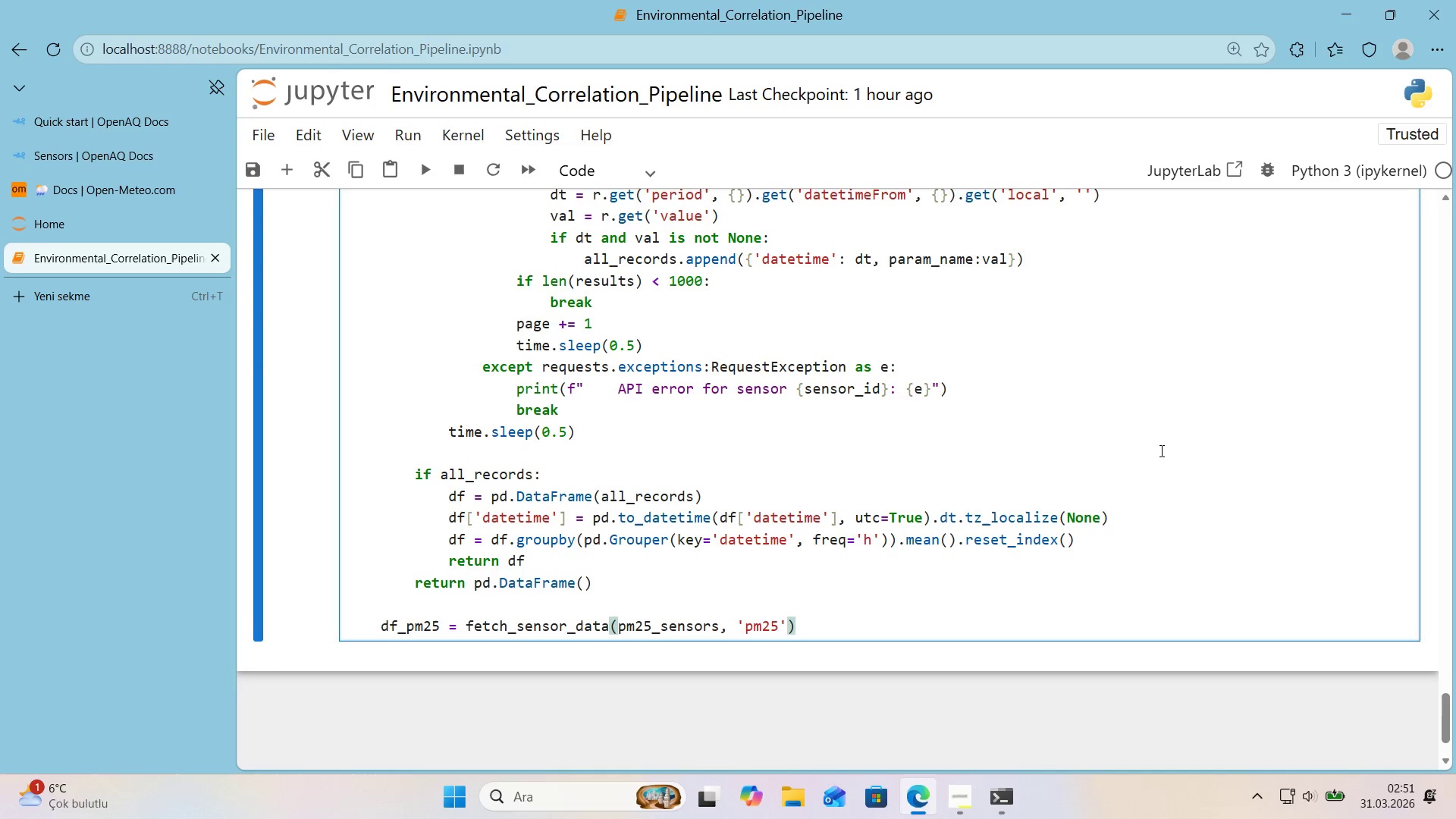 
key(Enter)
 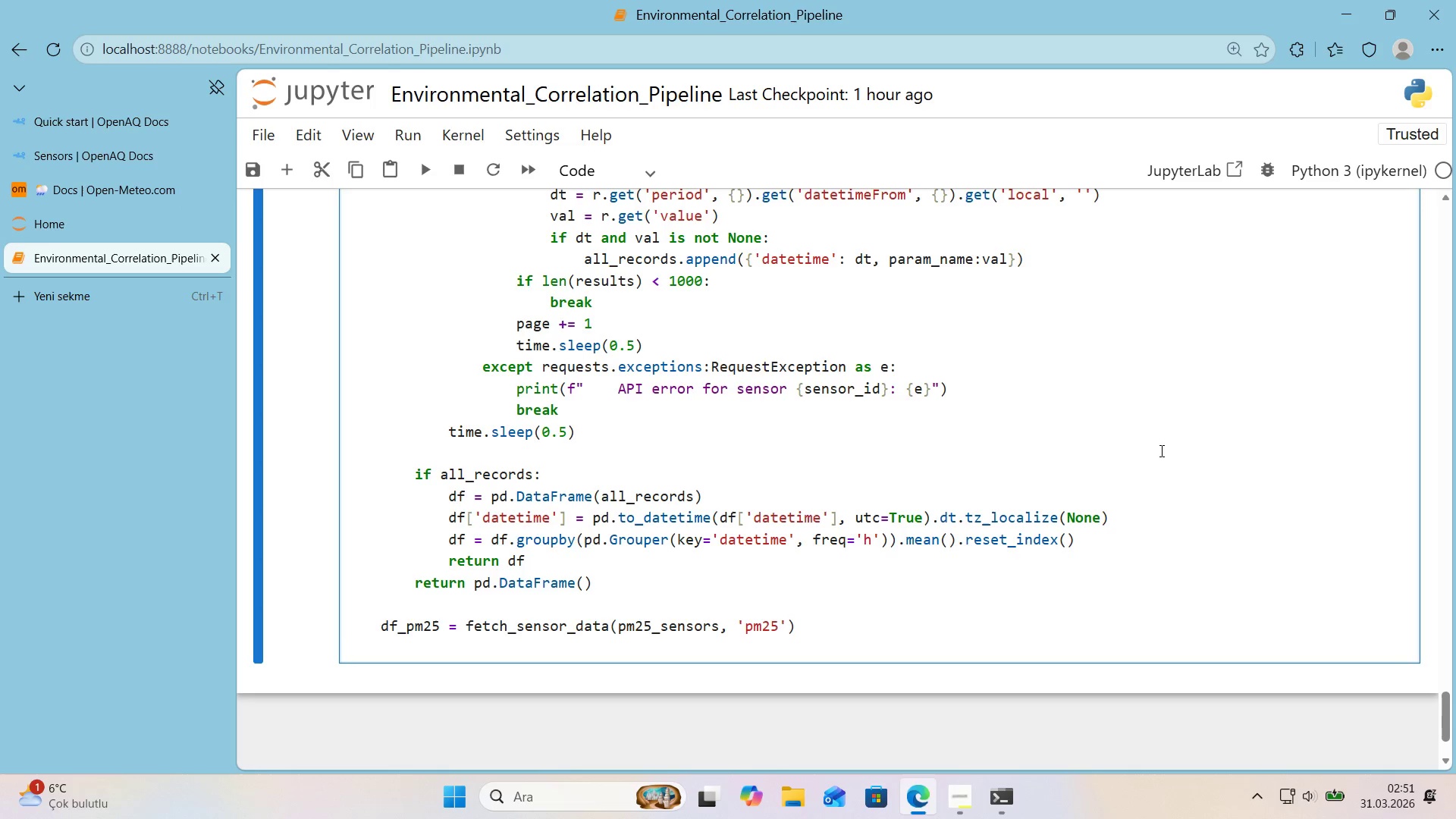 
type(pr'nt*()
 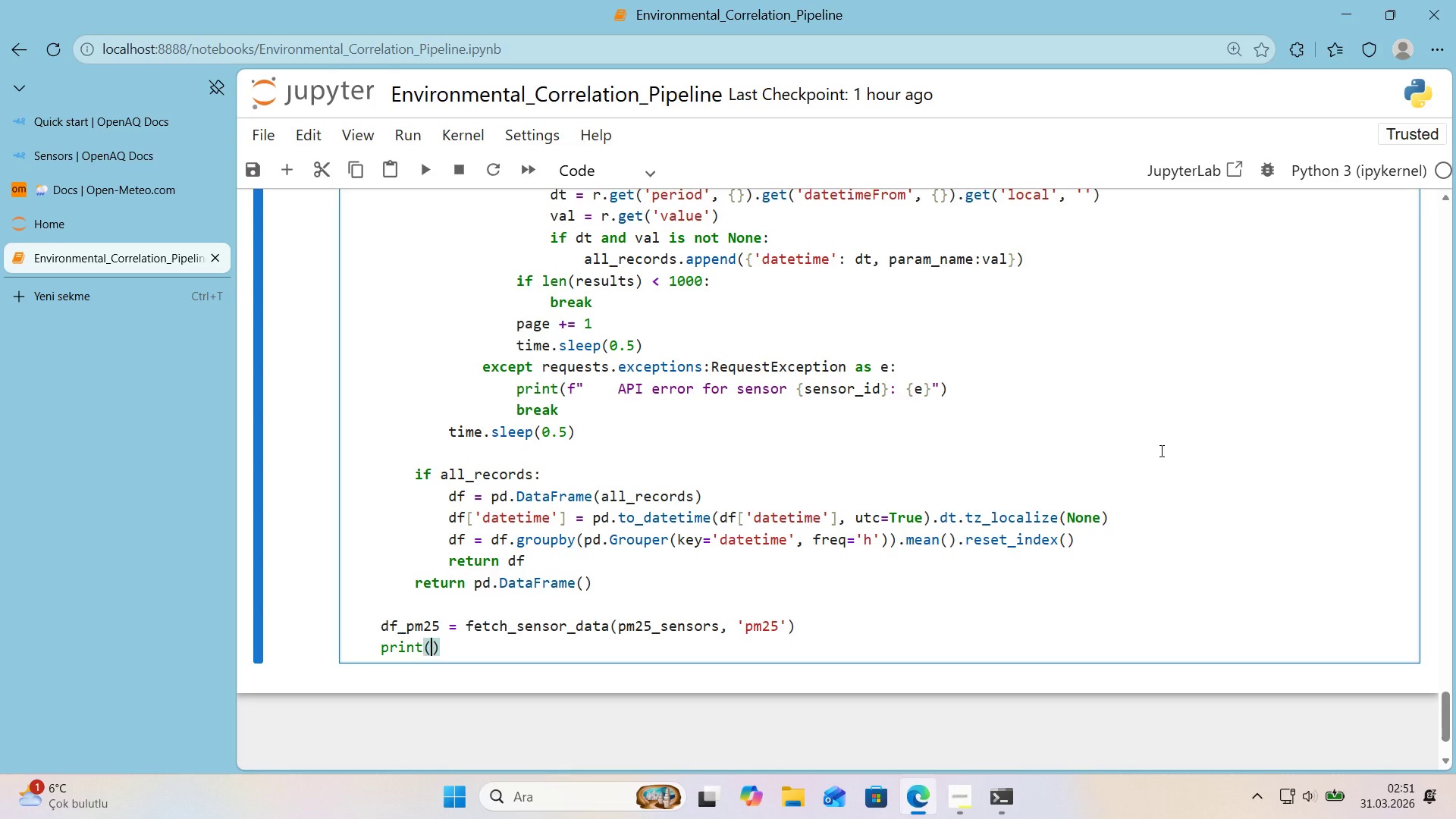 
 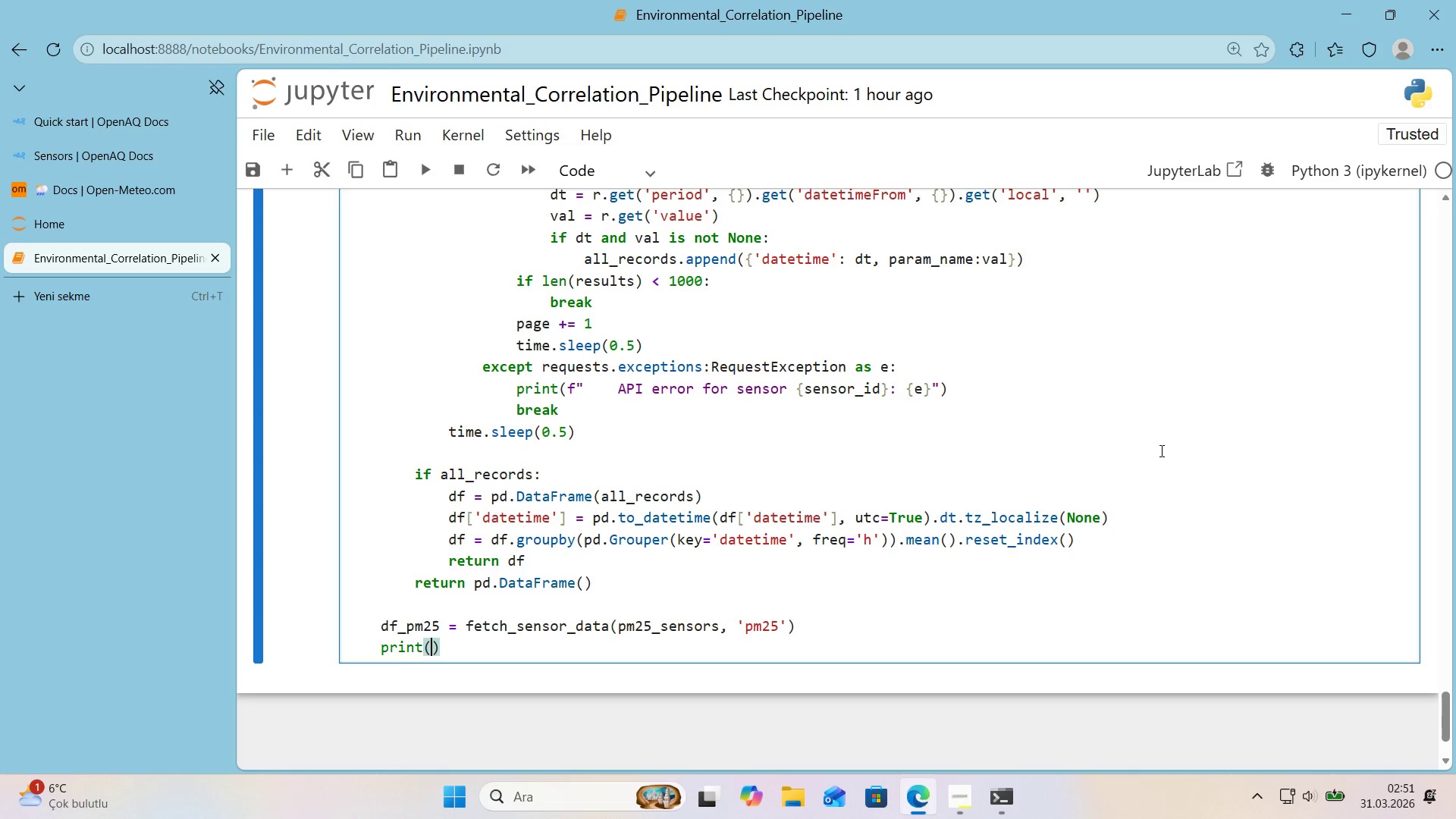 
key(ArrowLeft)
 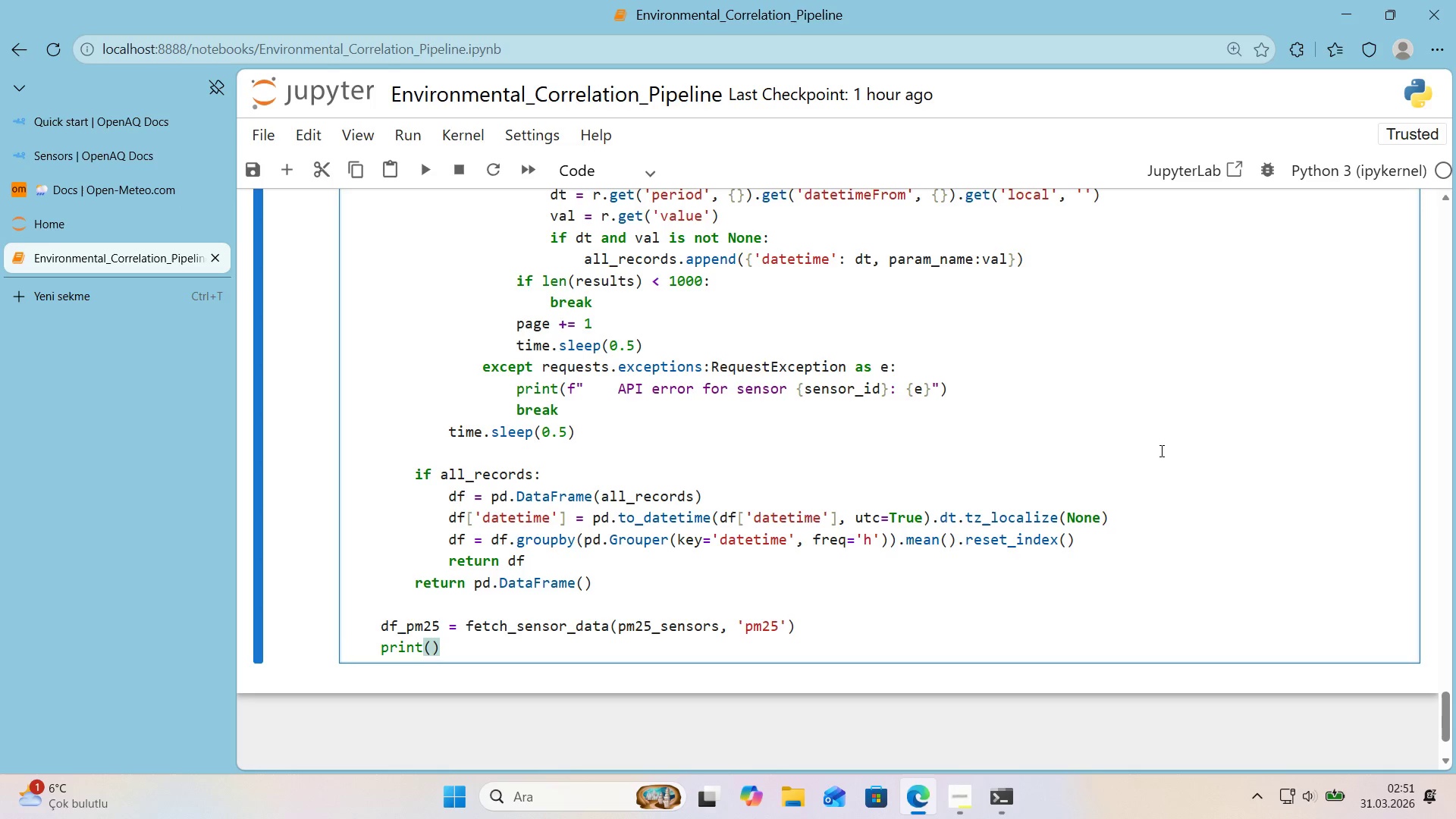 
key(F)
 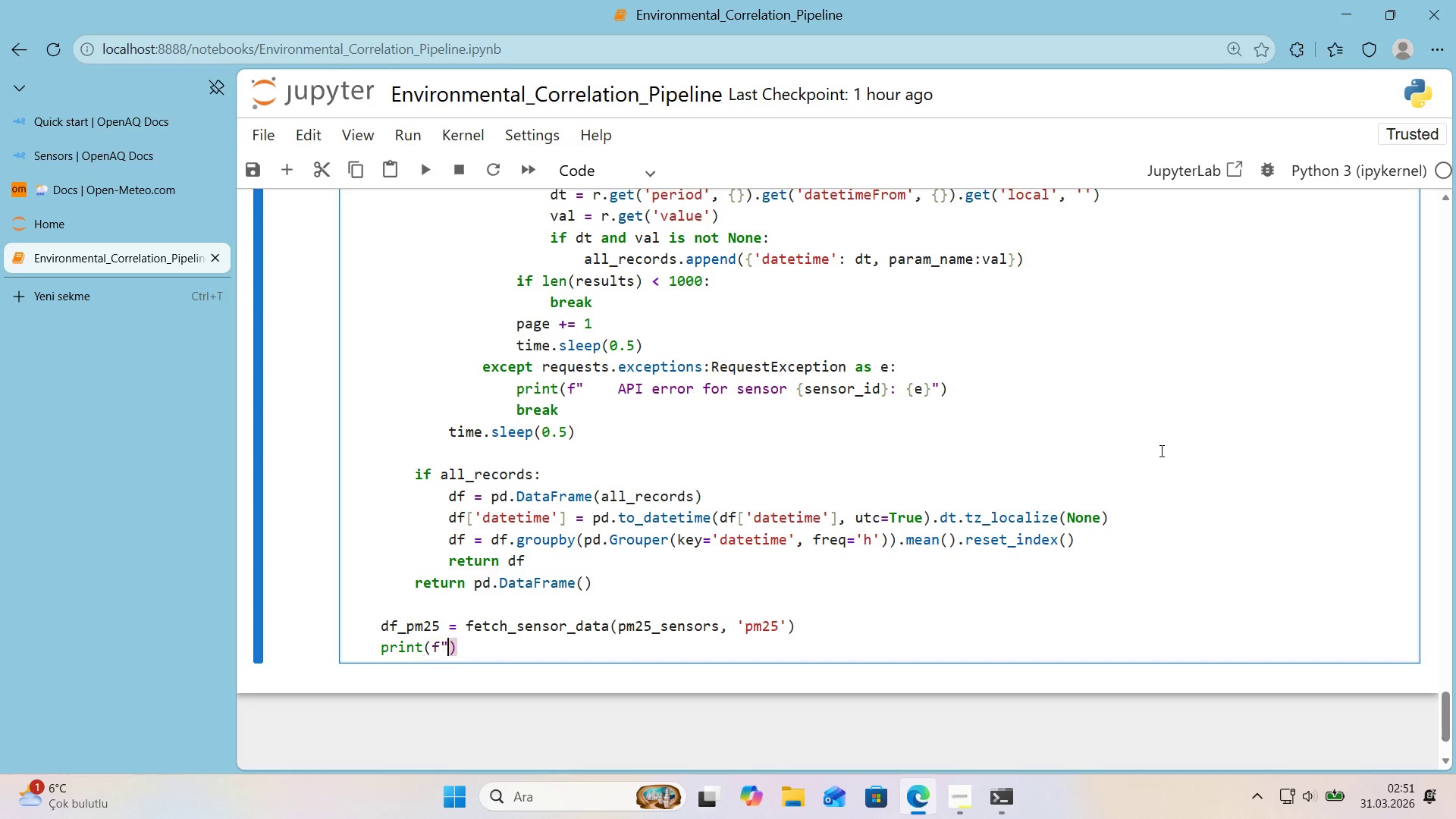 
key(Backquote)
 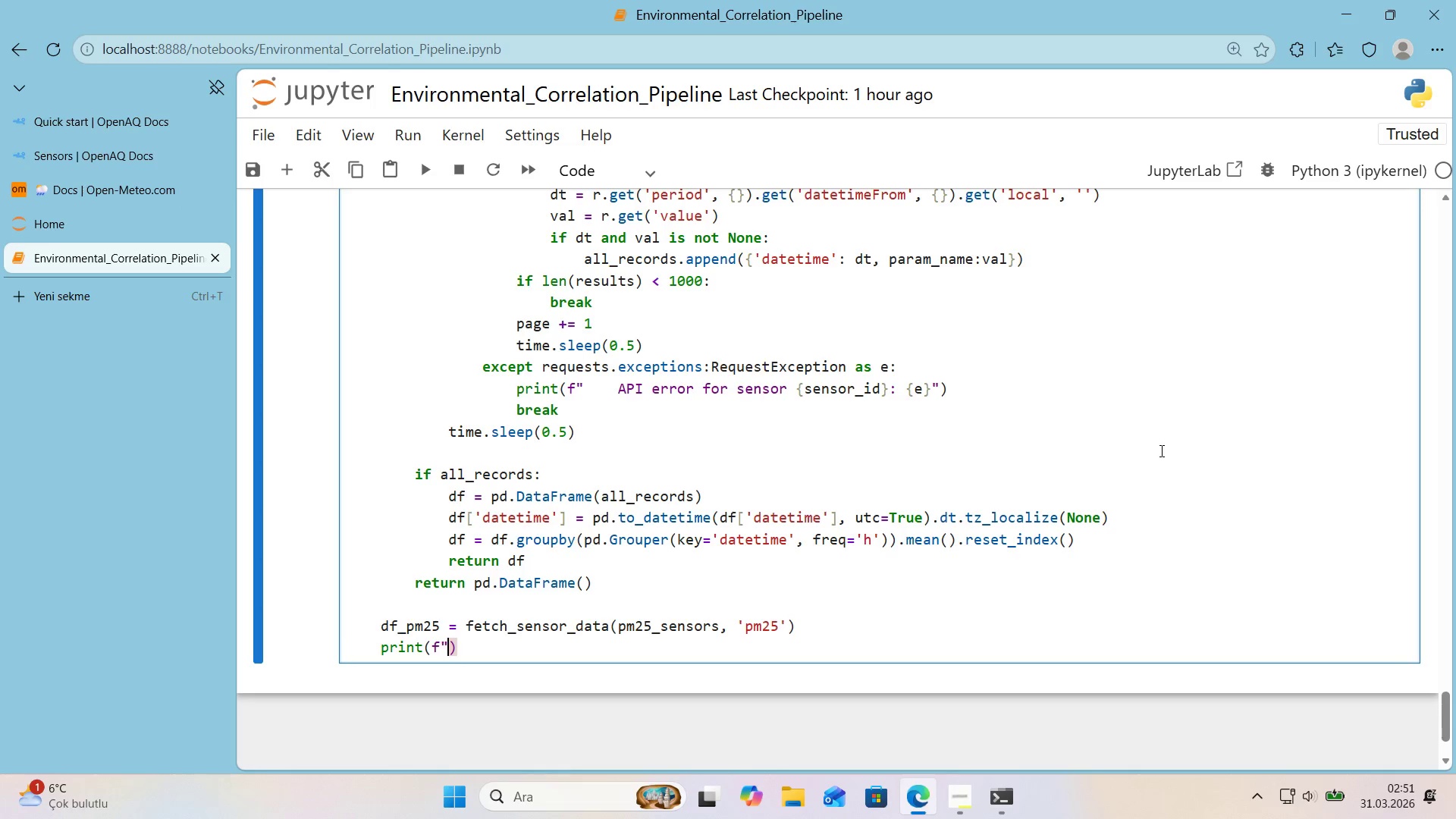 
key(Backquote)
 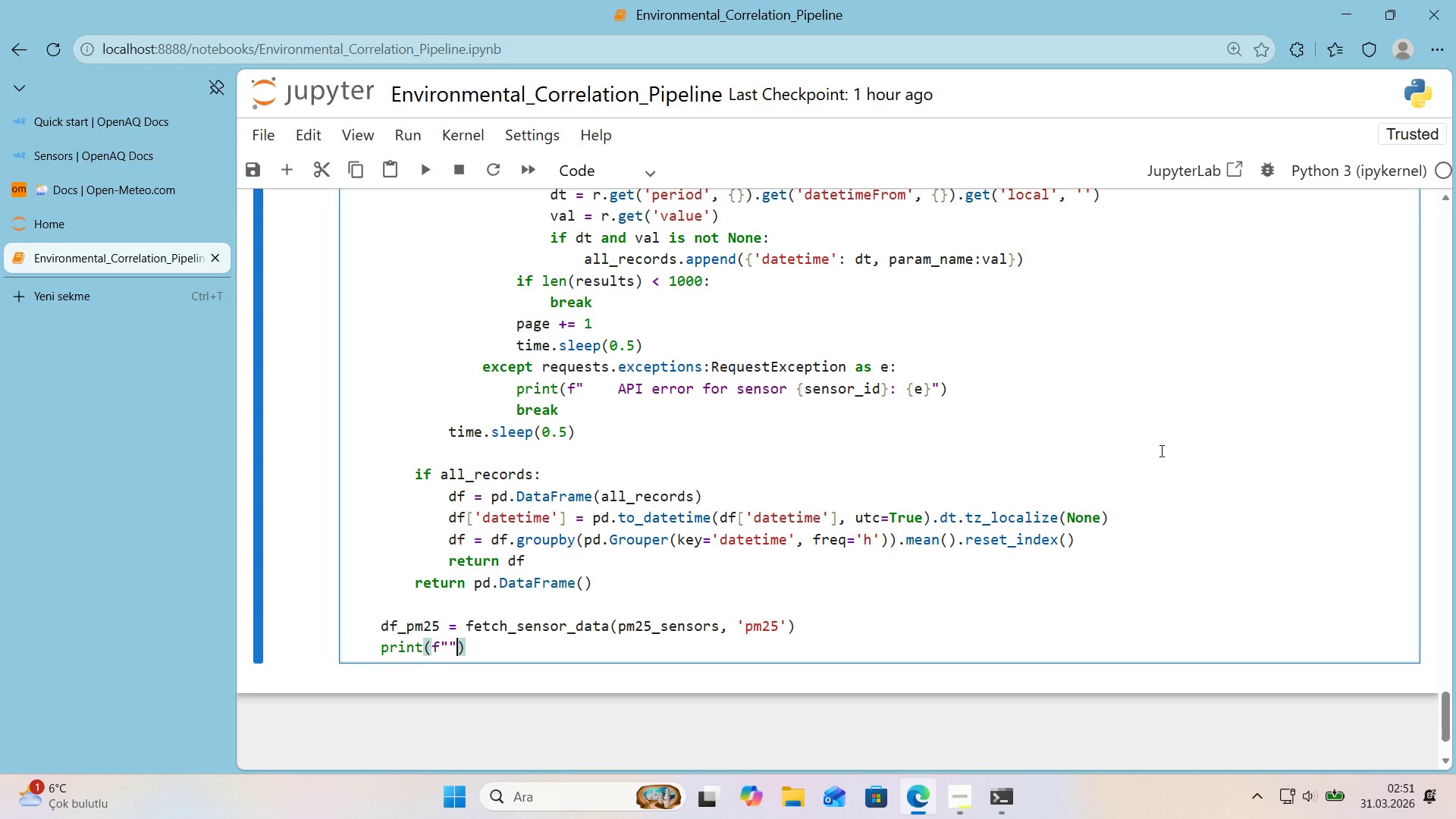 
key(ArrowLeft)
 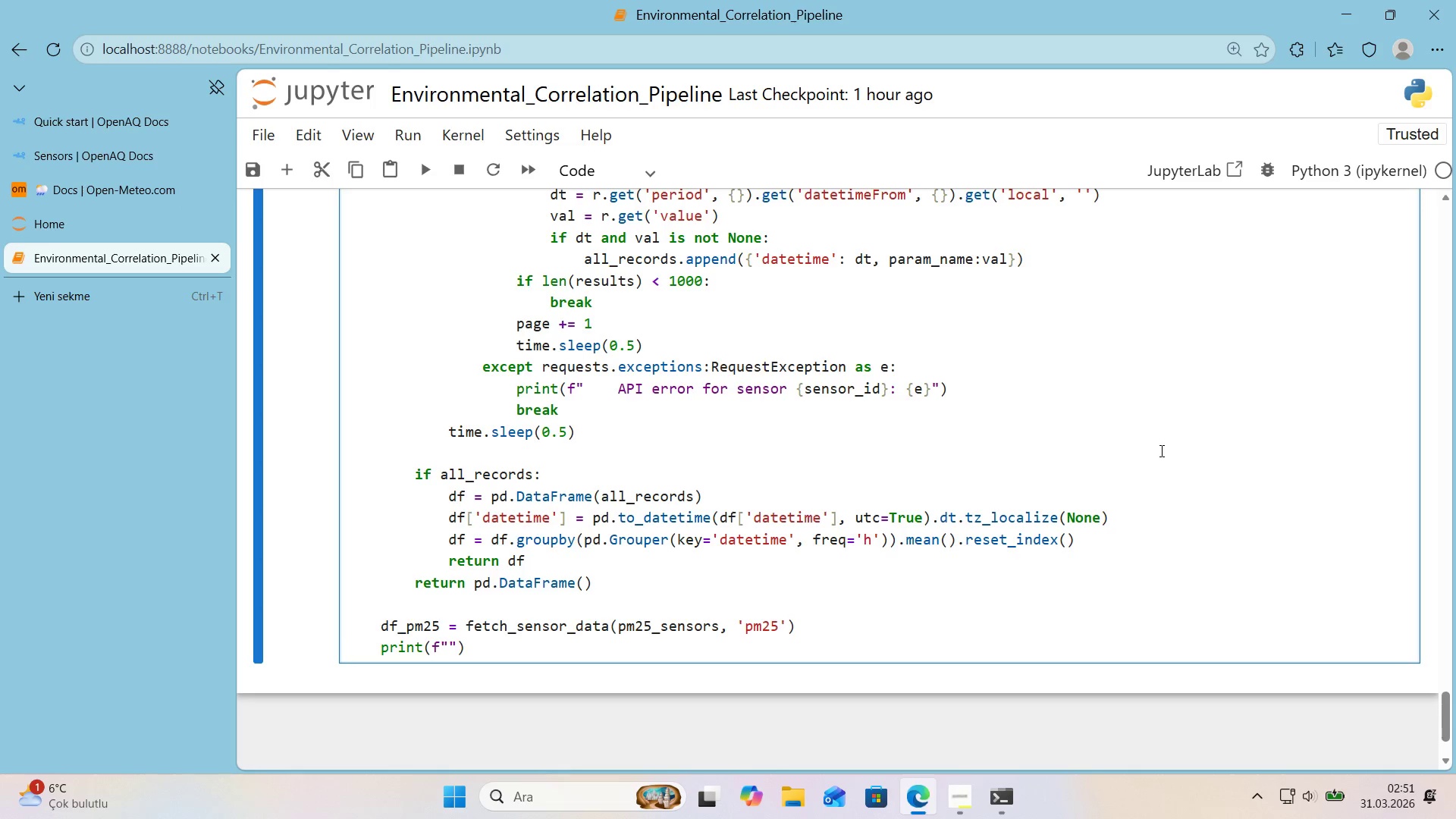 
type(     PM2.5 records>  )
 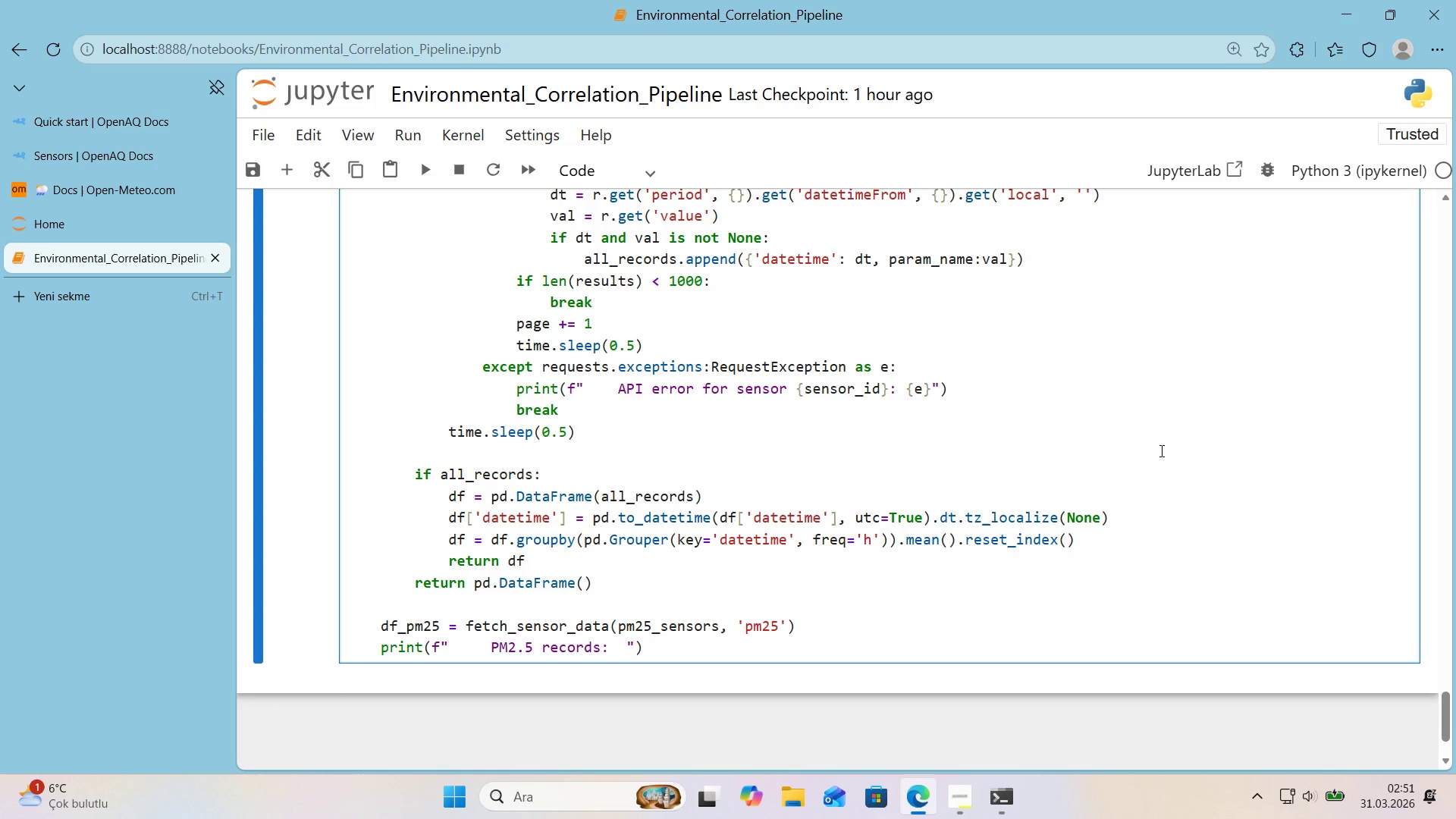 
wait(8.05)
 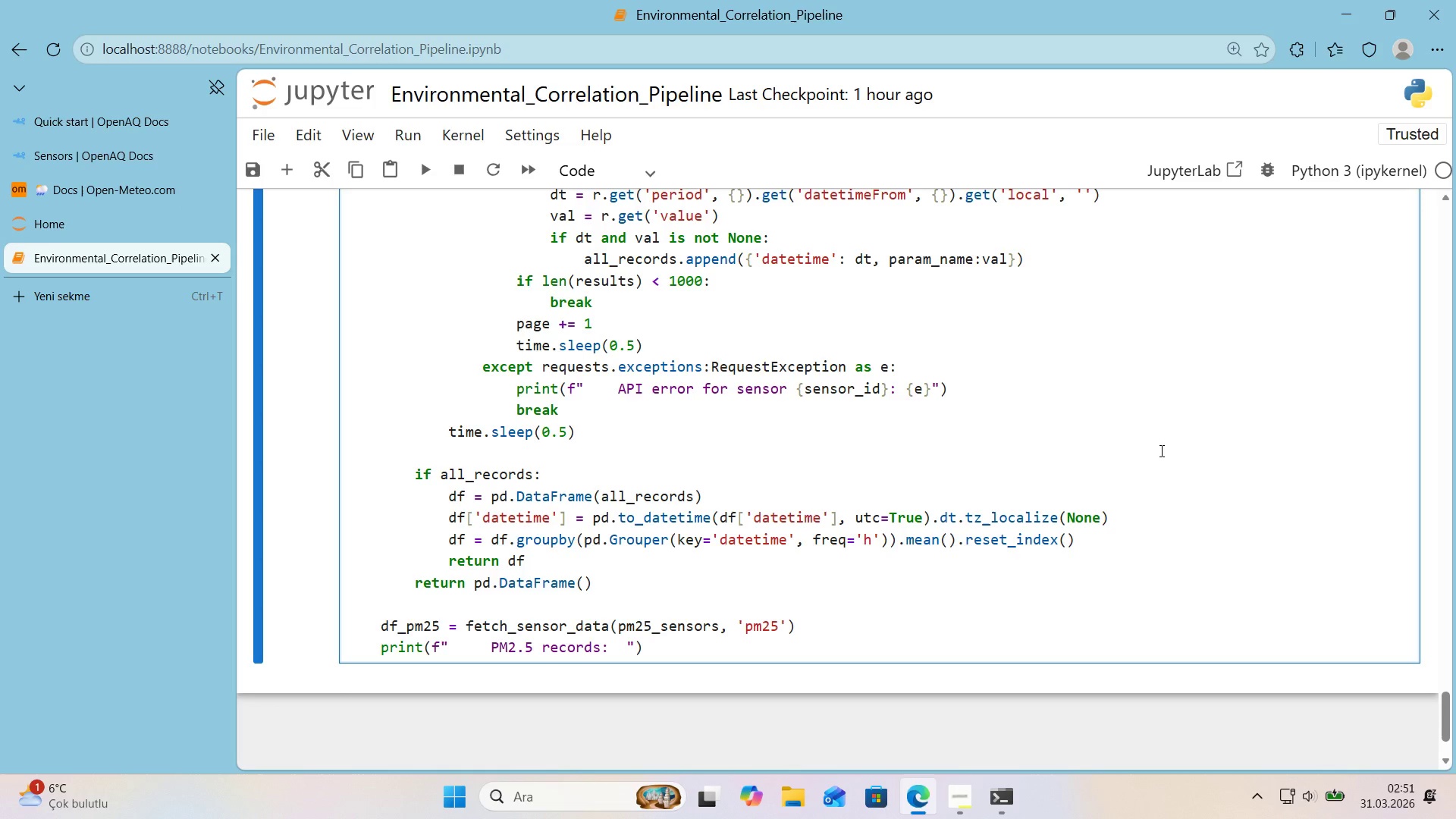 
key(Backspace)
 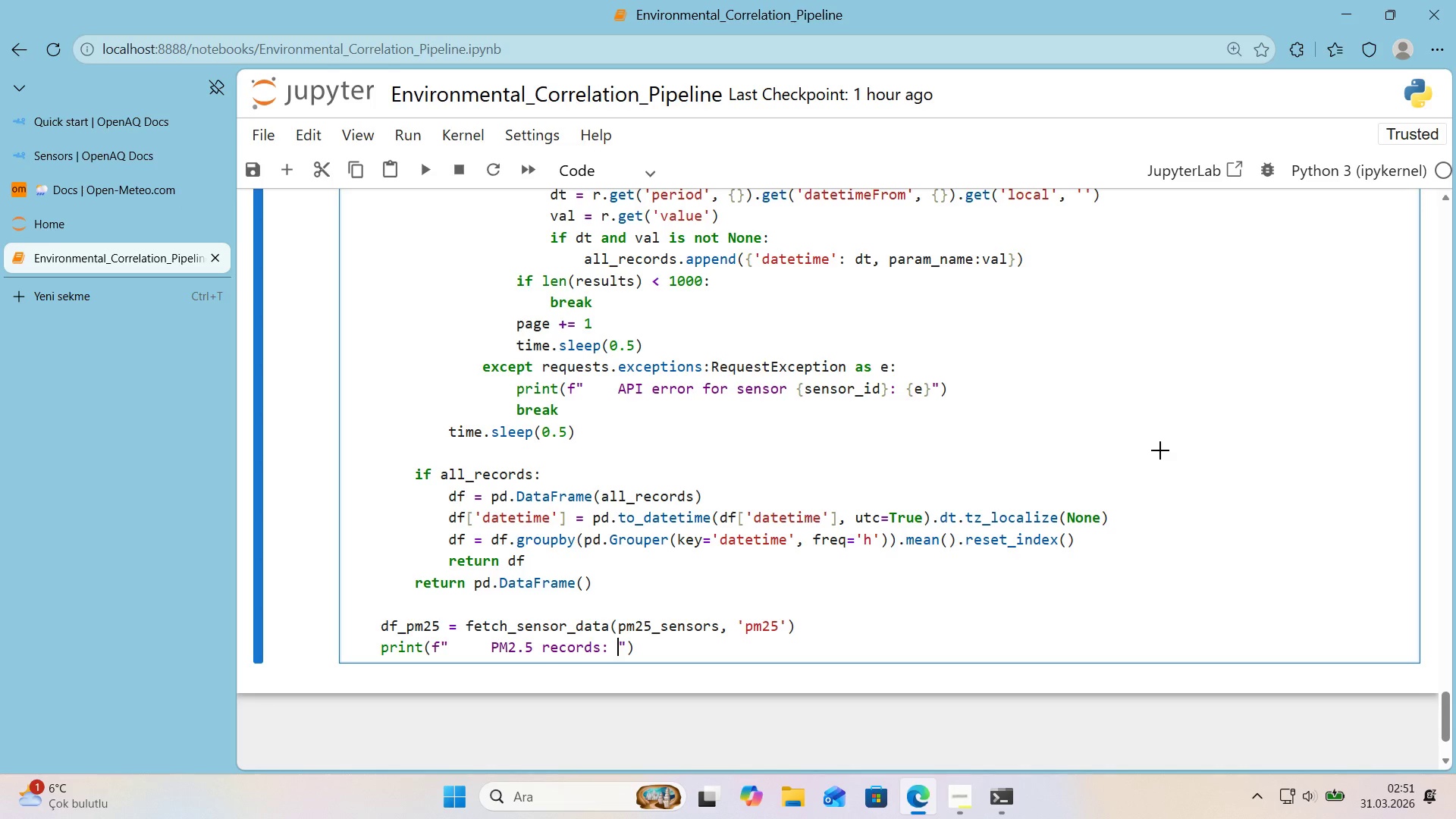 
key(Alt+Control+7)
 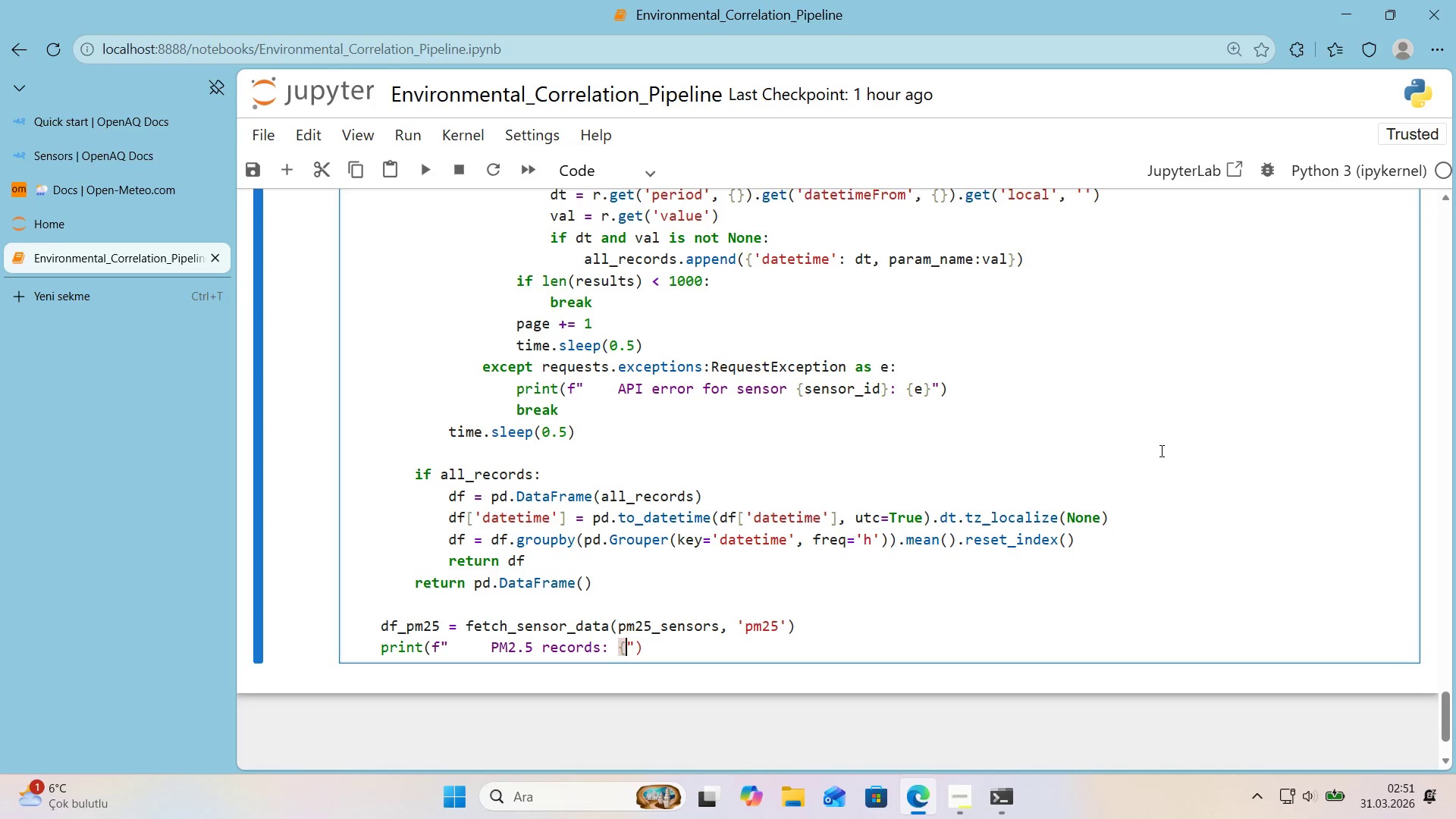 
key(Alt+Control+0)
 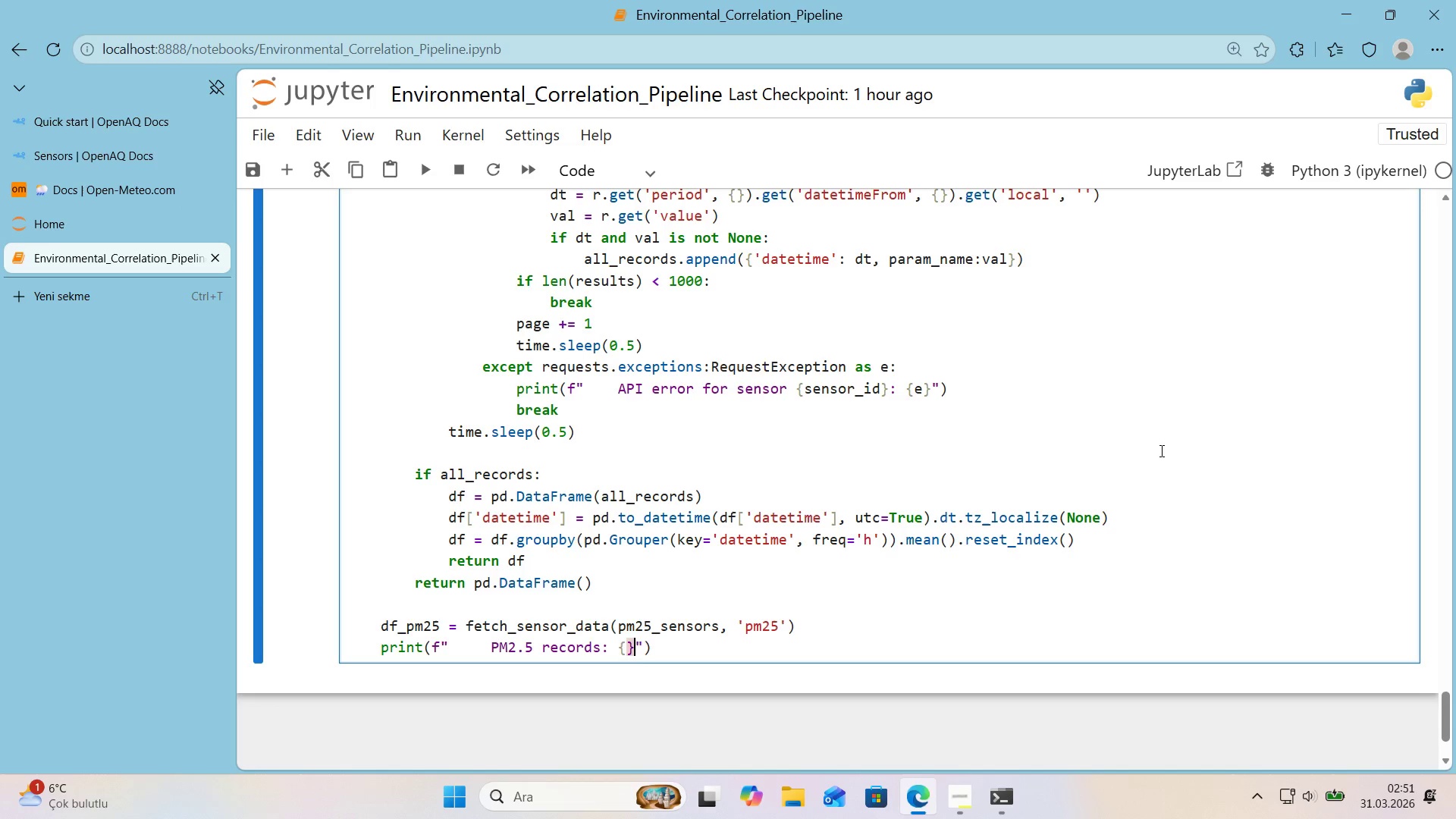 
key(ArrowLeft)
 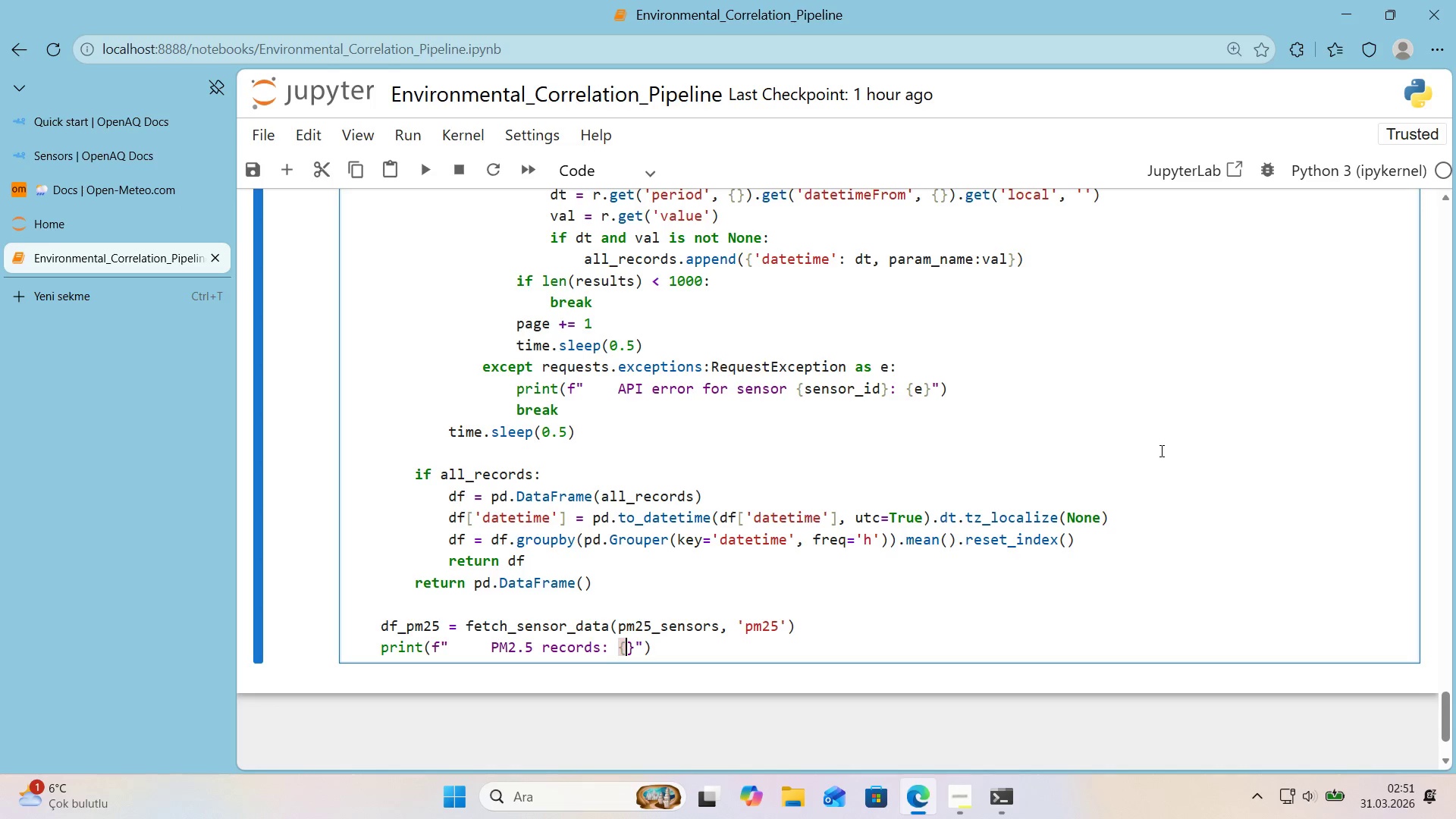 
wait(9.95)
 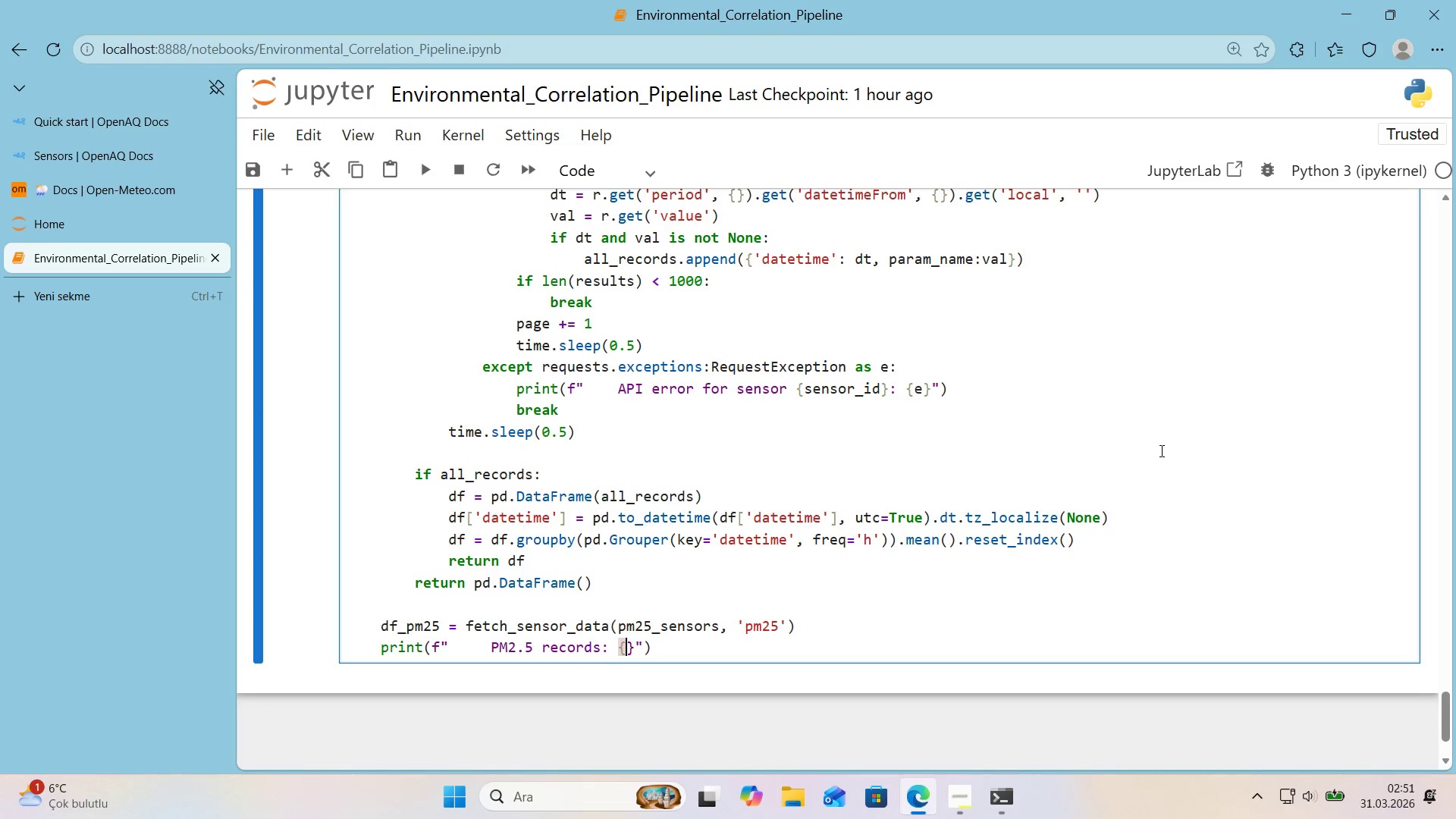 
type(len*()
 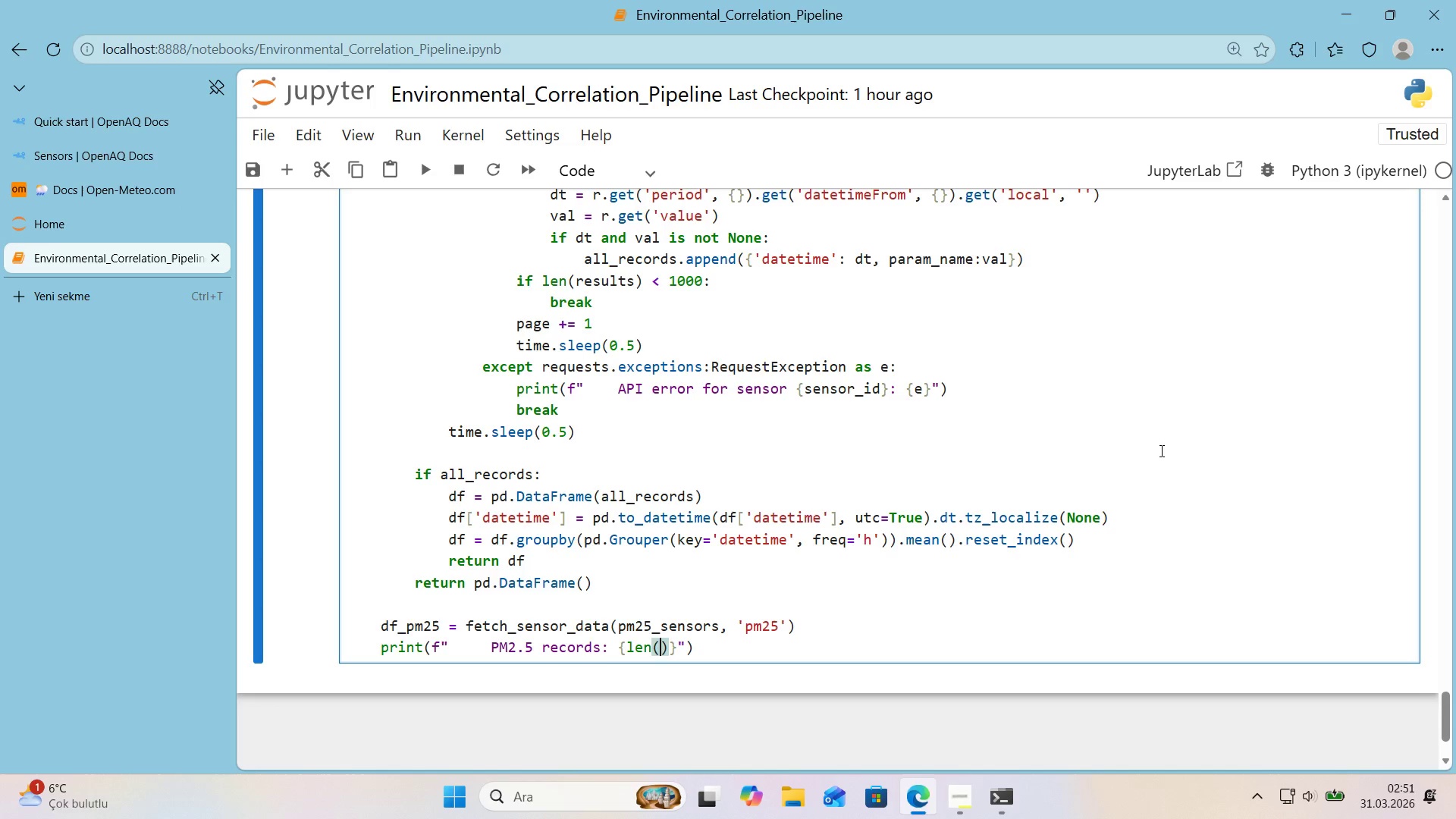 
 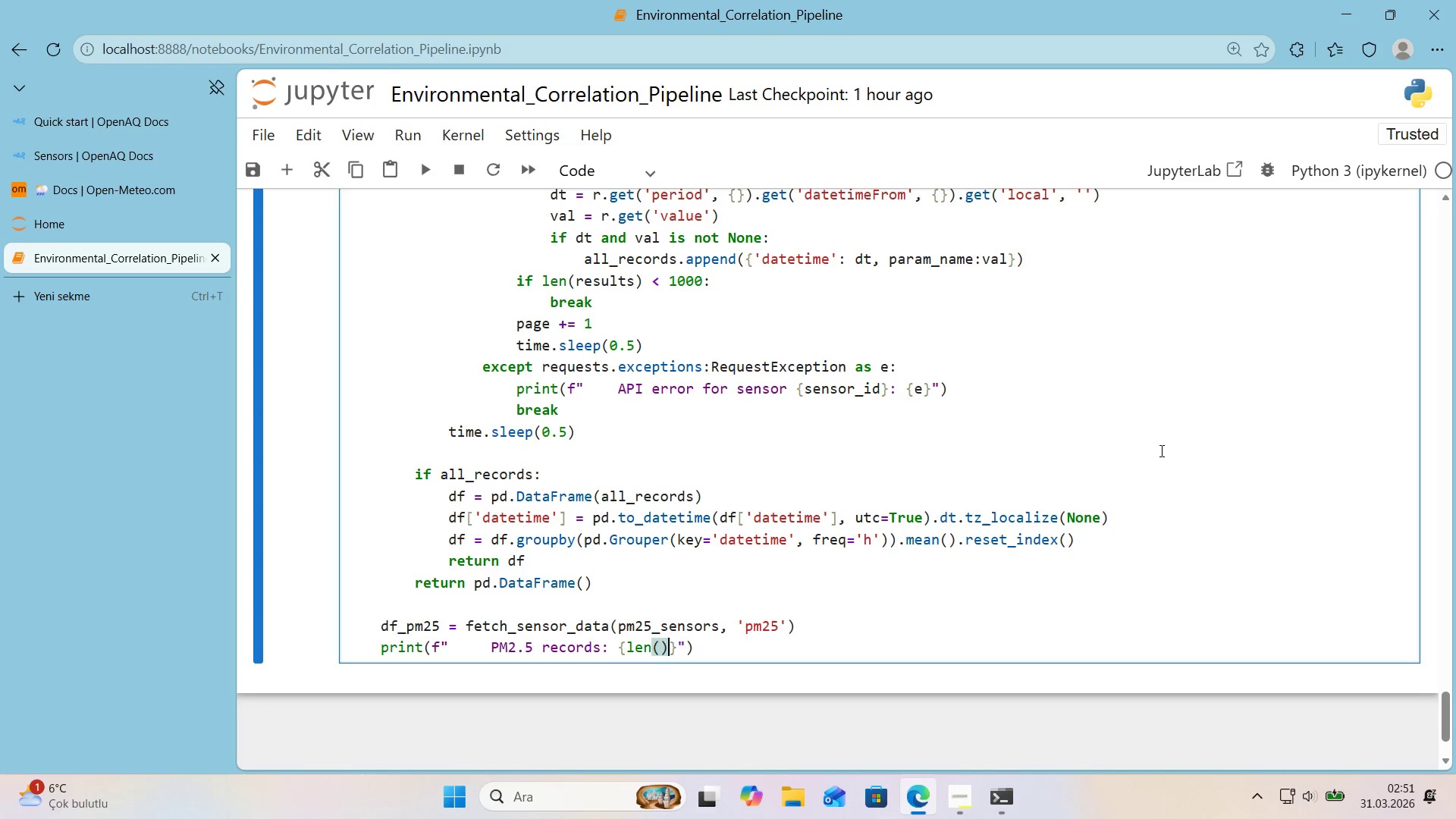 
key(ArrowLeft)
 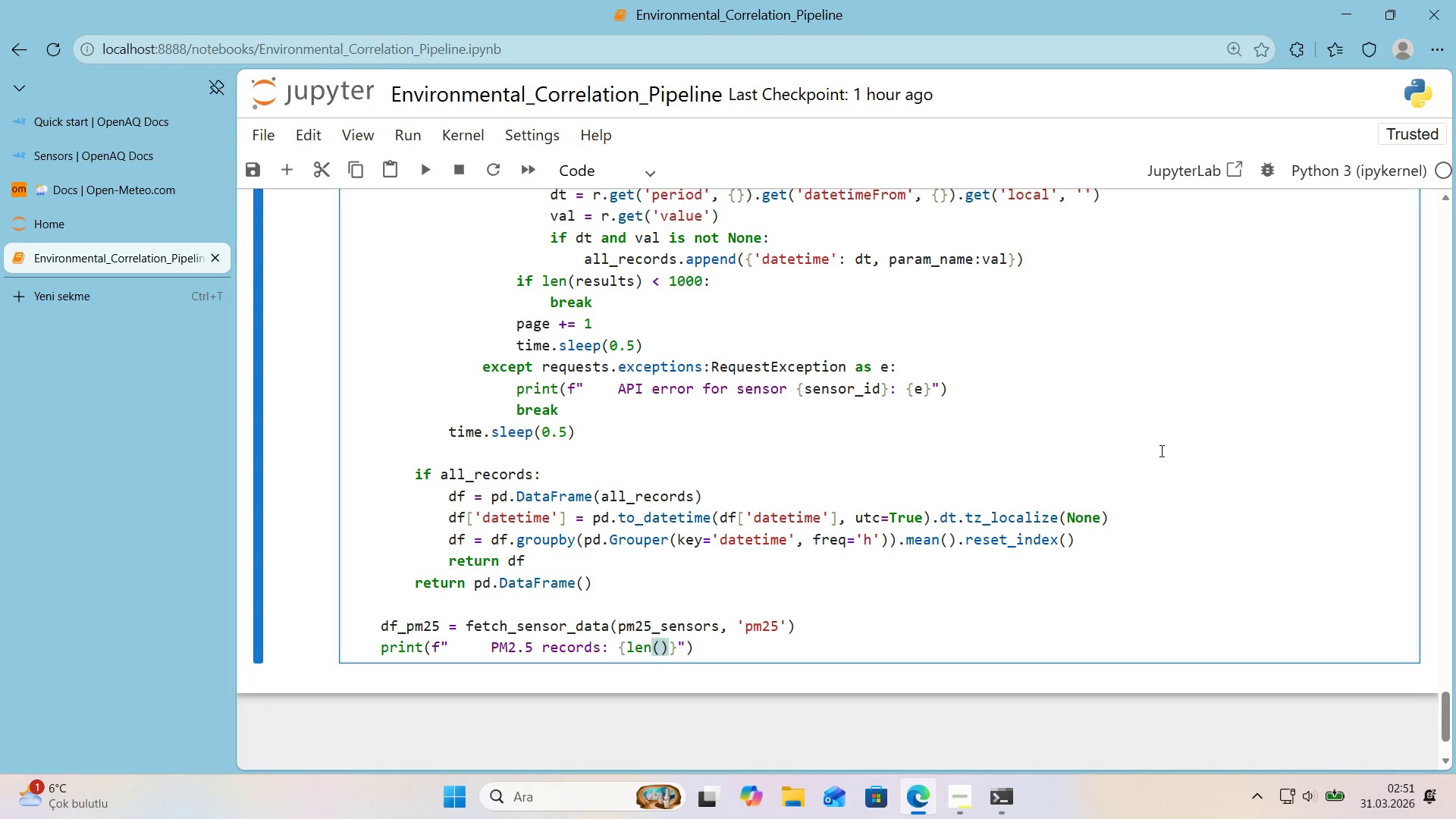 
type(df_pm25)
 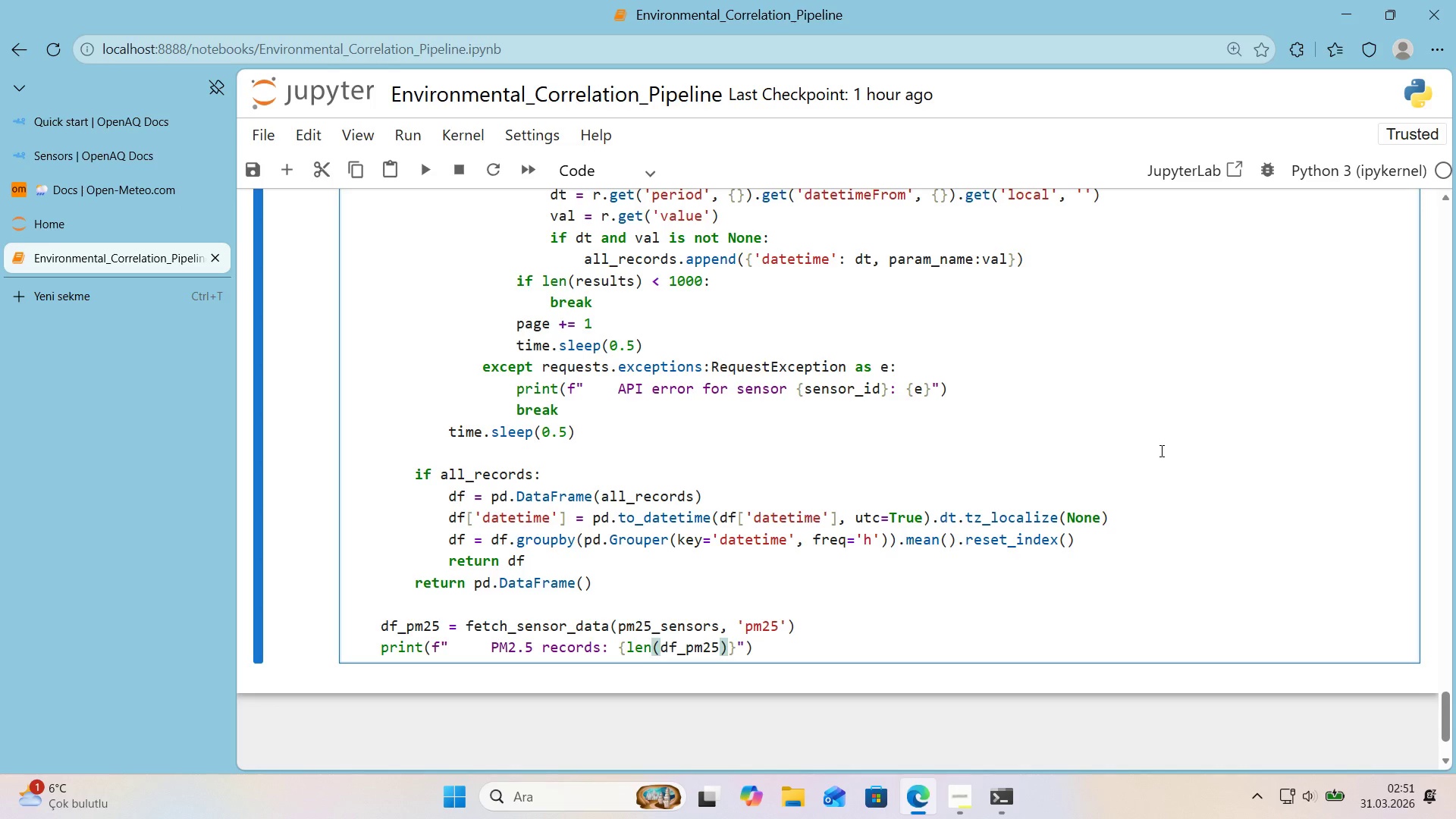 
key(ArrowRight)
 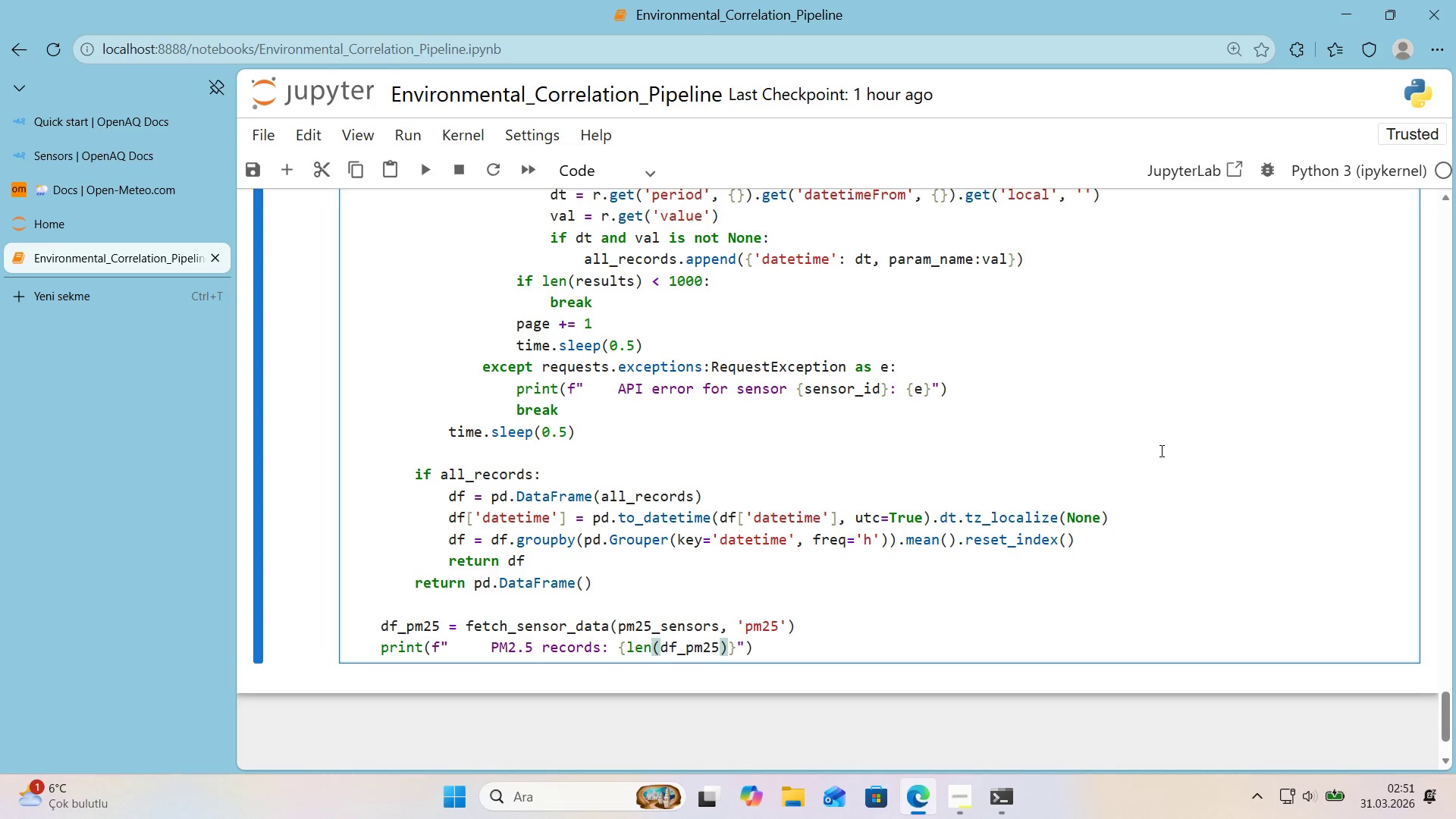 
key(ArrowRight)
 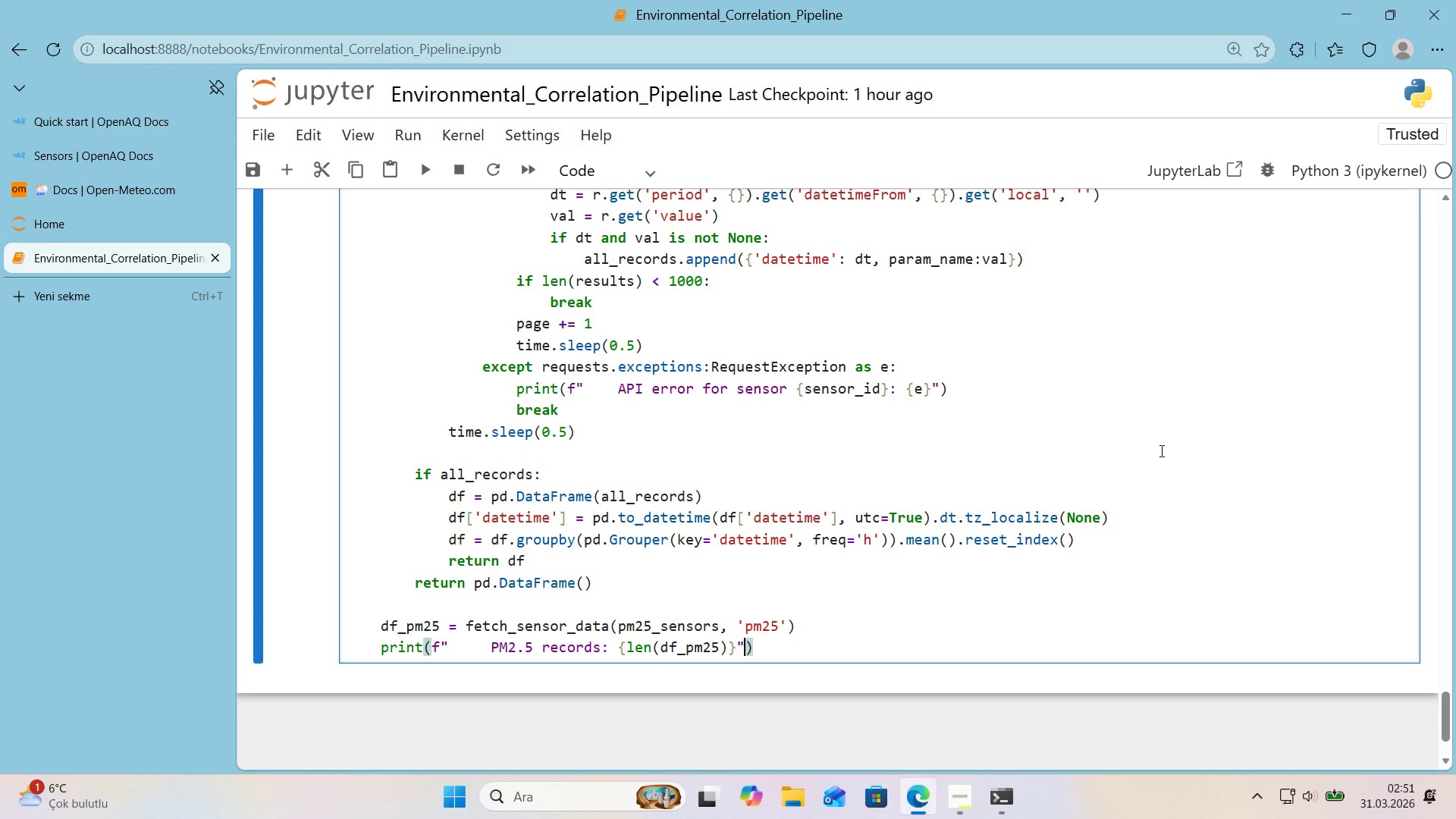 
key(ArrowRight)
 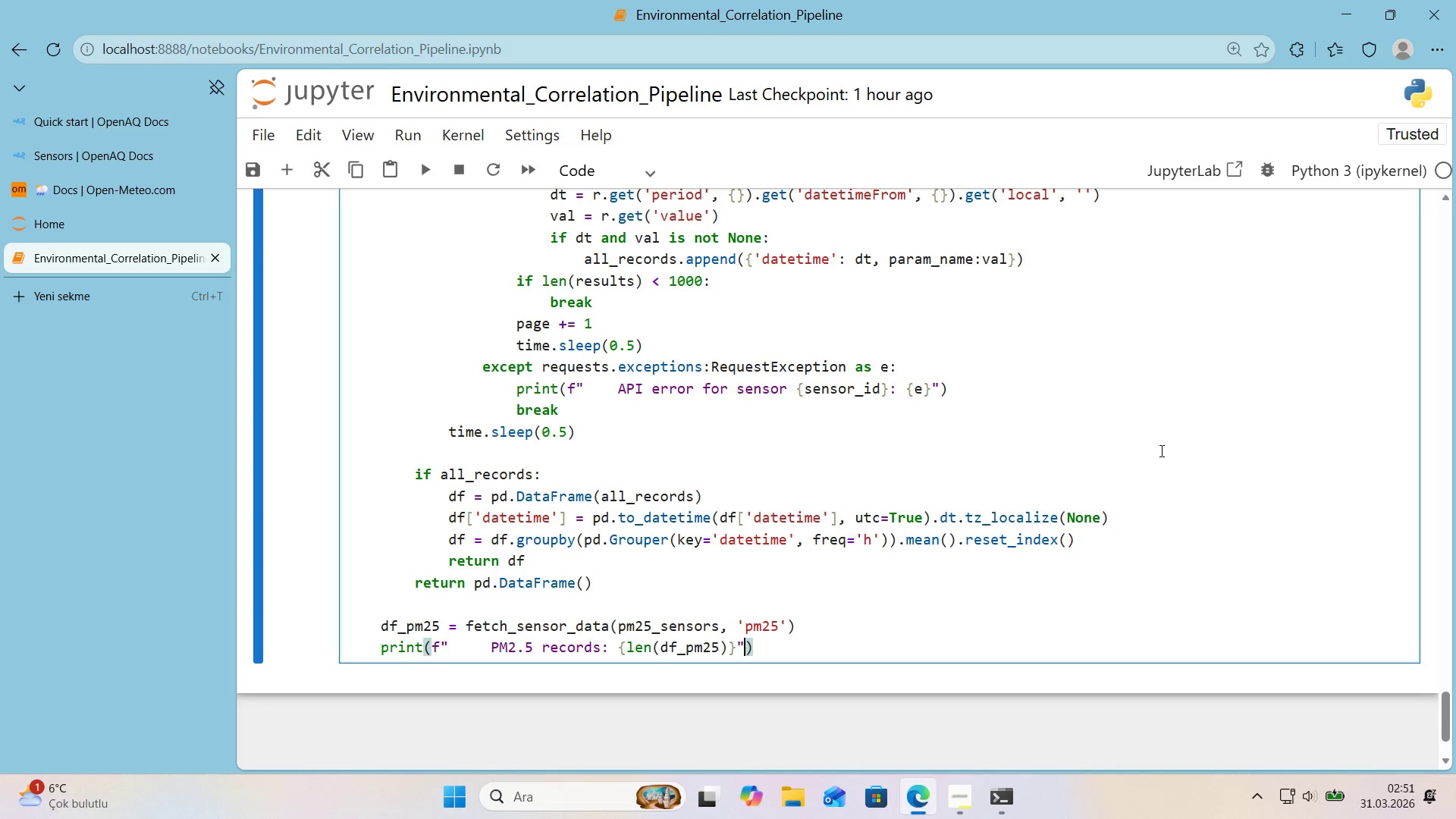 
key(ArrowRight)
 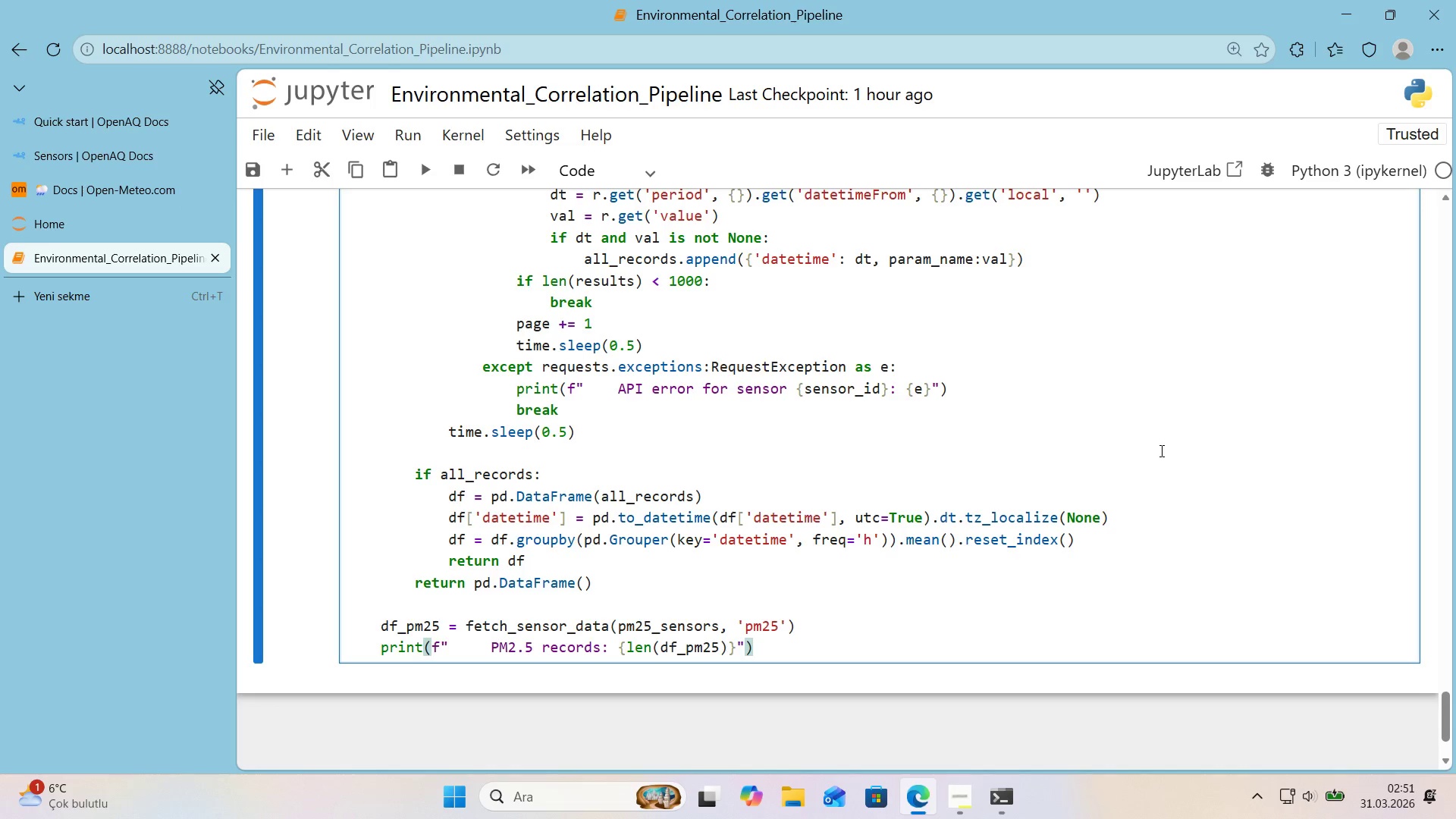 
key(Enter)
 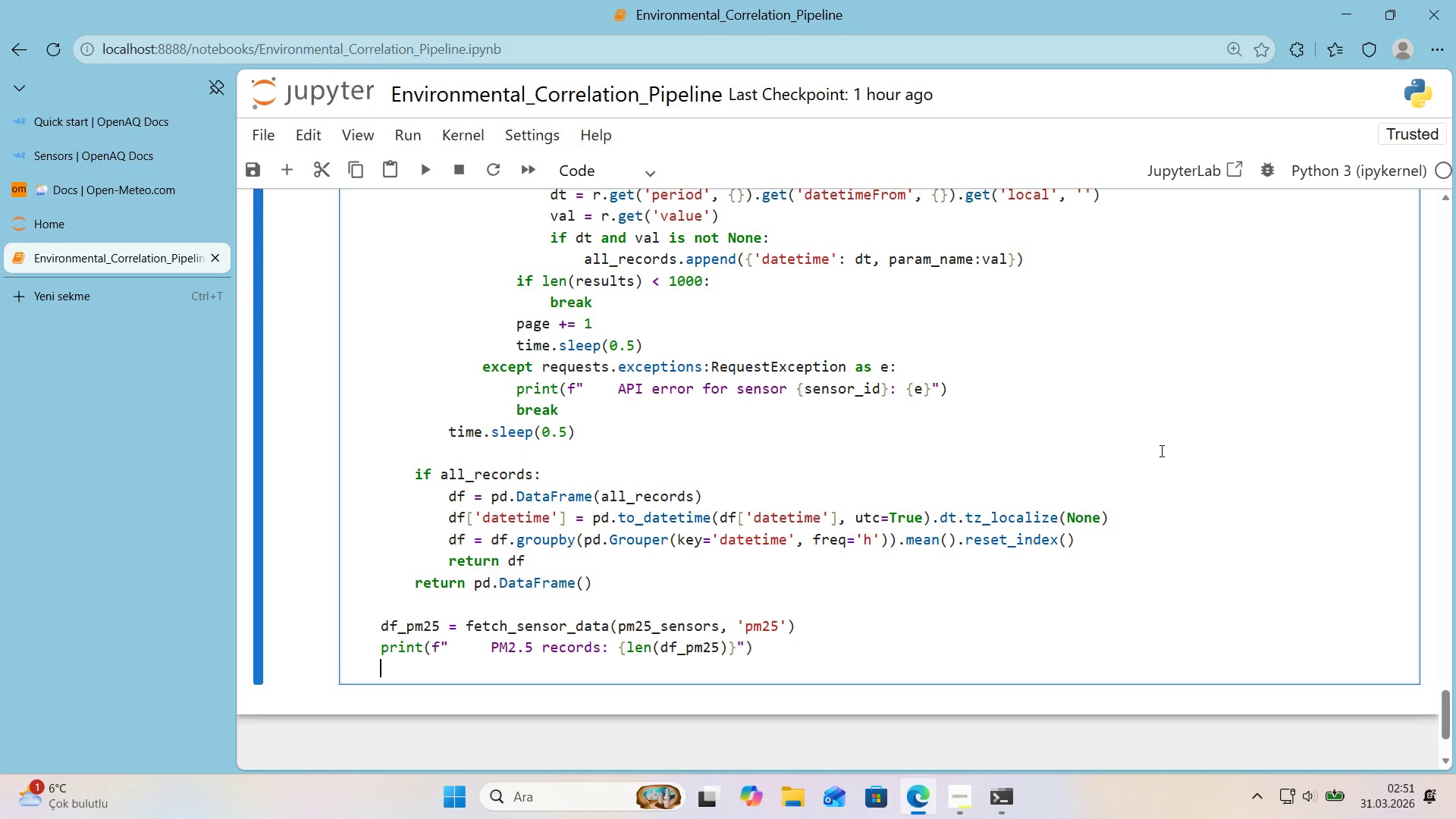 
key(Enter)
 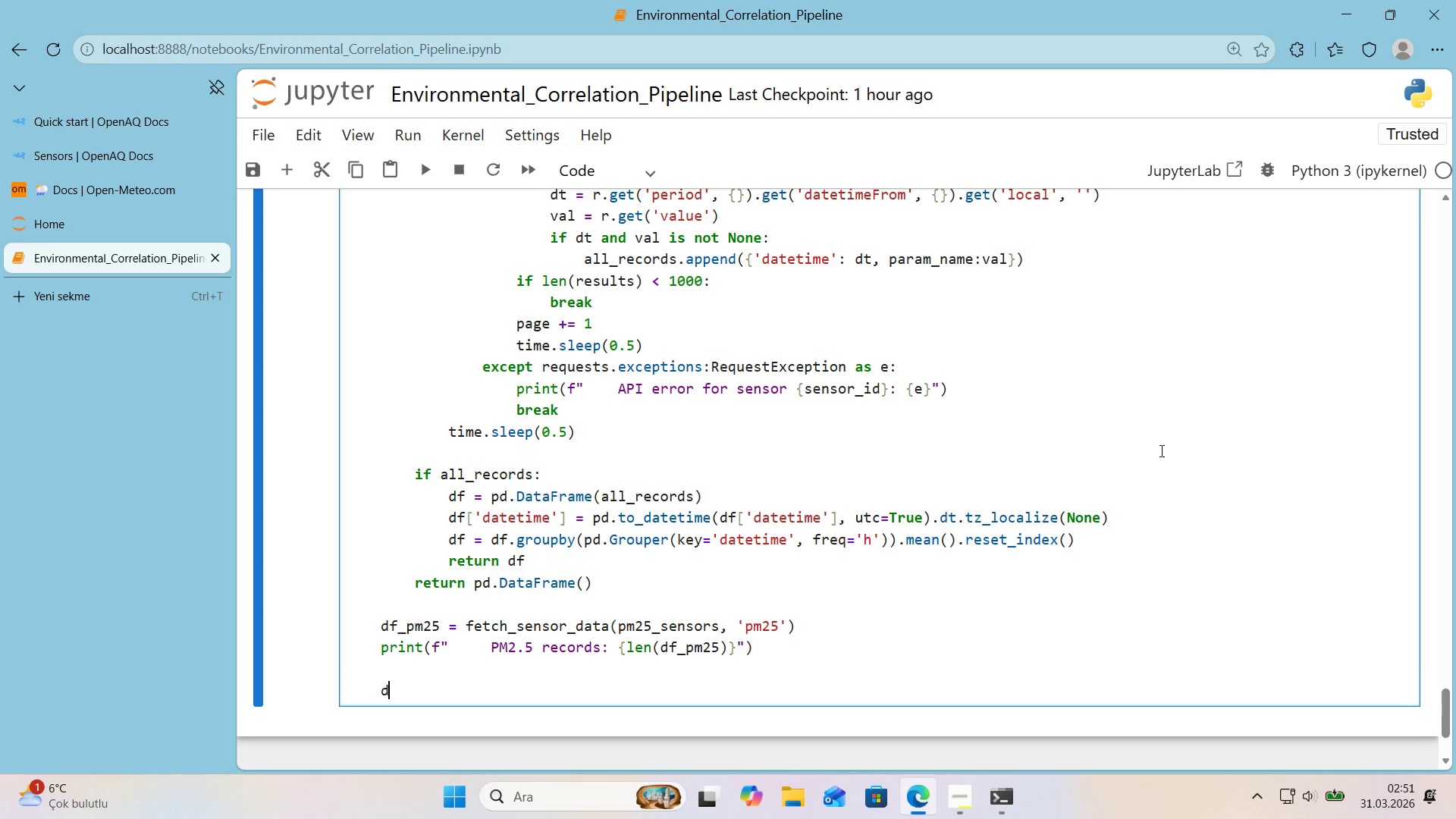 
type(df_o3 ) fetch_sem)
key(Backspace)
type(nsor_data*()
 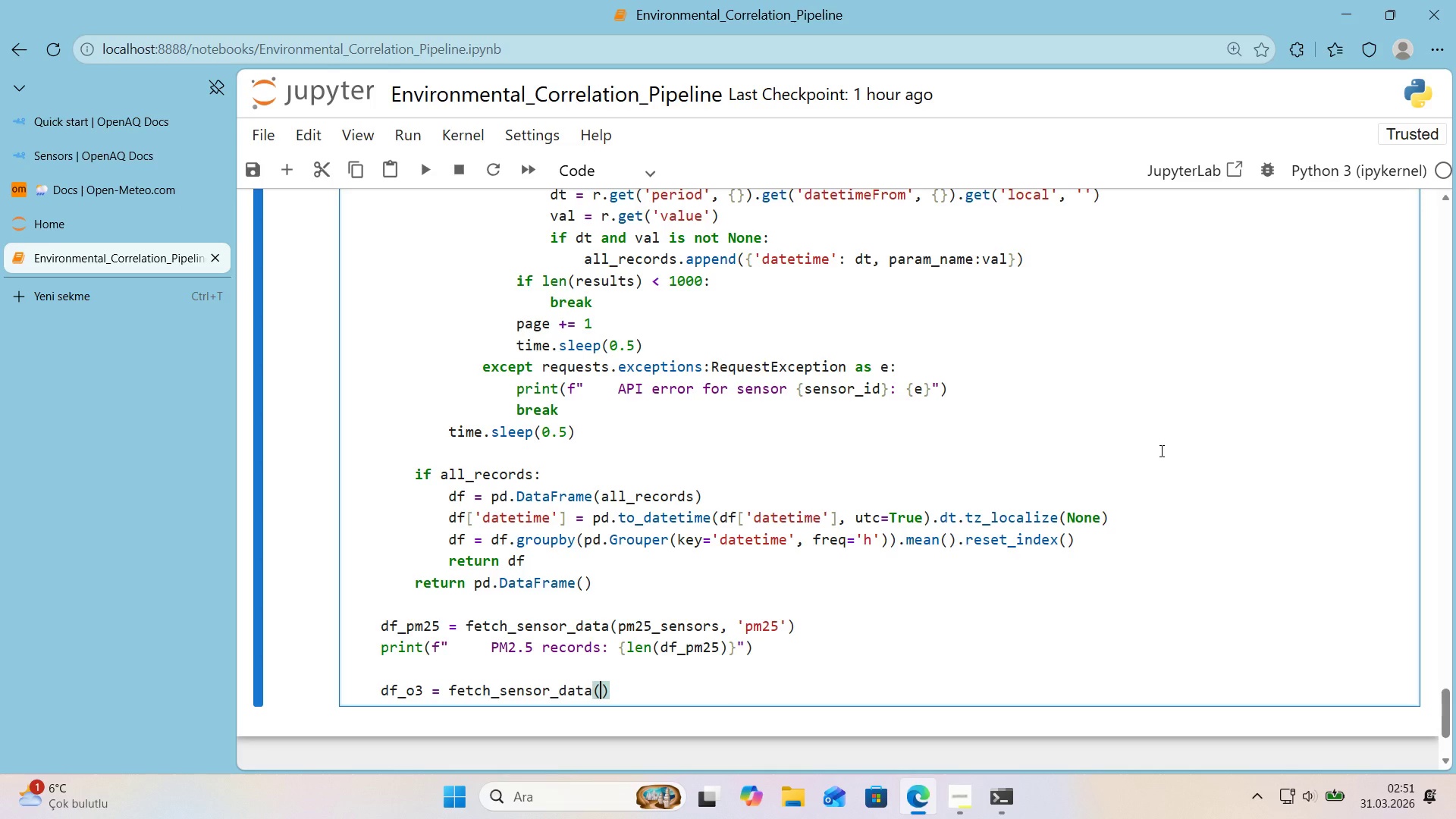 
 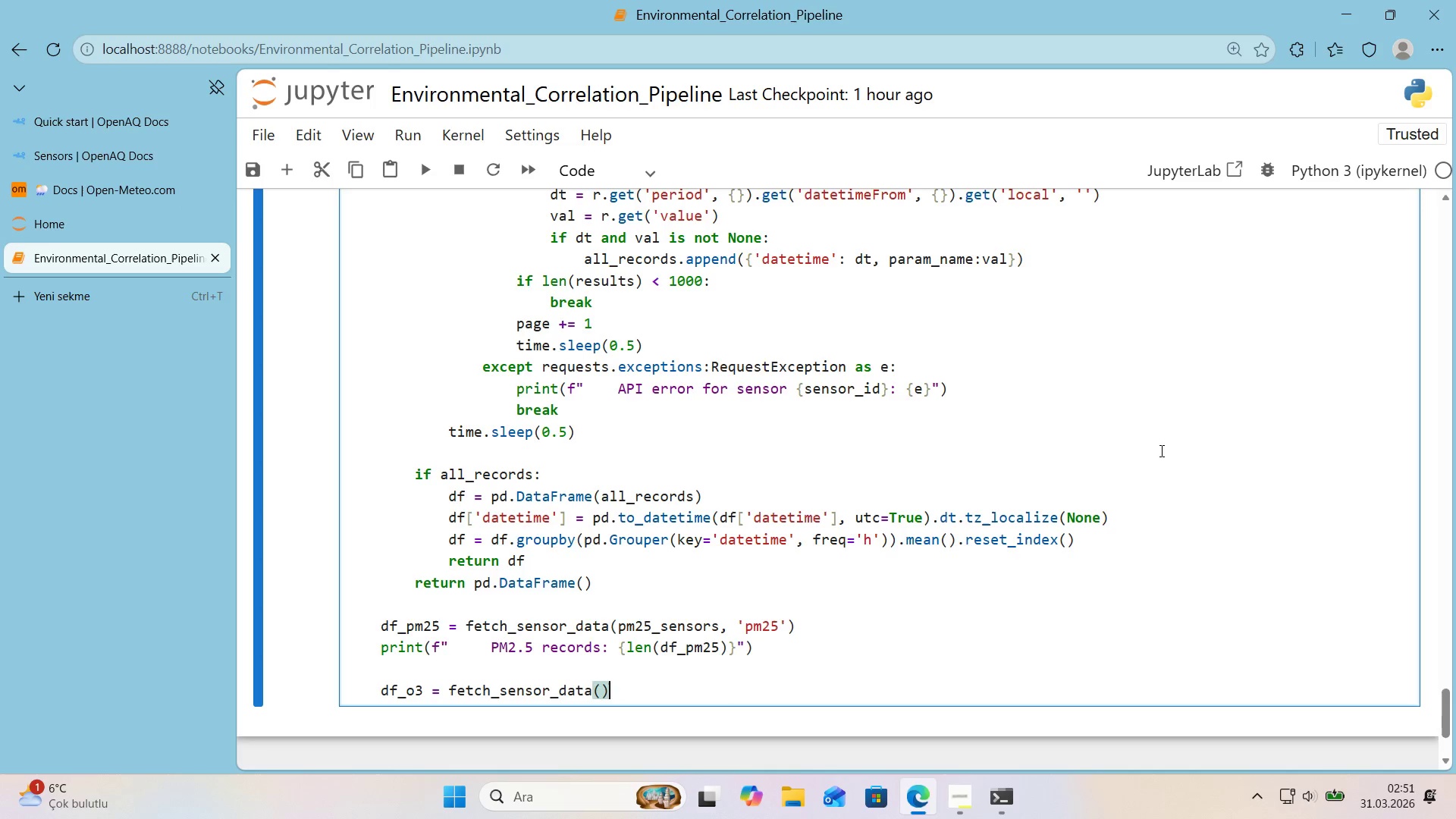 
key(ArrowLeft)
 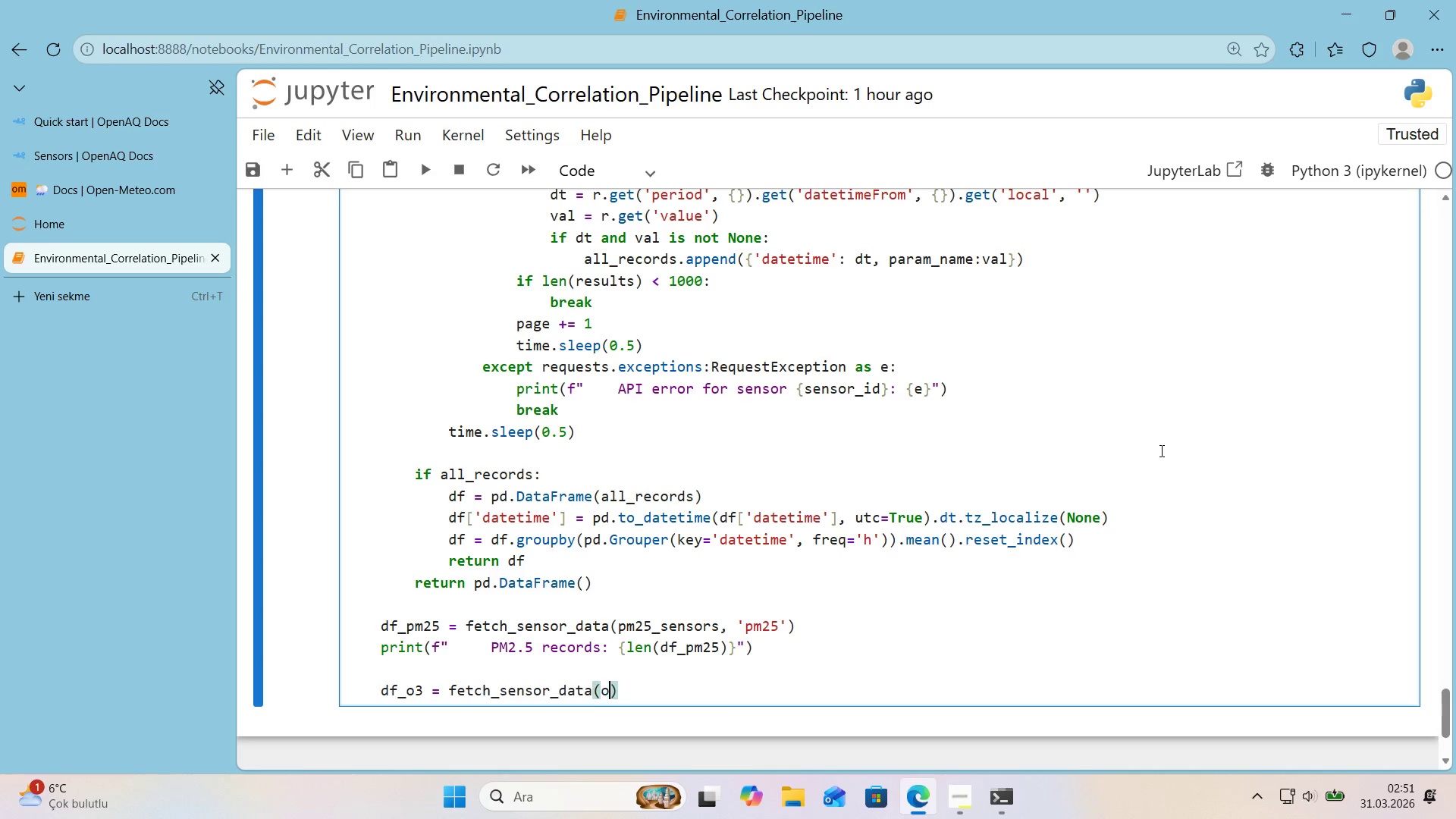 
type(o3_Sen)
key(Backspace)
key(Backspace)
key(Backspace)
type(S)
key(Backspace)
type(sensors, @@)
 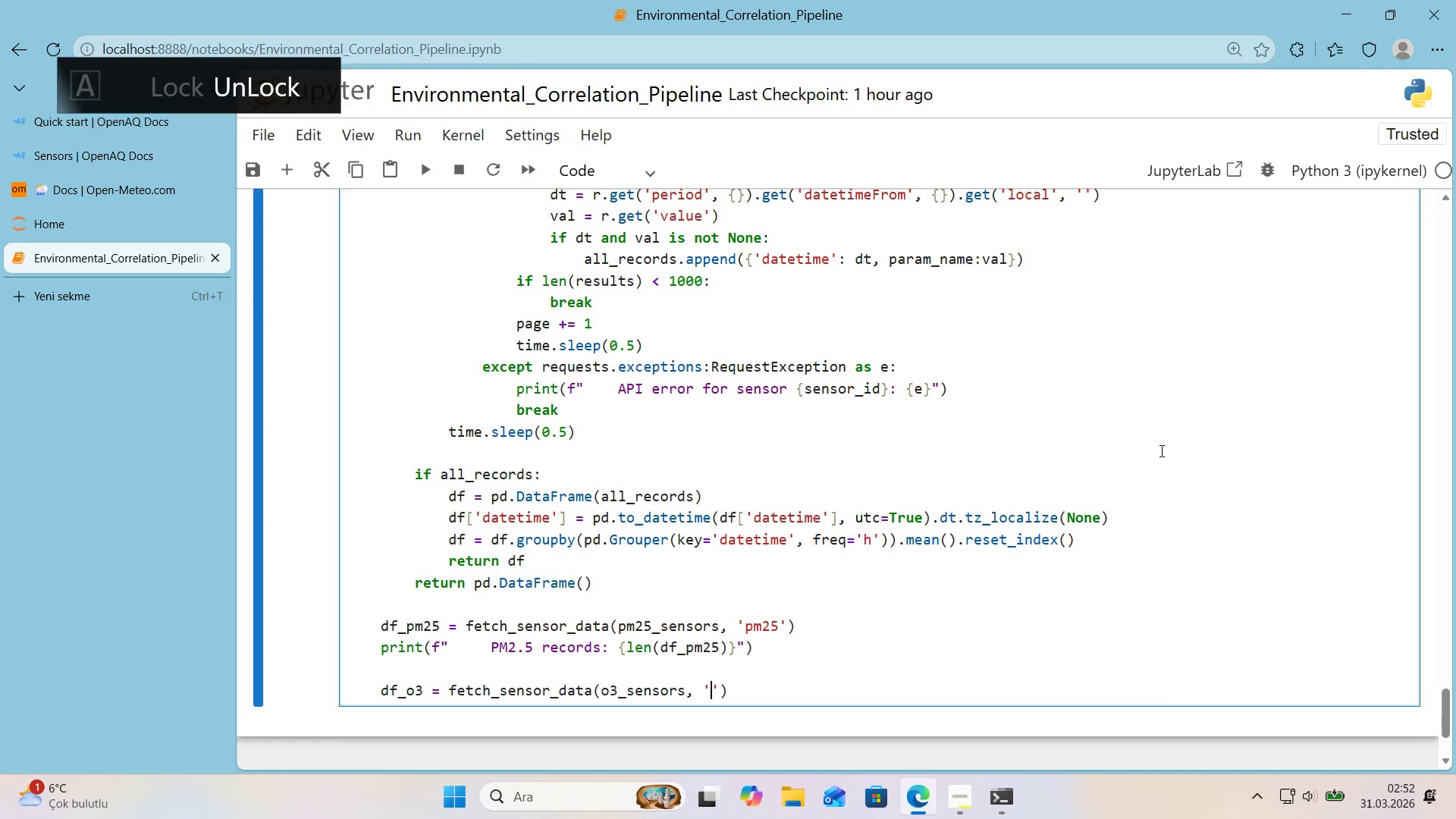 
 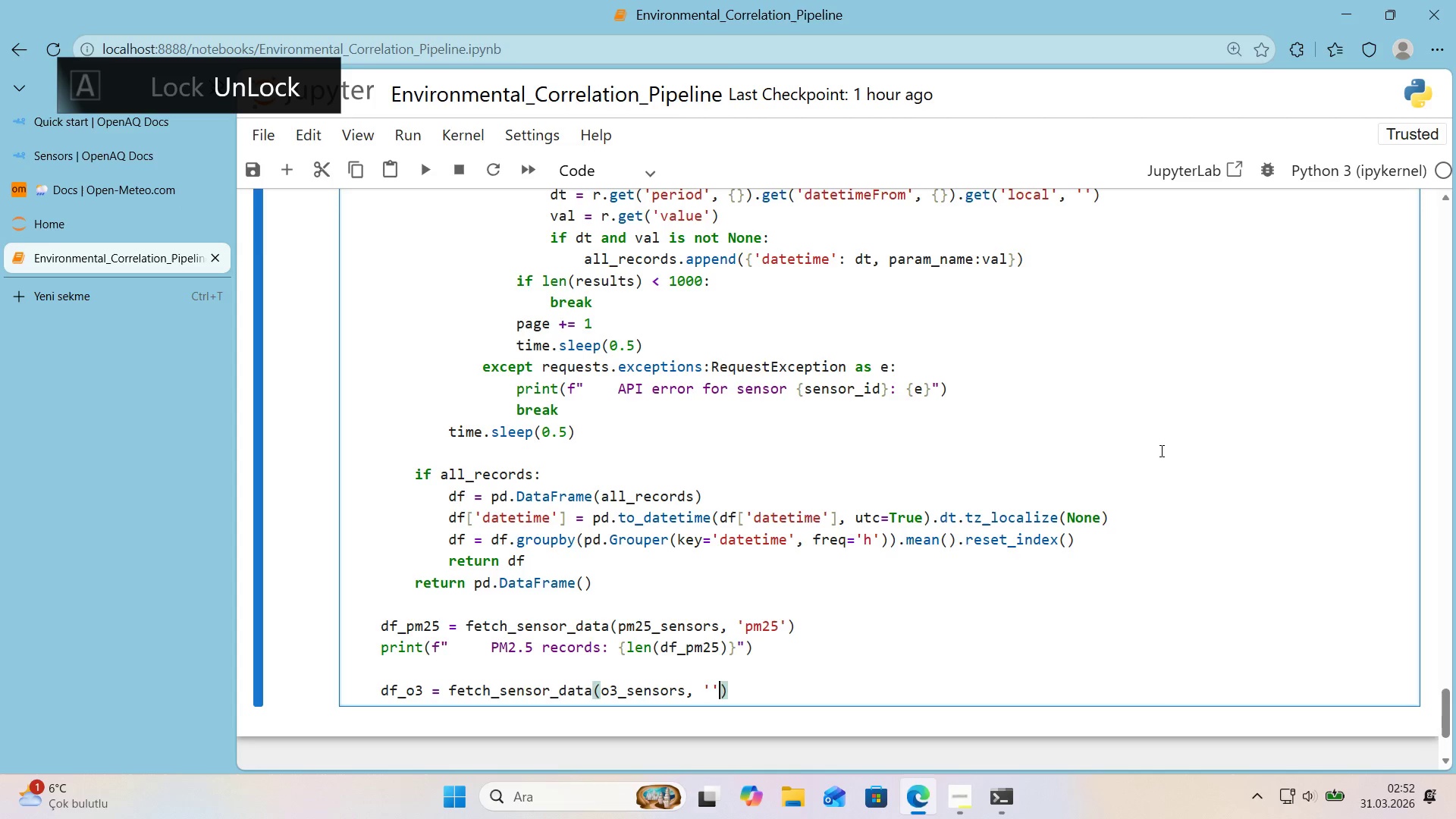 
key(ArrowLeft)
 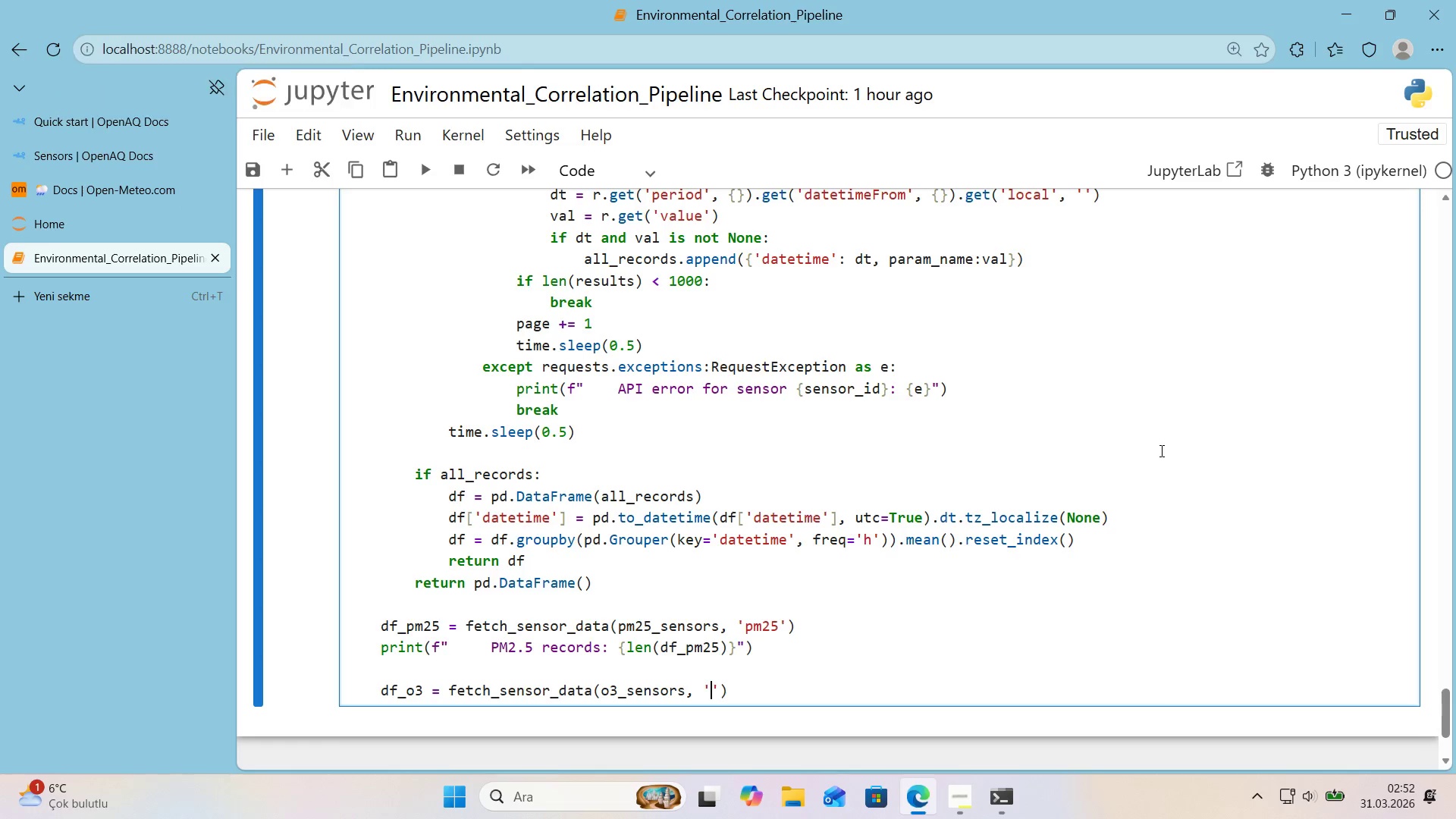 
type(ozone)
 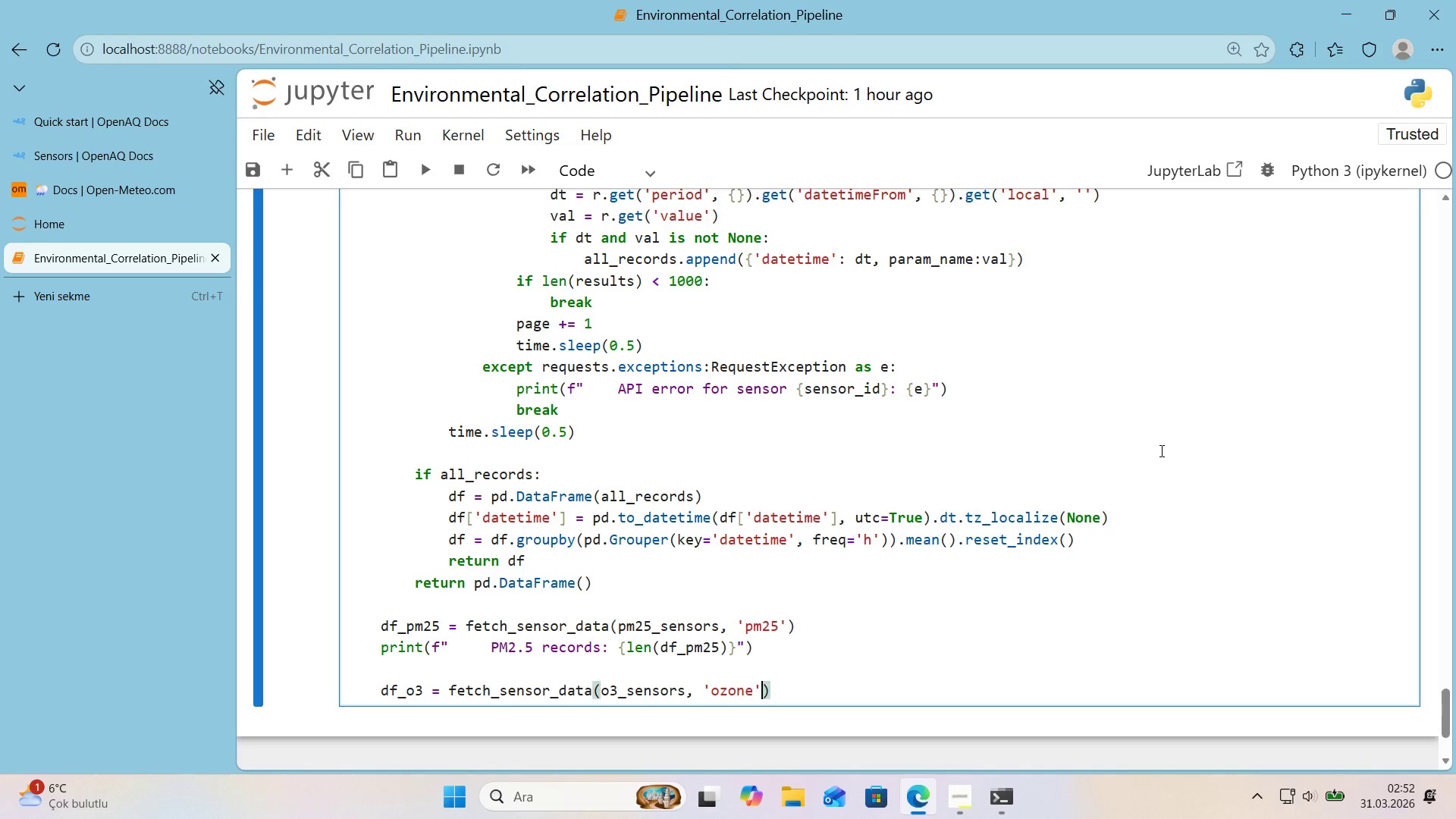 
key(ArrowRight)
 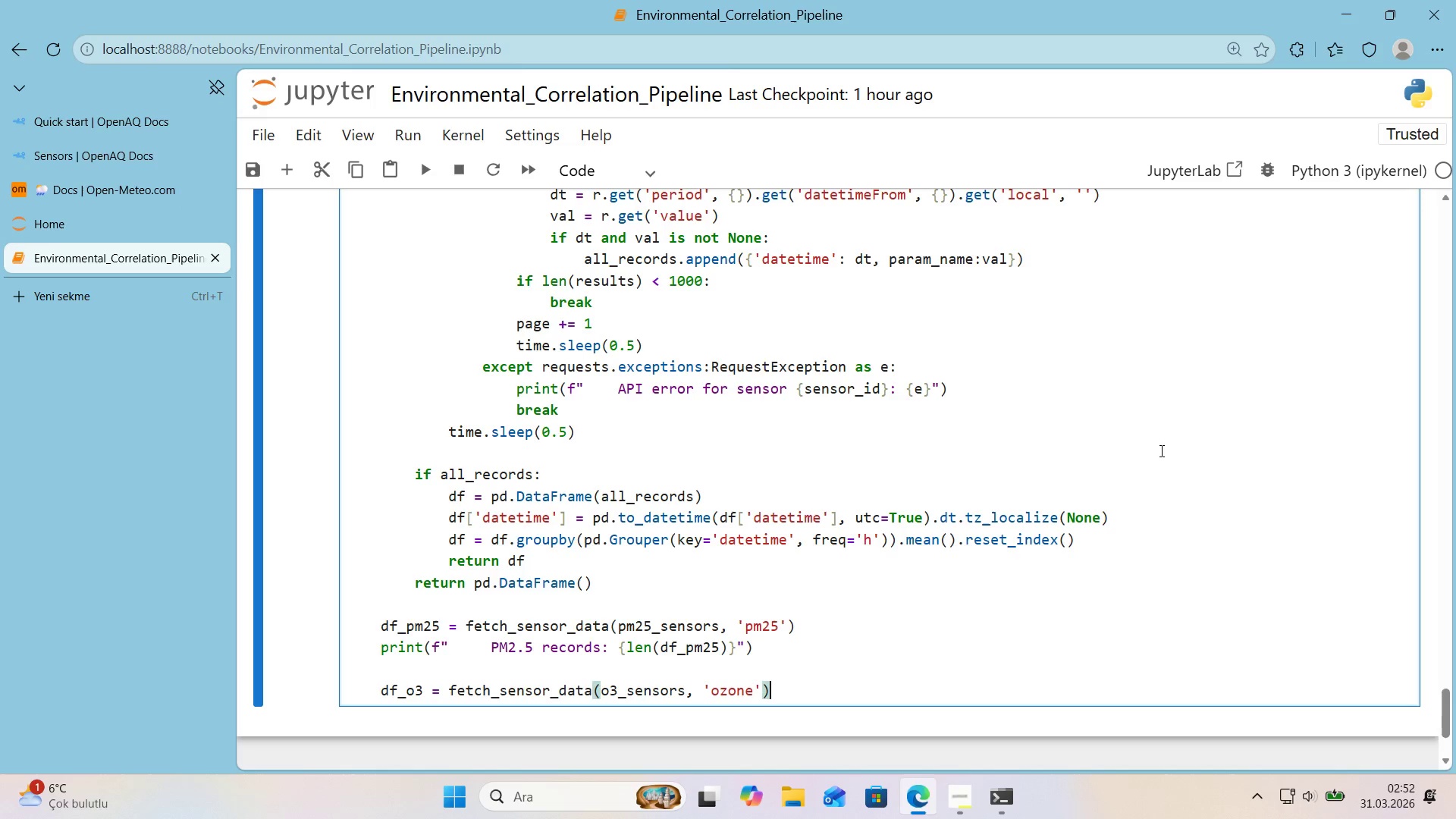 
key(ArrowRight)
 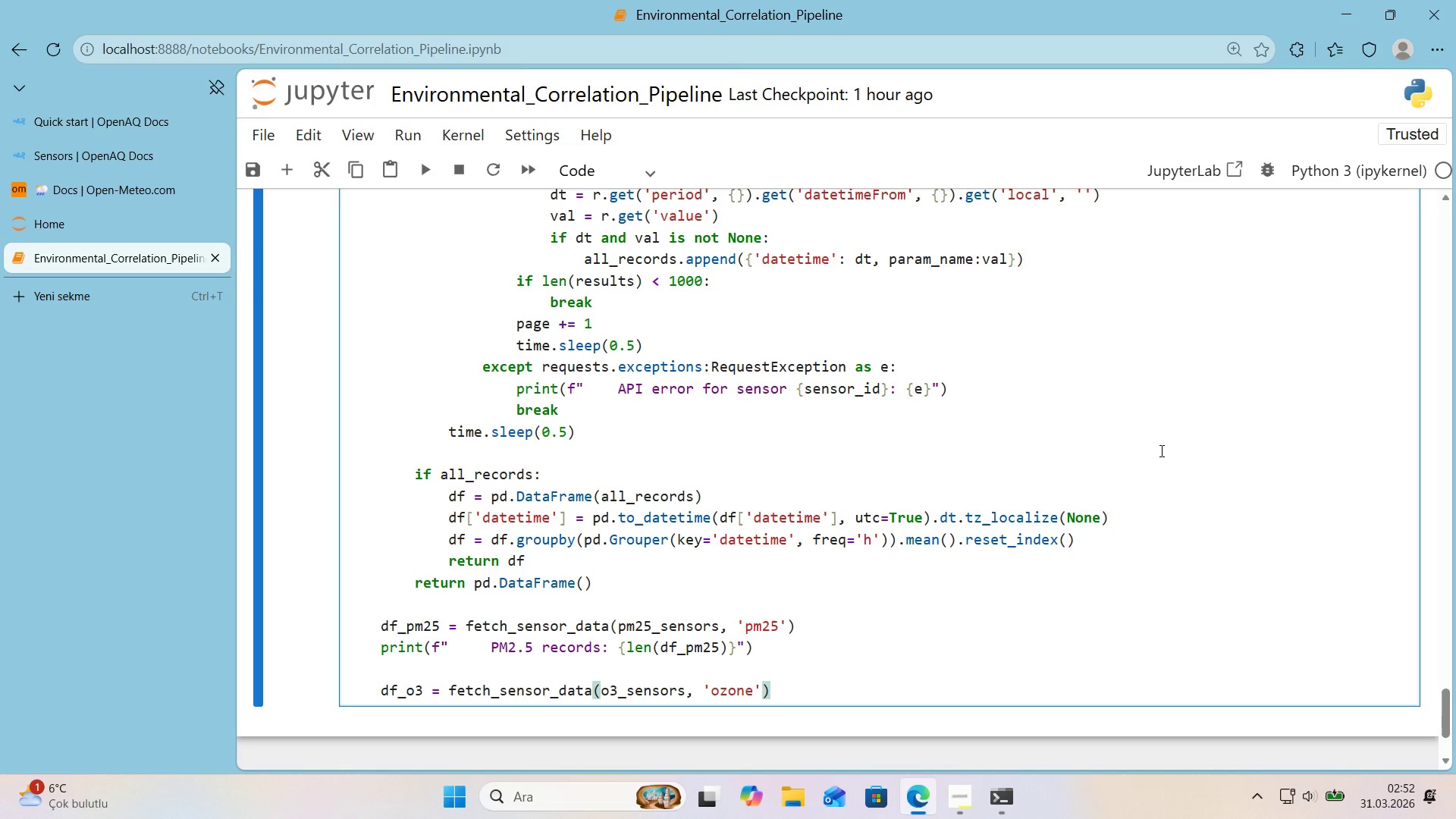 
key(Enter)
 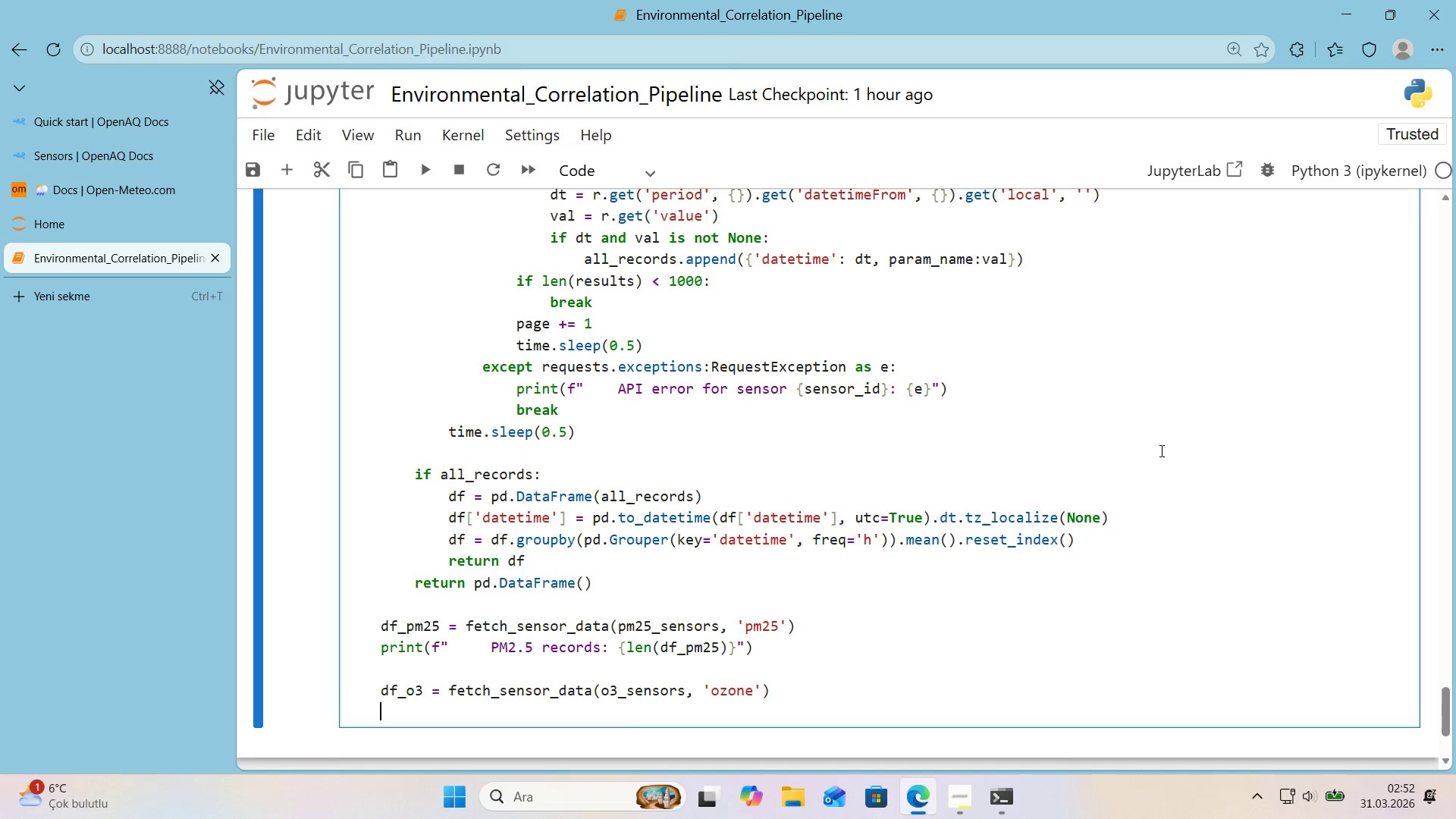 
type(prn't)
key(Backspace)
key(Backspace)
type(')
key(Backspace)
key(Backspace)
type('nt*()
 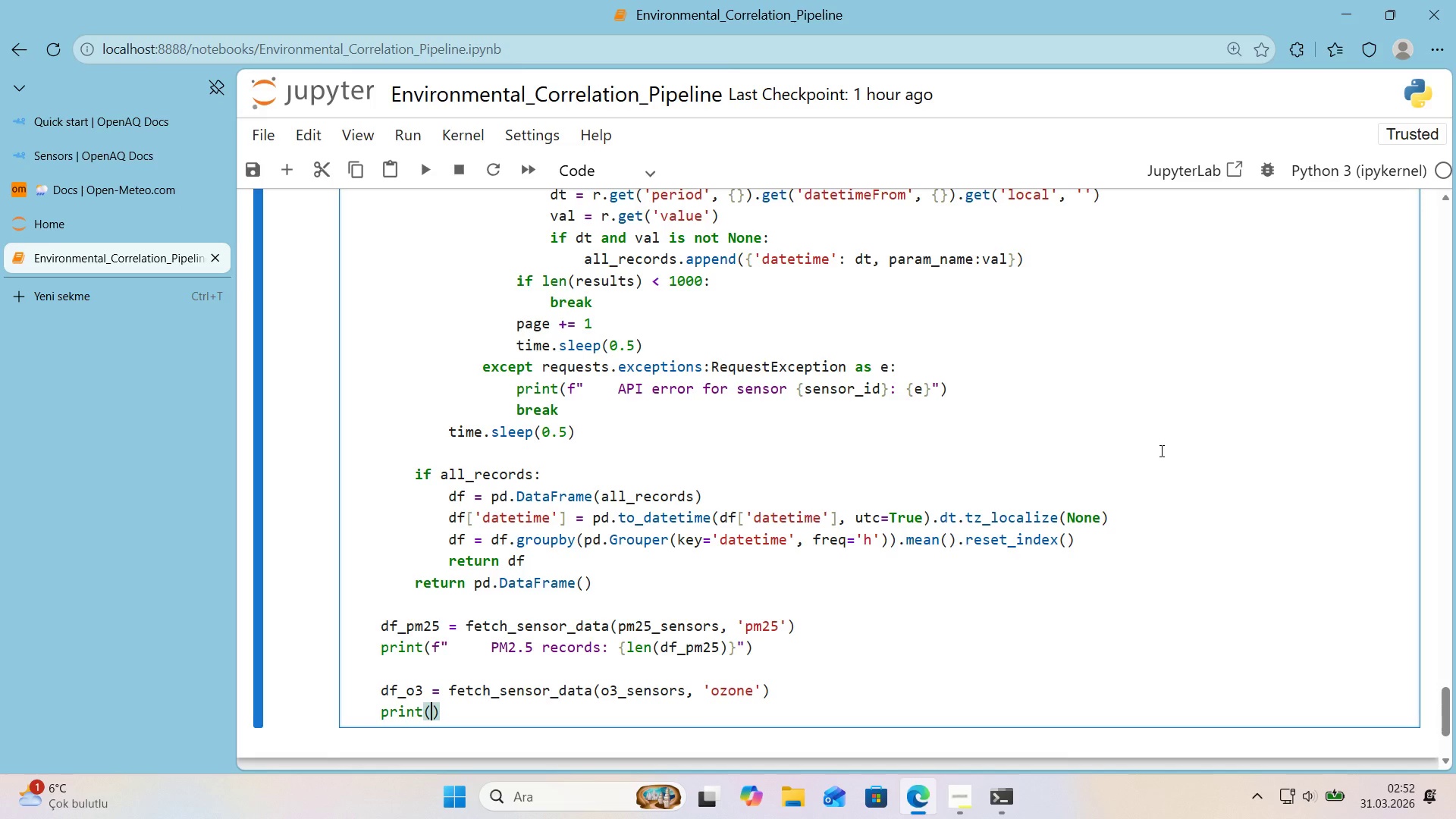 
 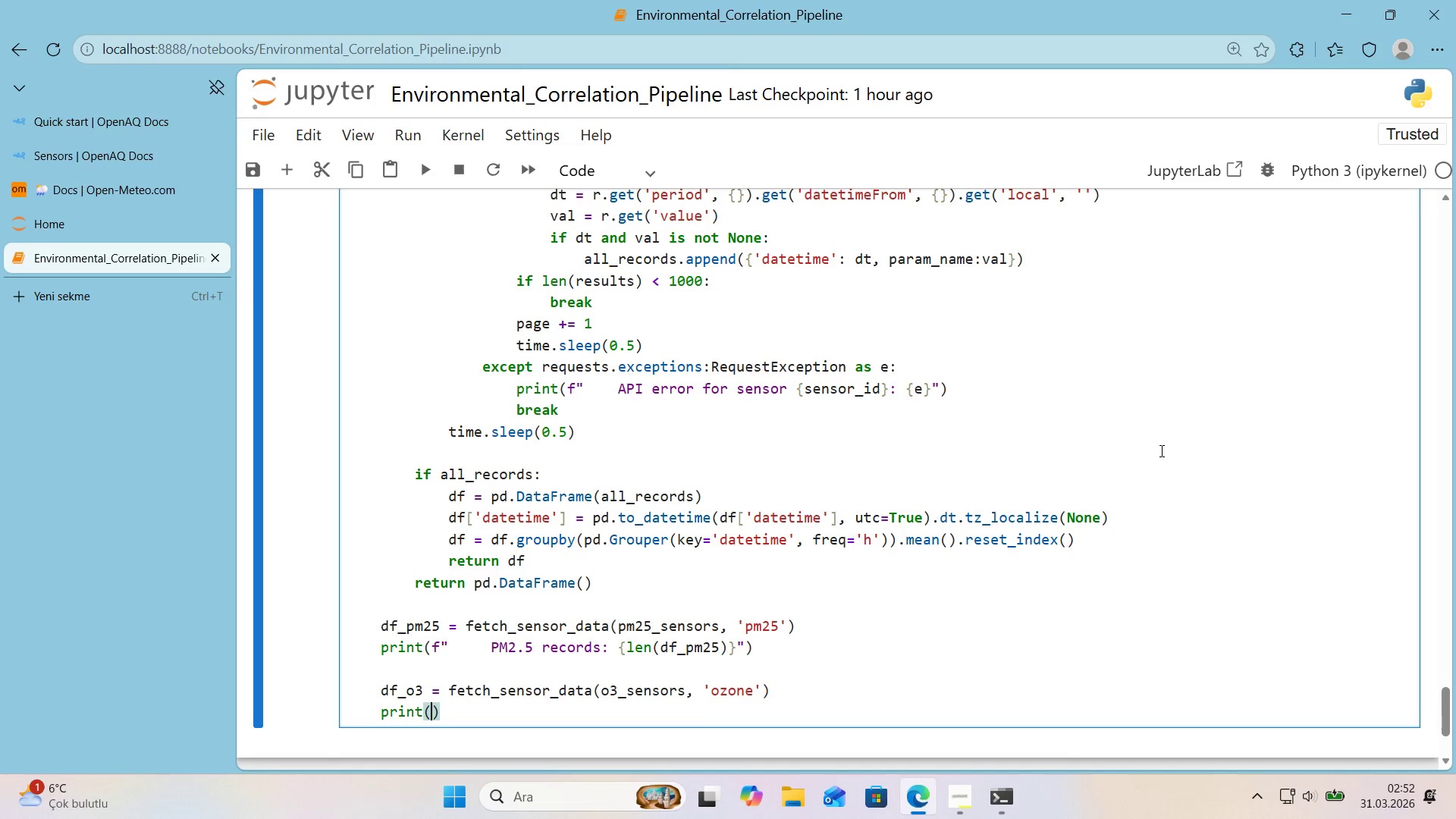 
key(ArrowLeft)
 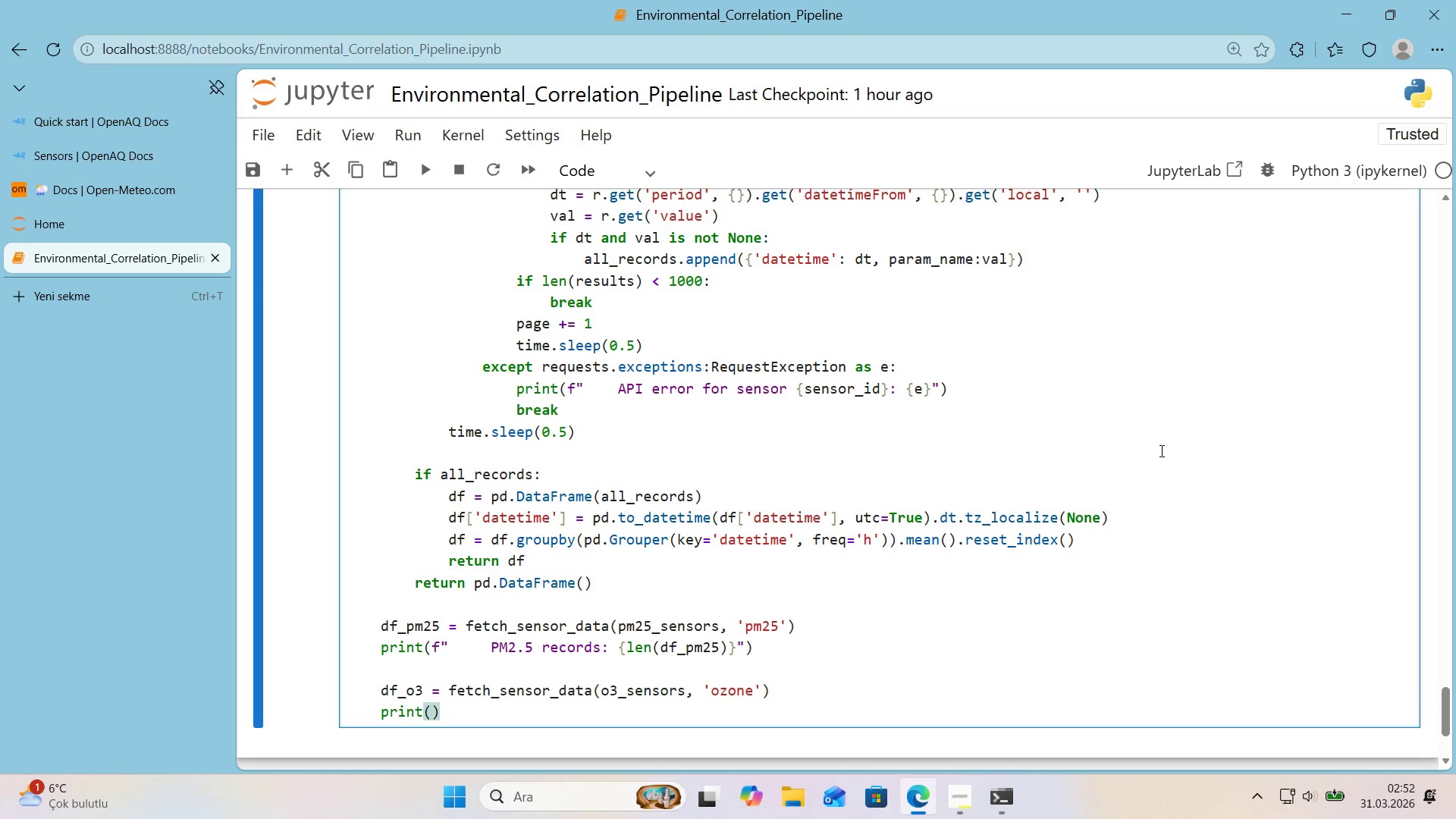 
key(F)
 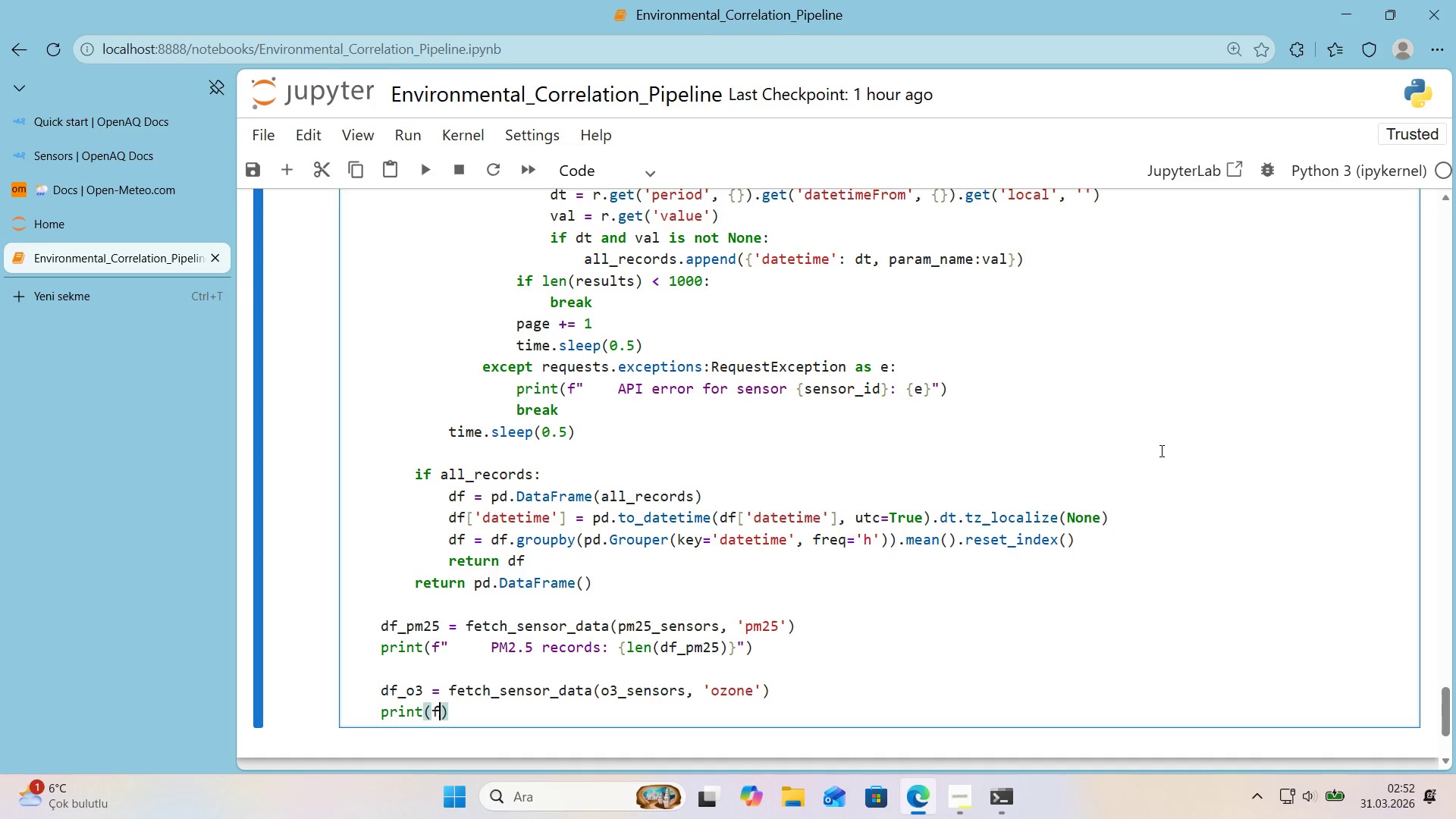 
key(Backquote)
 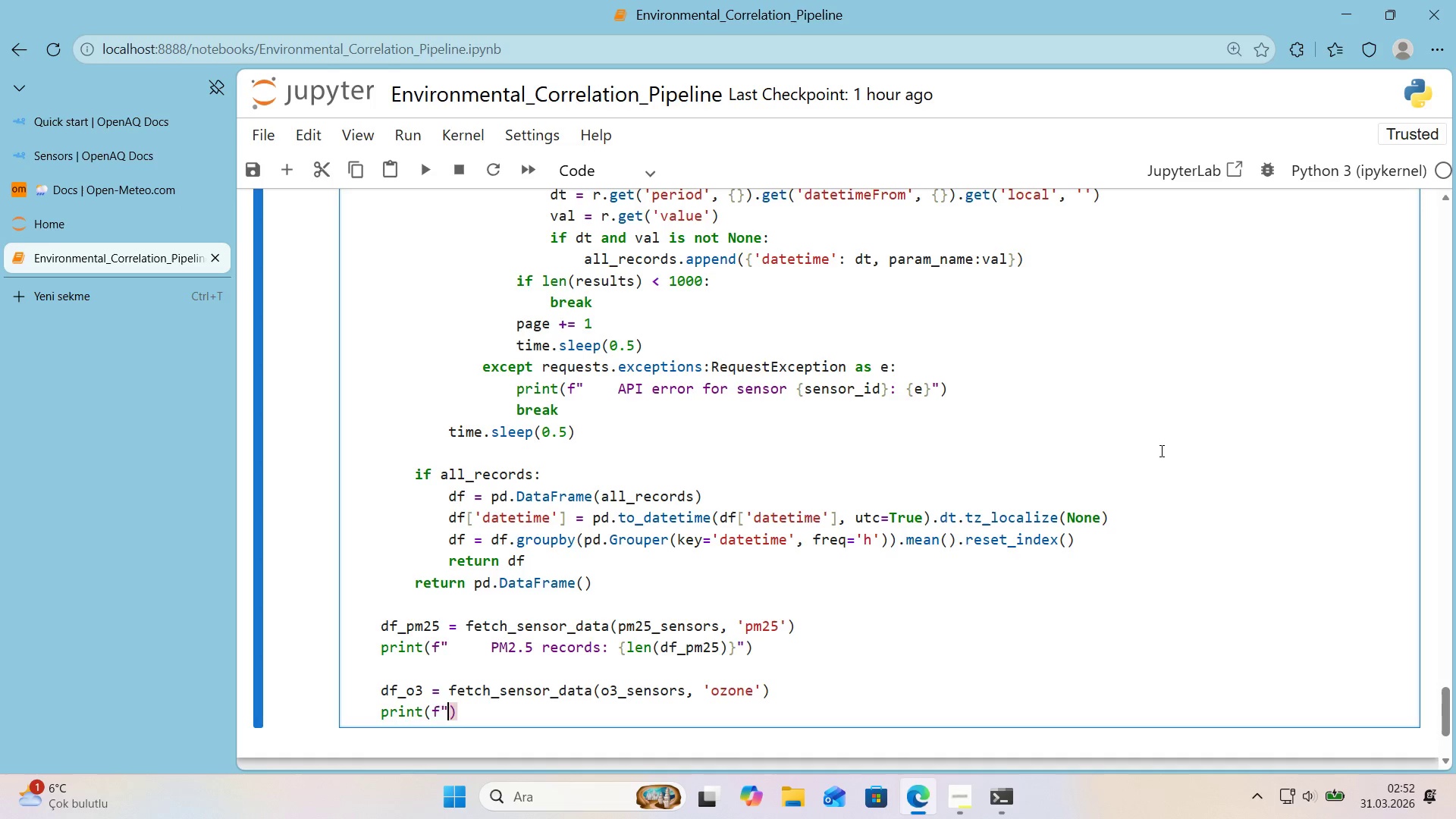 
key(Backquote)
 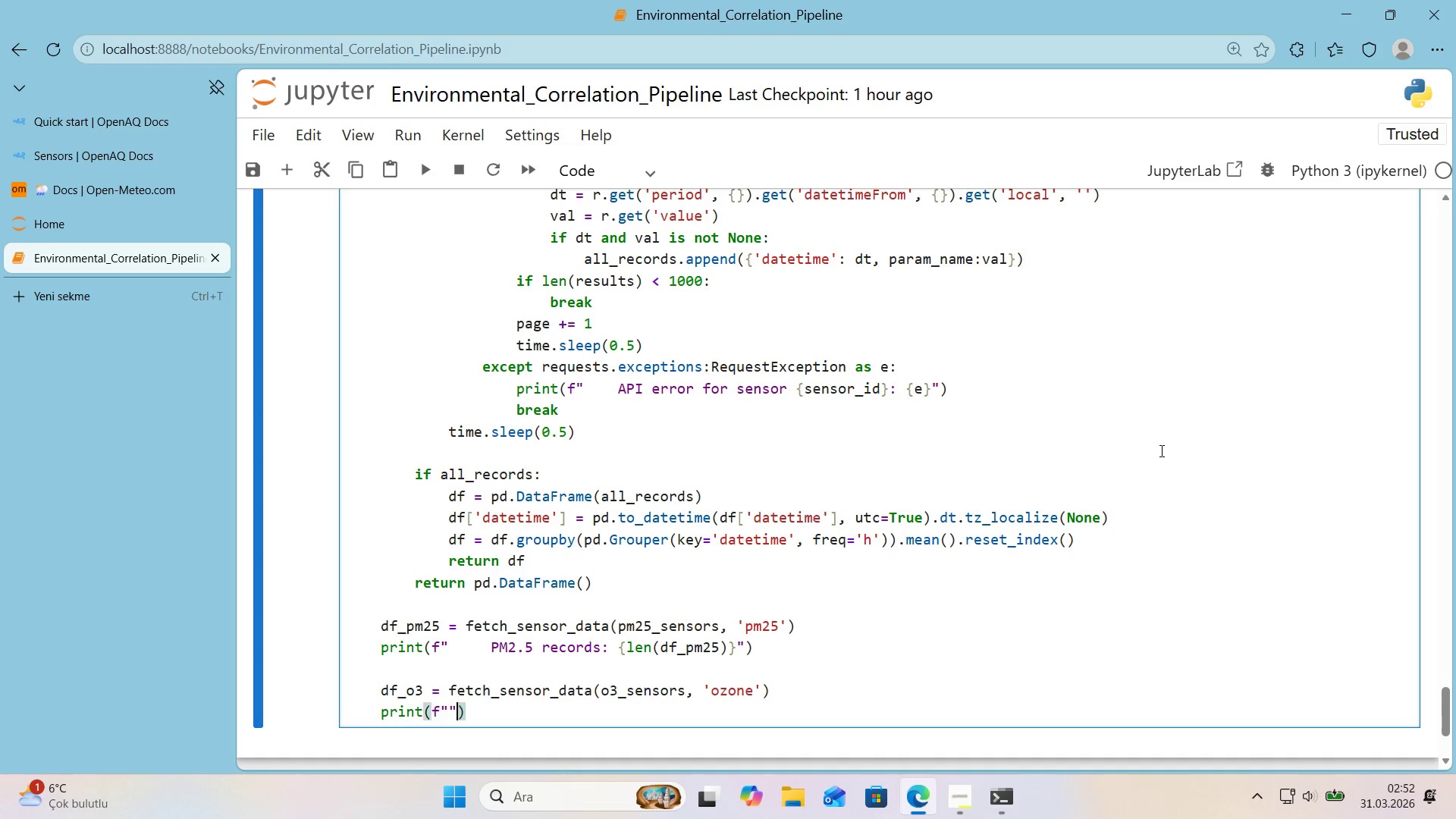 
key(ArrowLeft)
 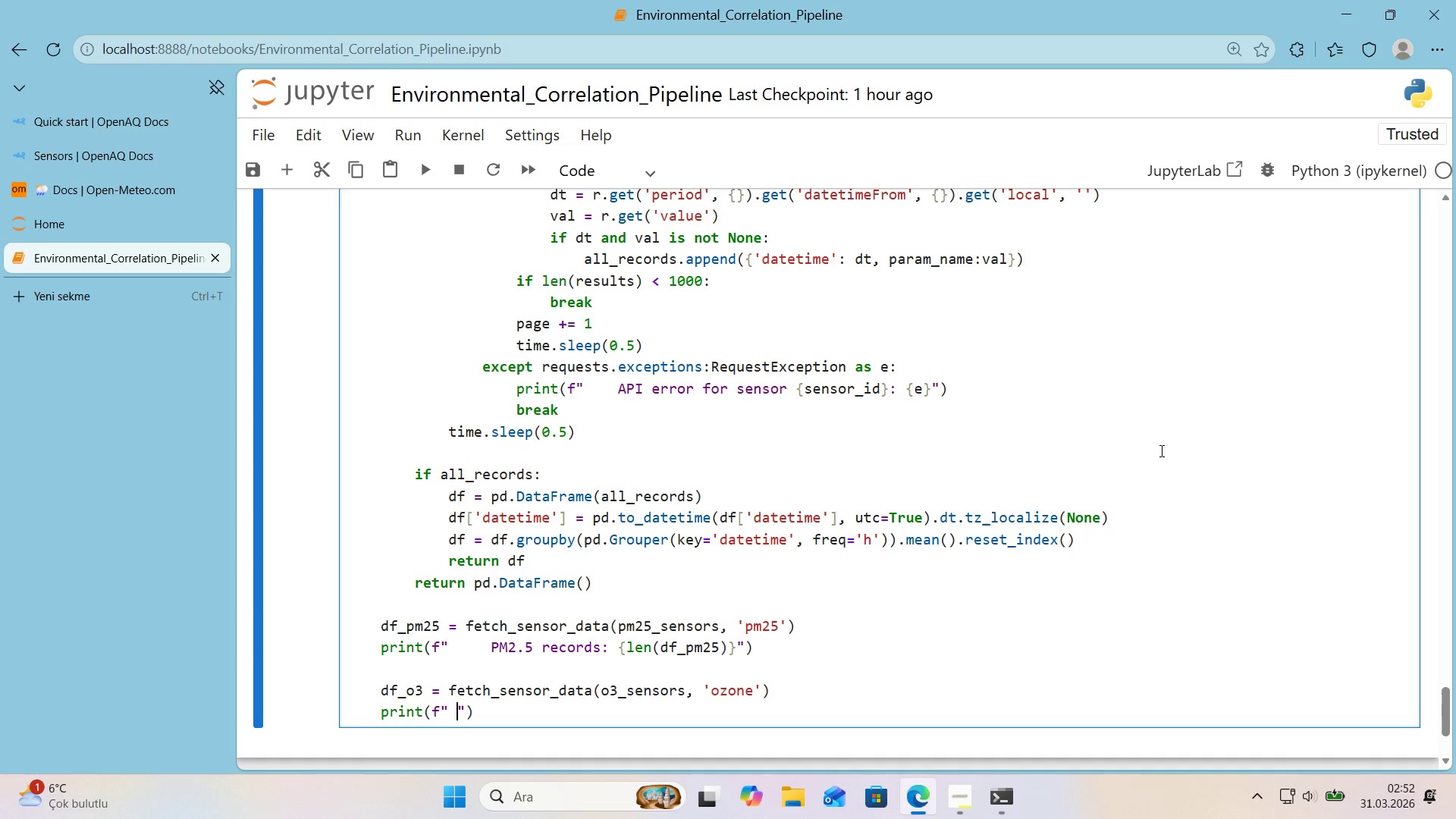 
type(     Ozone record>)
key(Backspace)
type(s> )
 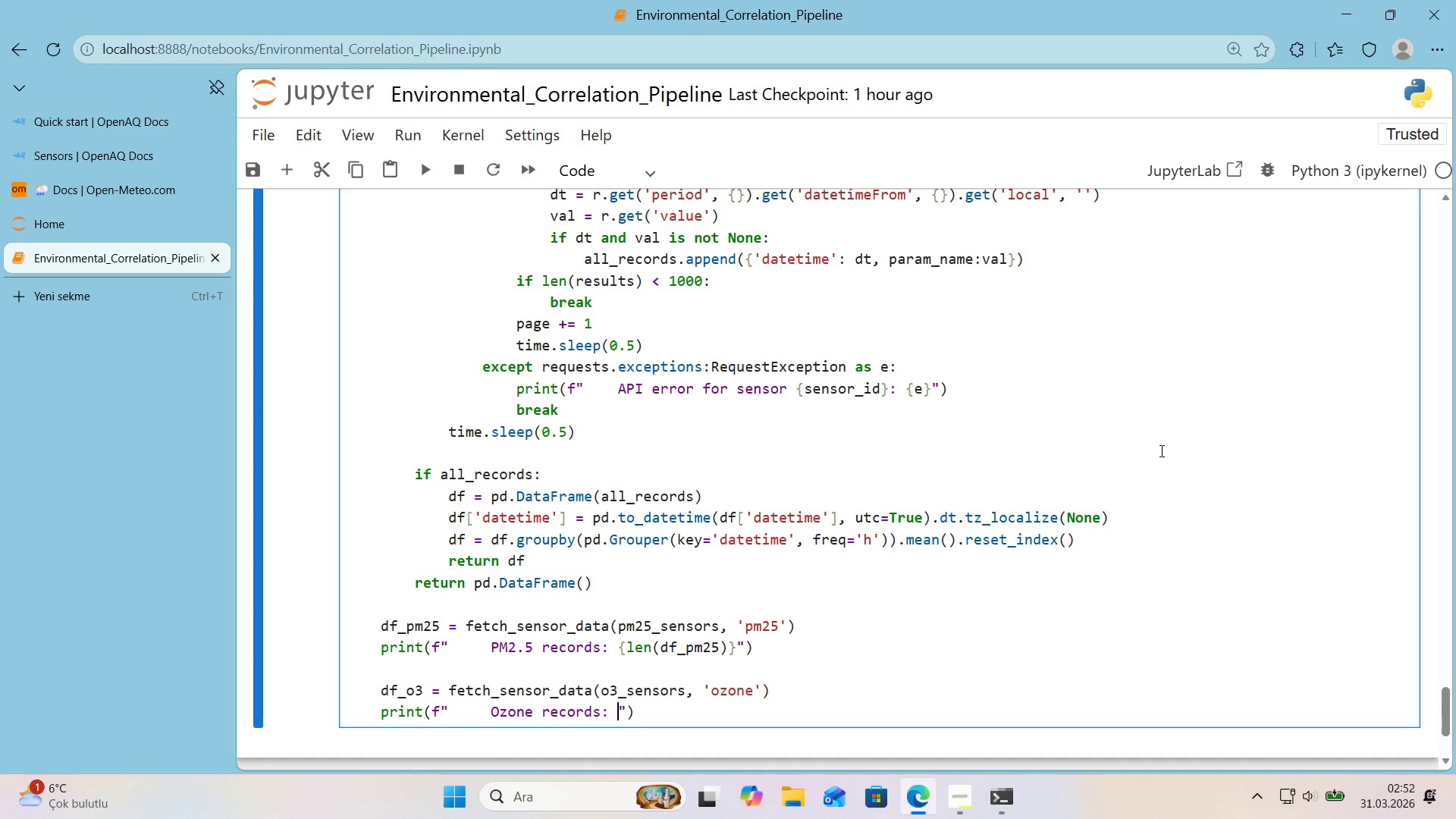 
key(Alt+Control+7)
 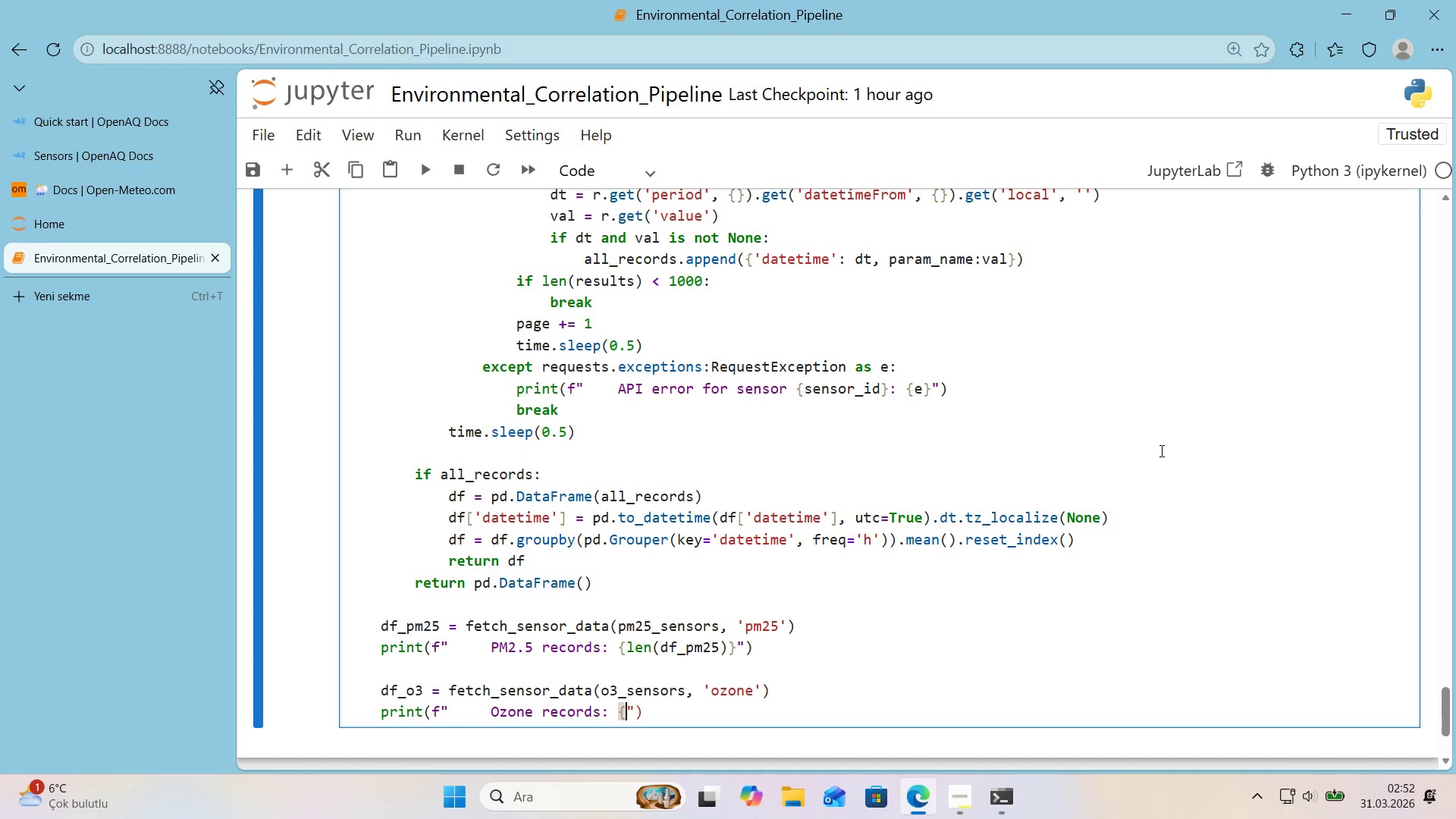 
key(Alt+Control+0)
 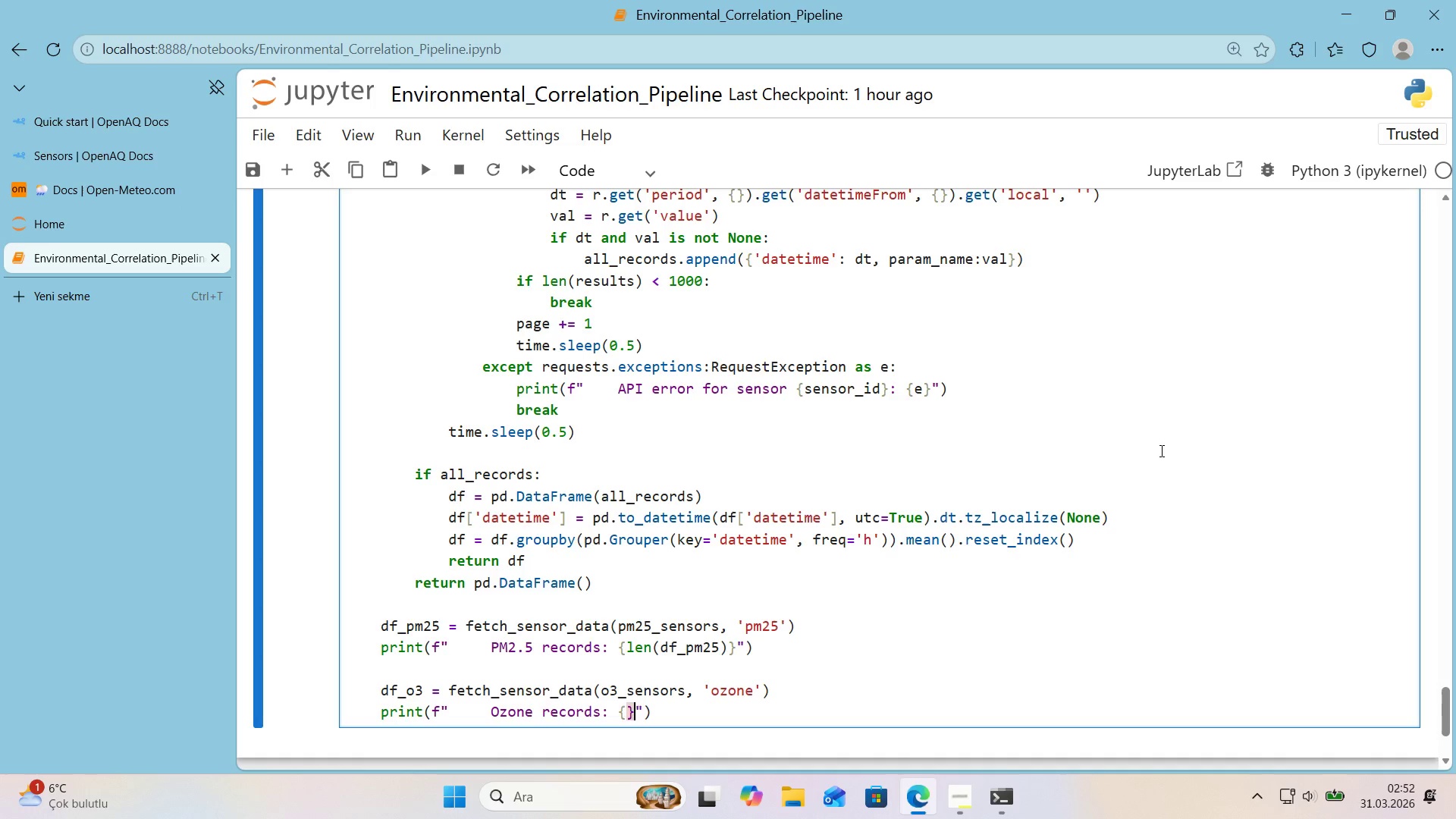 
key(ArrowLeft)
 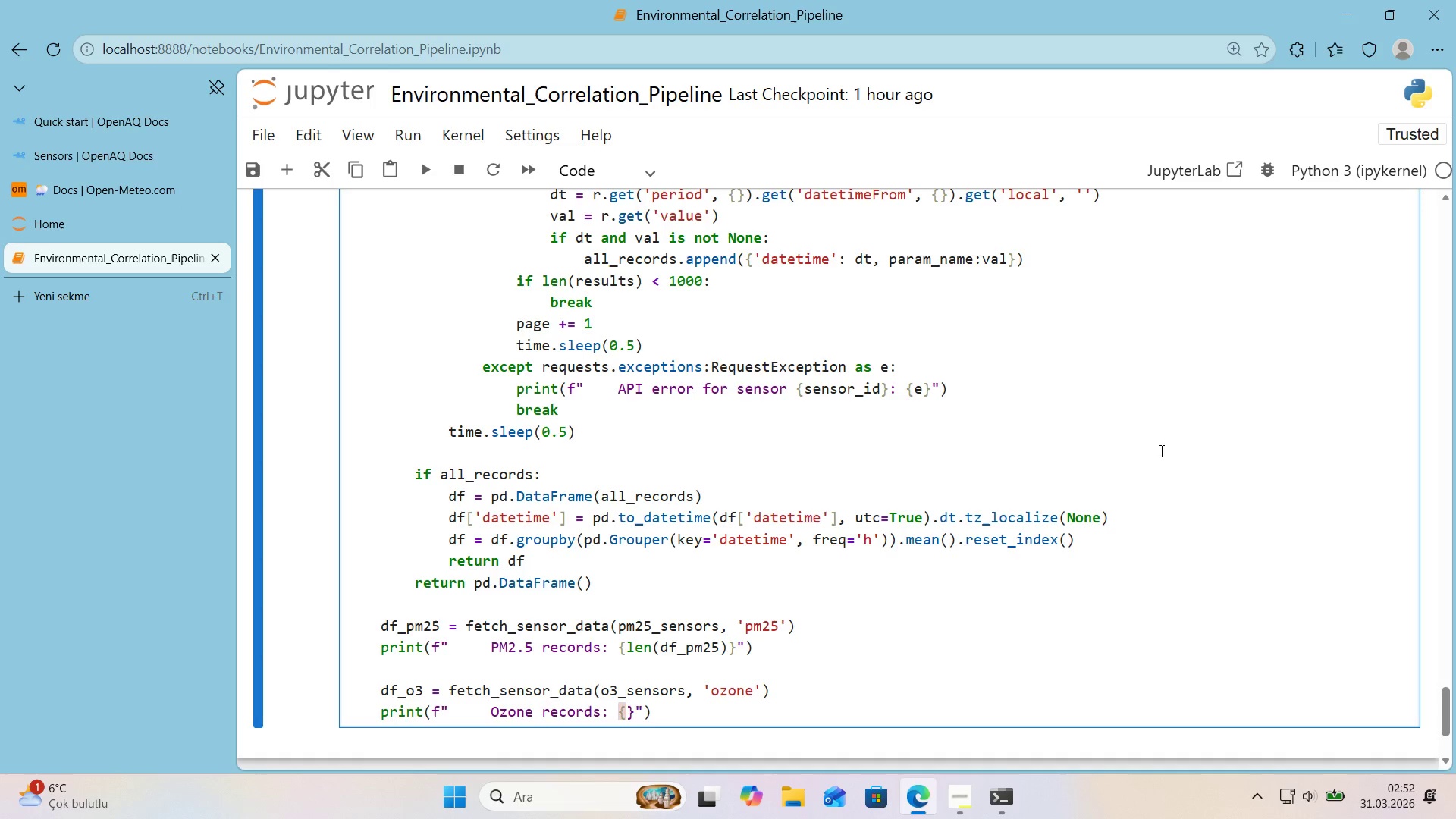 
type(len*()
 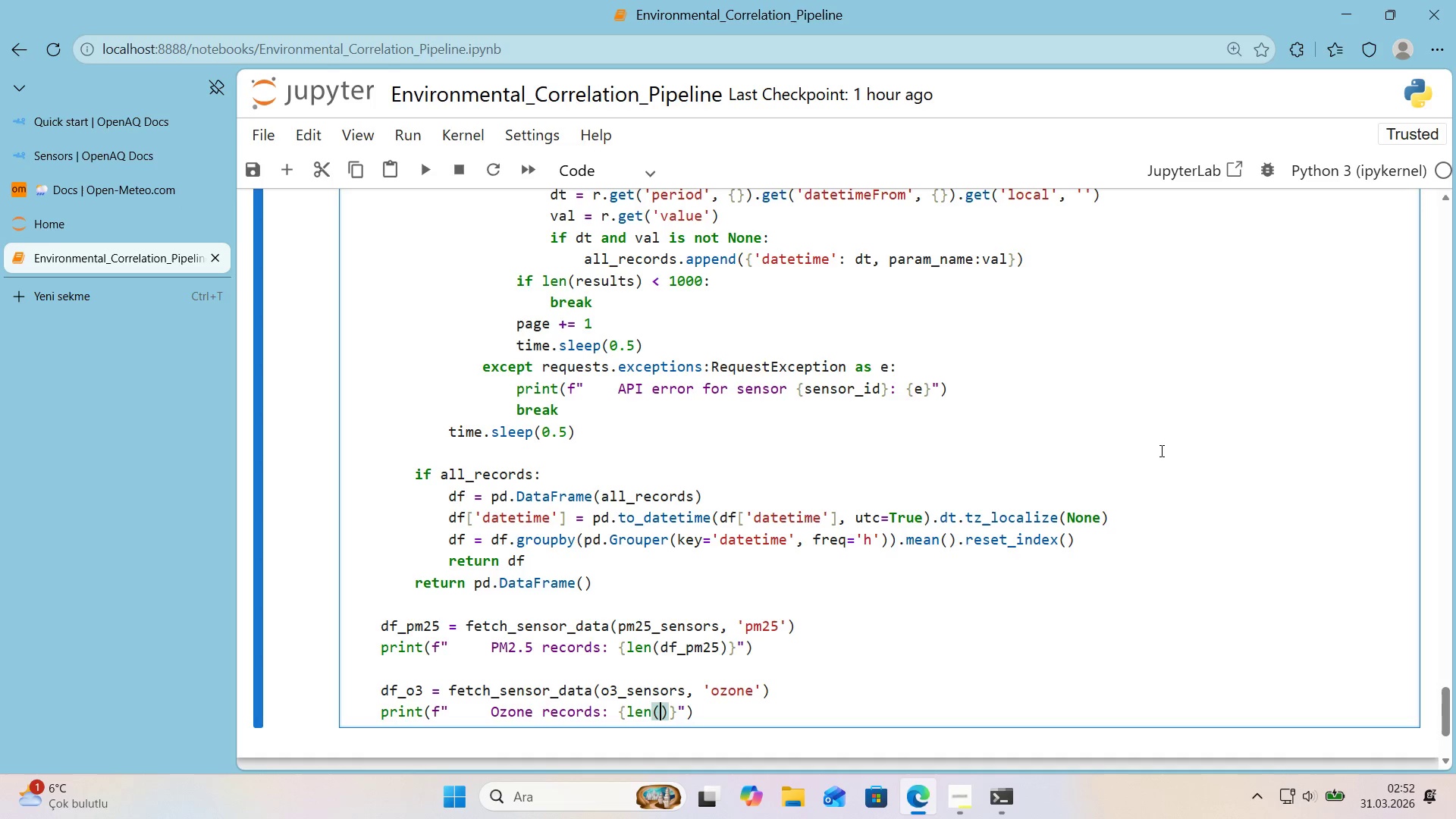 
 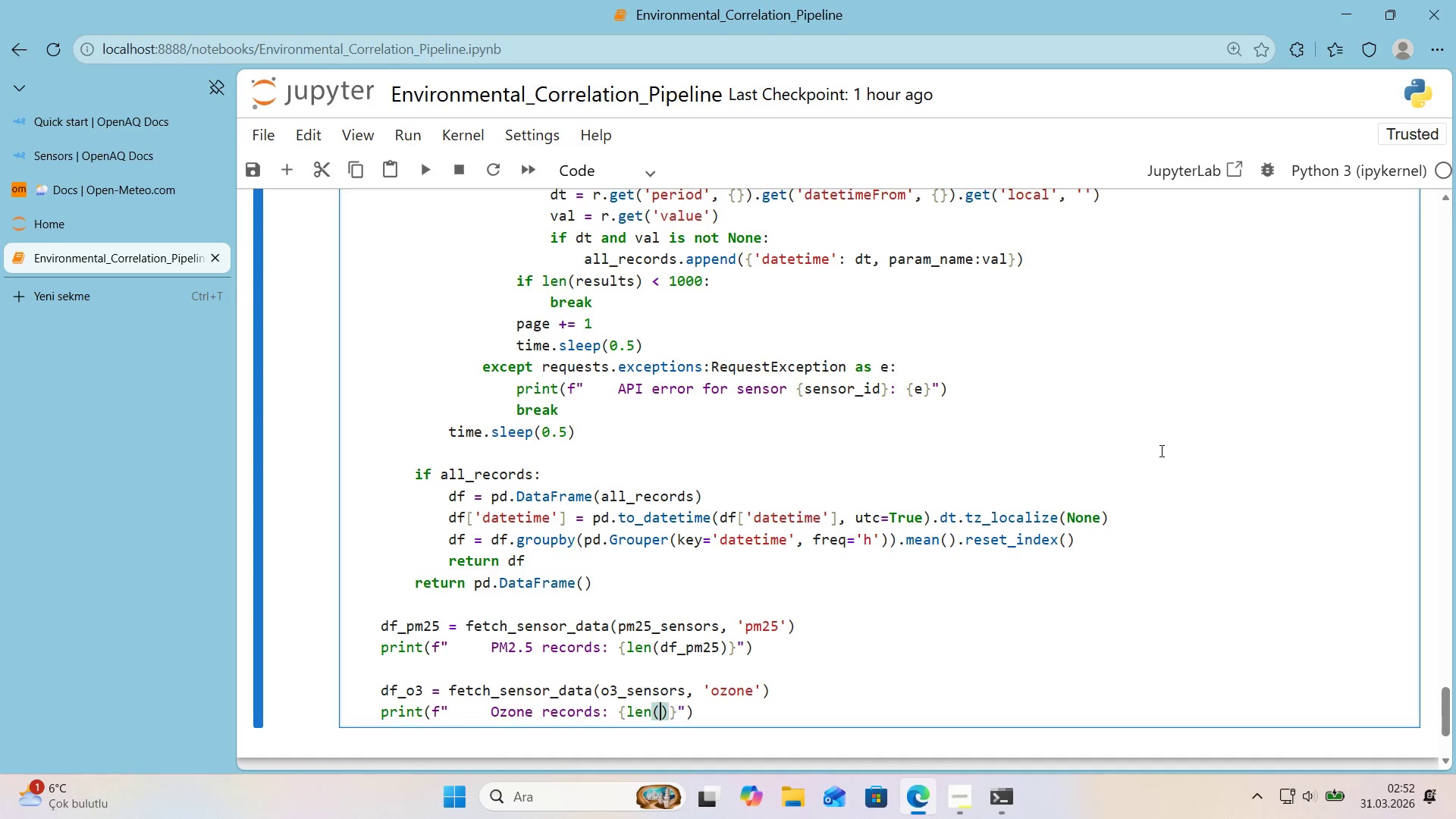 
key(ArrowLeft)
 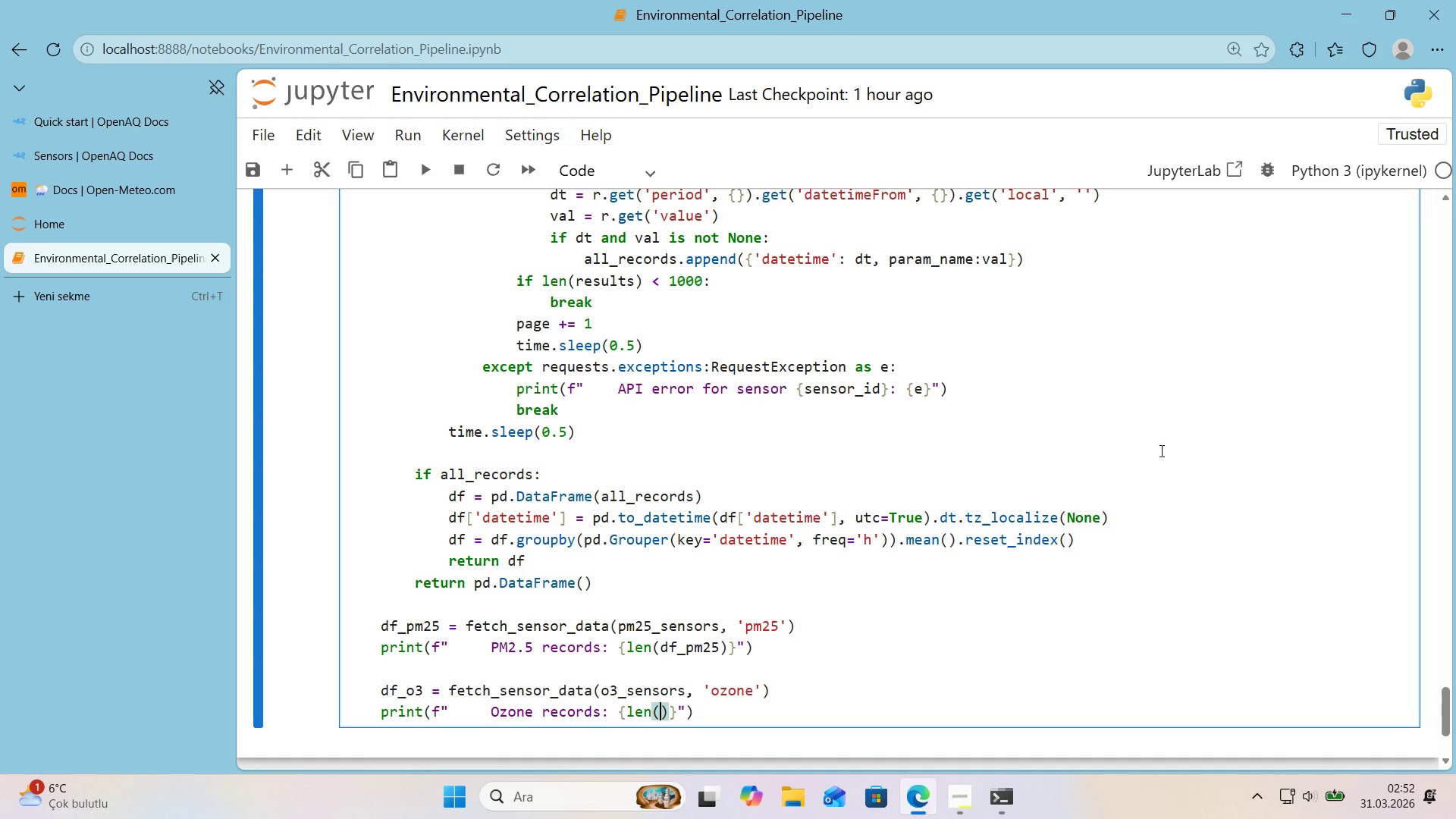 
type(df_o3)
 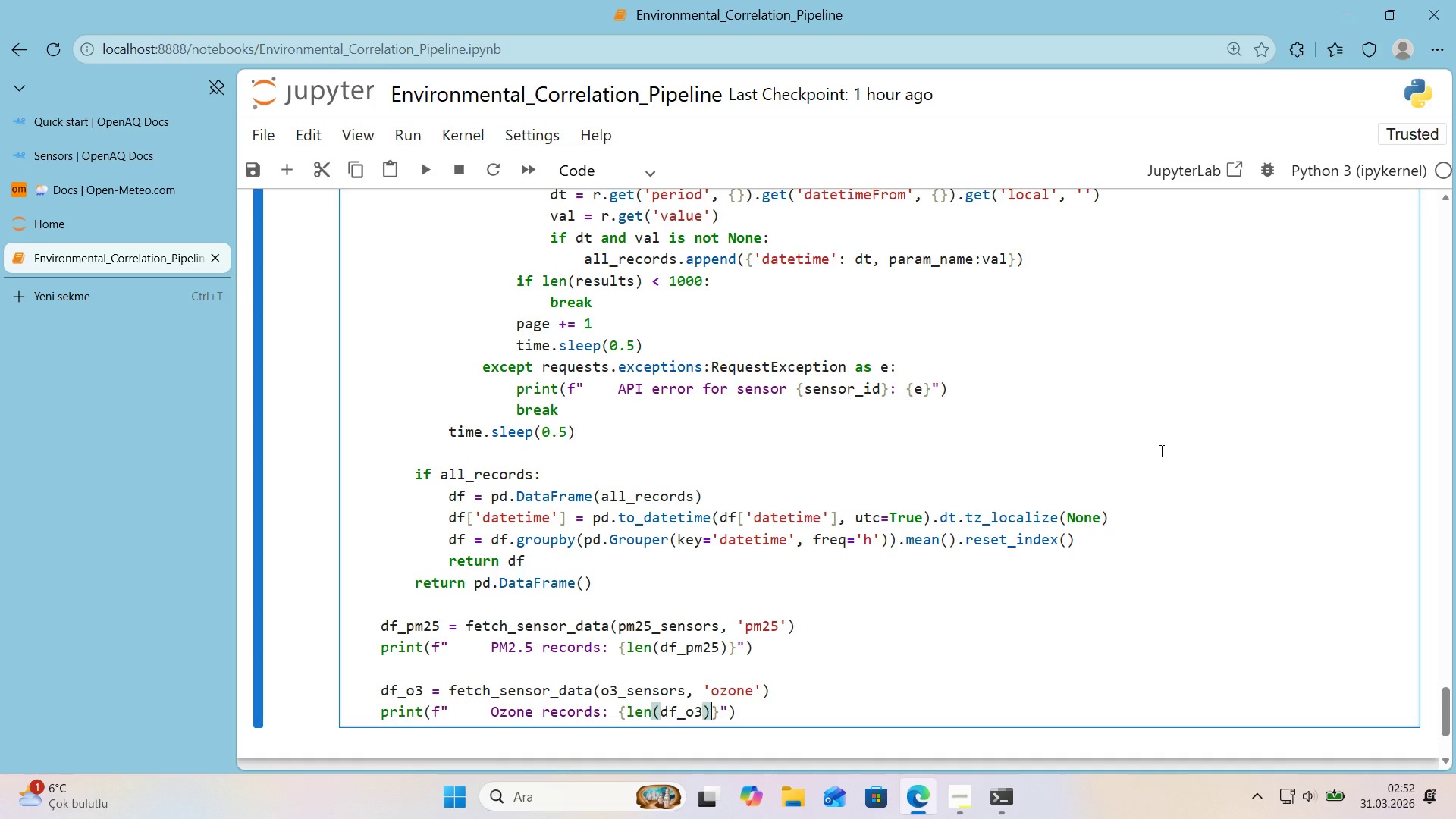 
key(ArrowRight)
 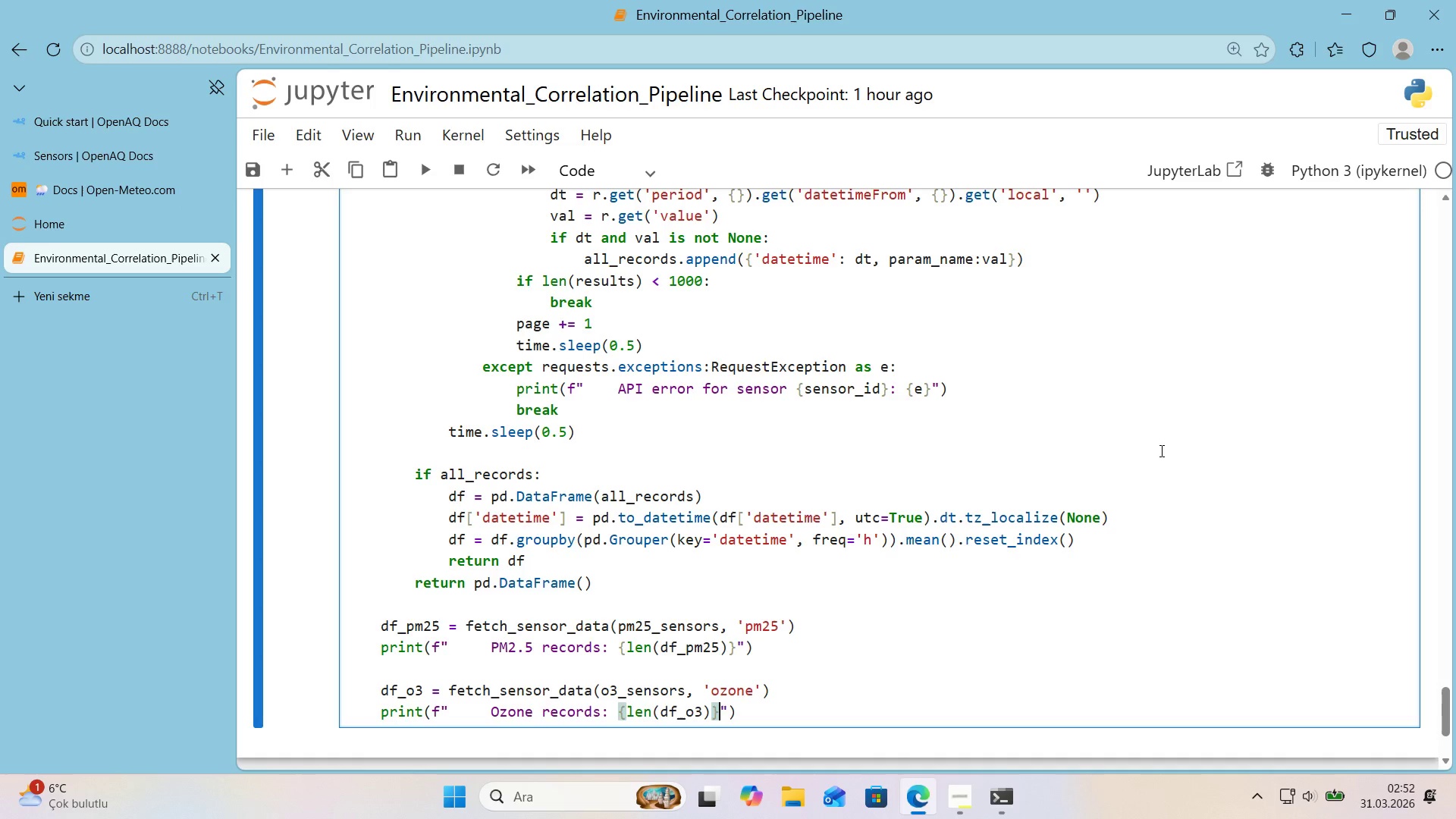 
key(ArrowRight)
 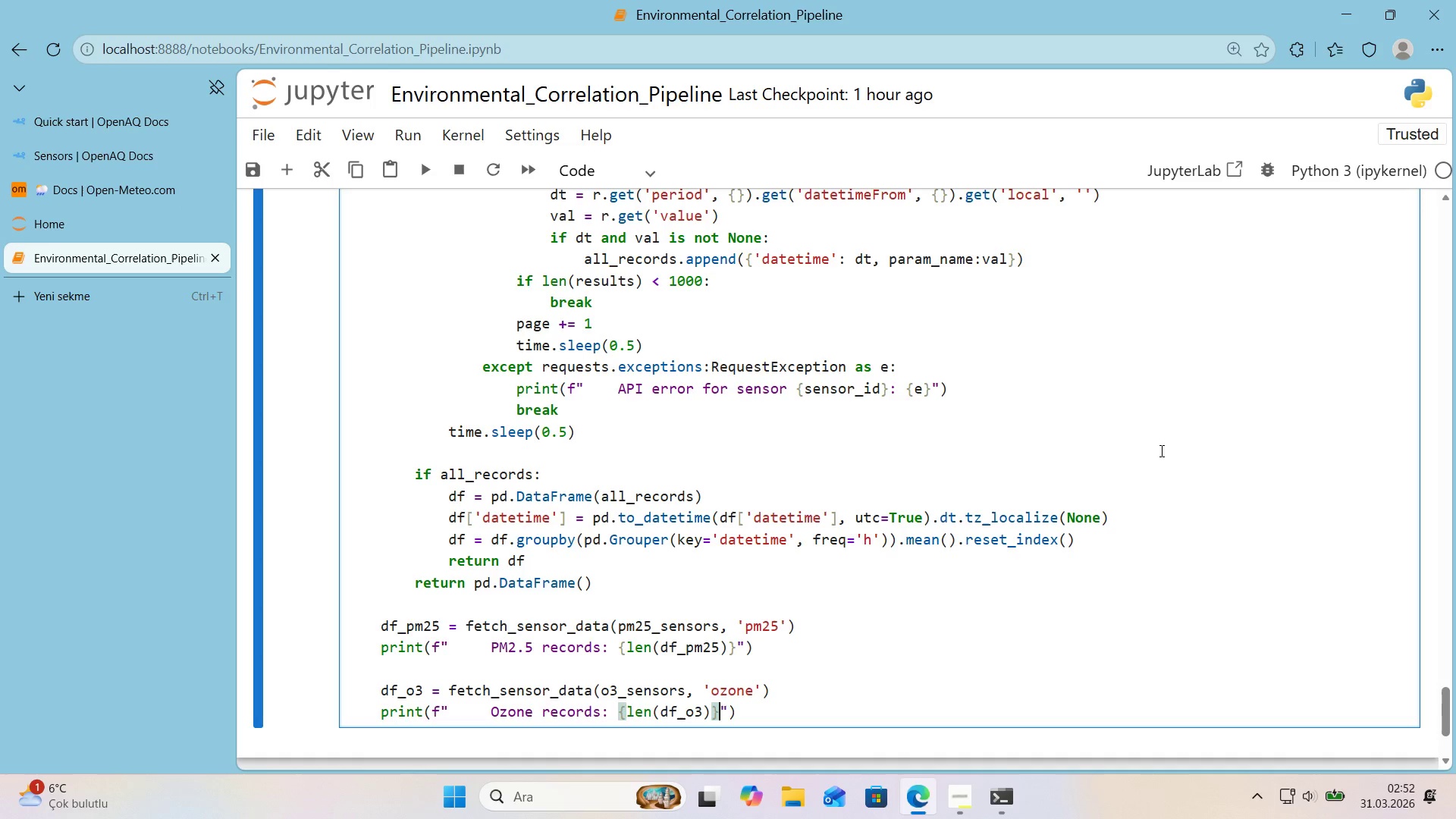 
key(ArrowRight)
 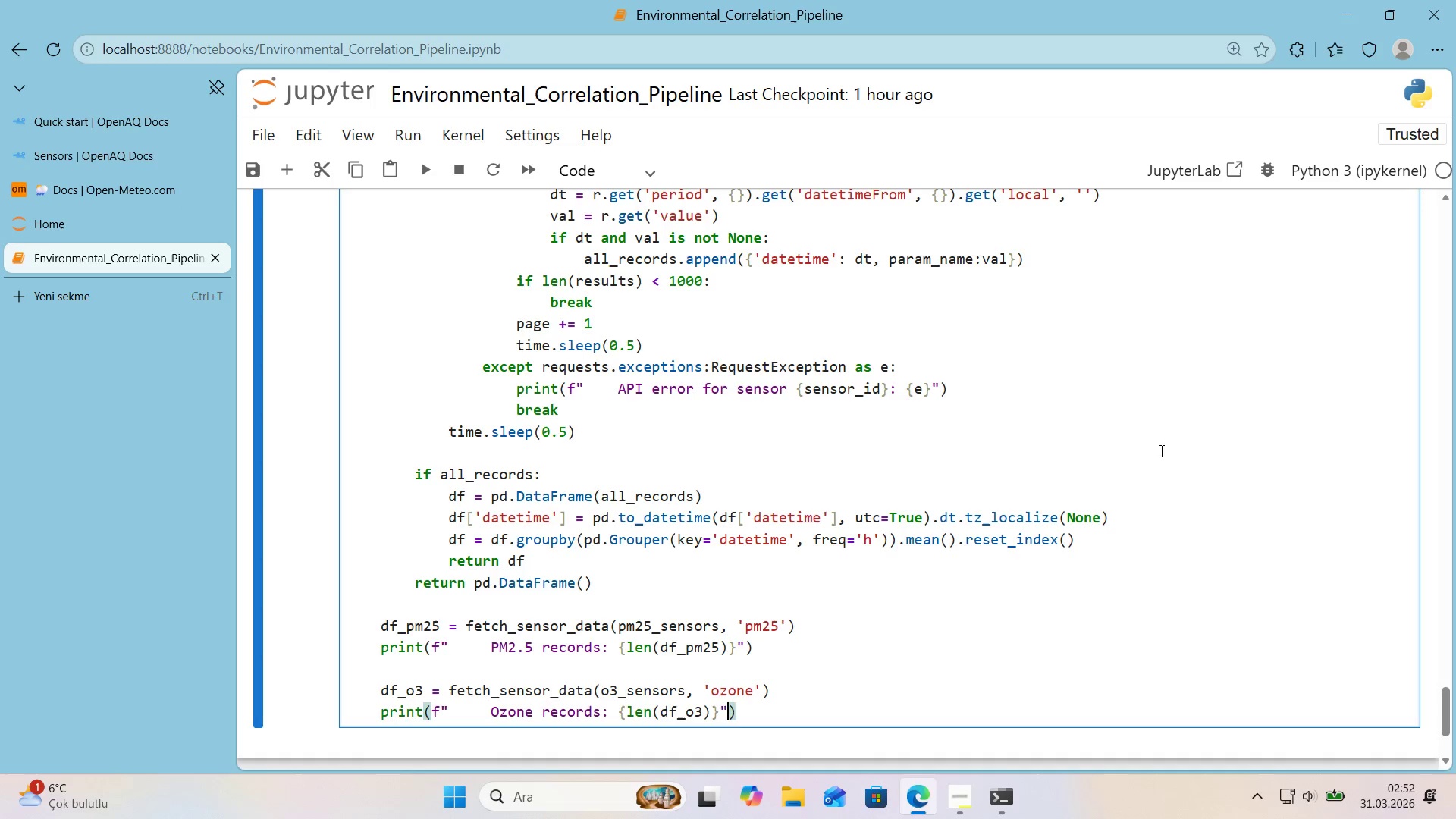 
key(ArrowRight)
 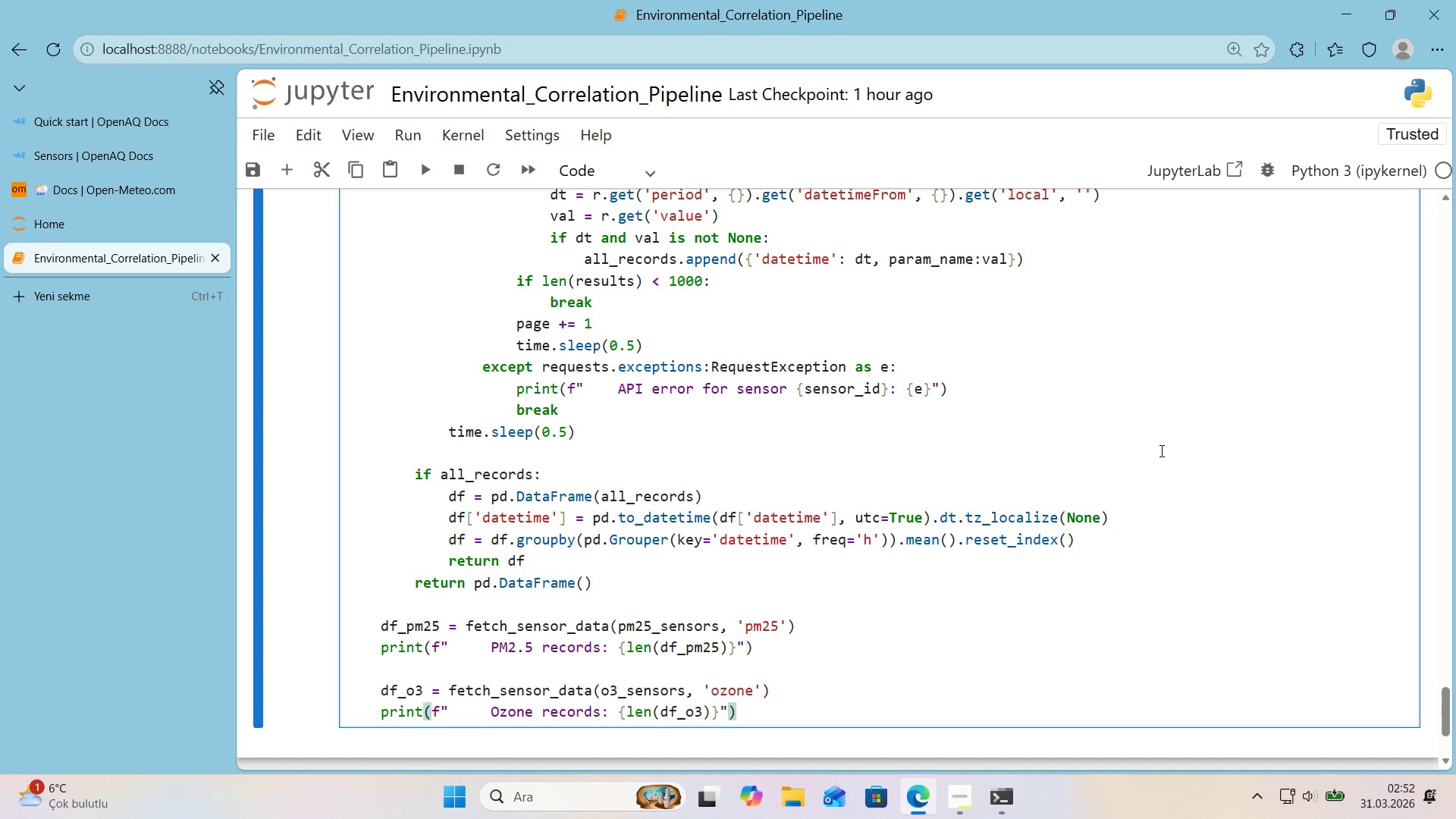 
wait(10.97)
 